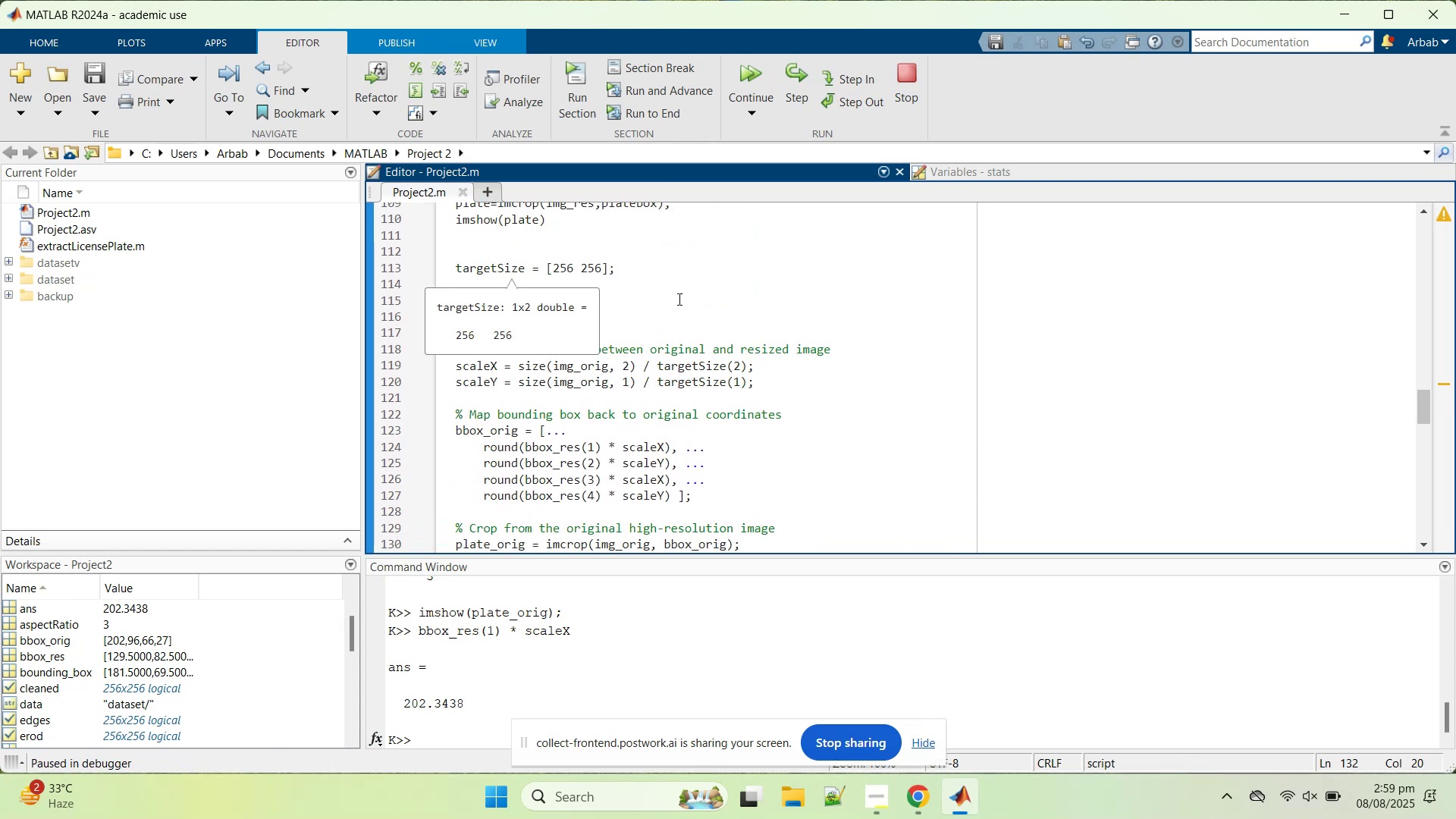 
scroll: coordinate [677, 309], scroll_direction: up, amount: 1.0
 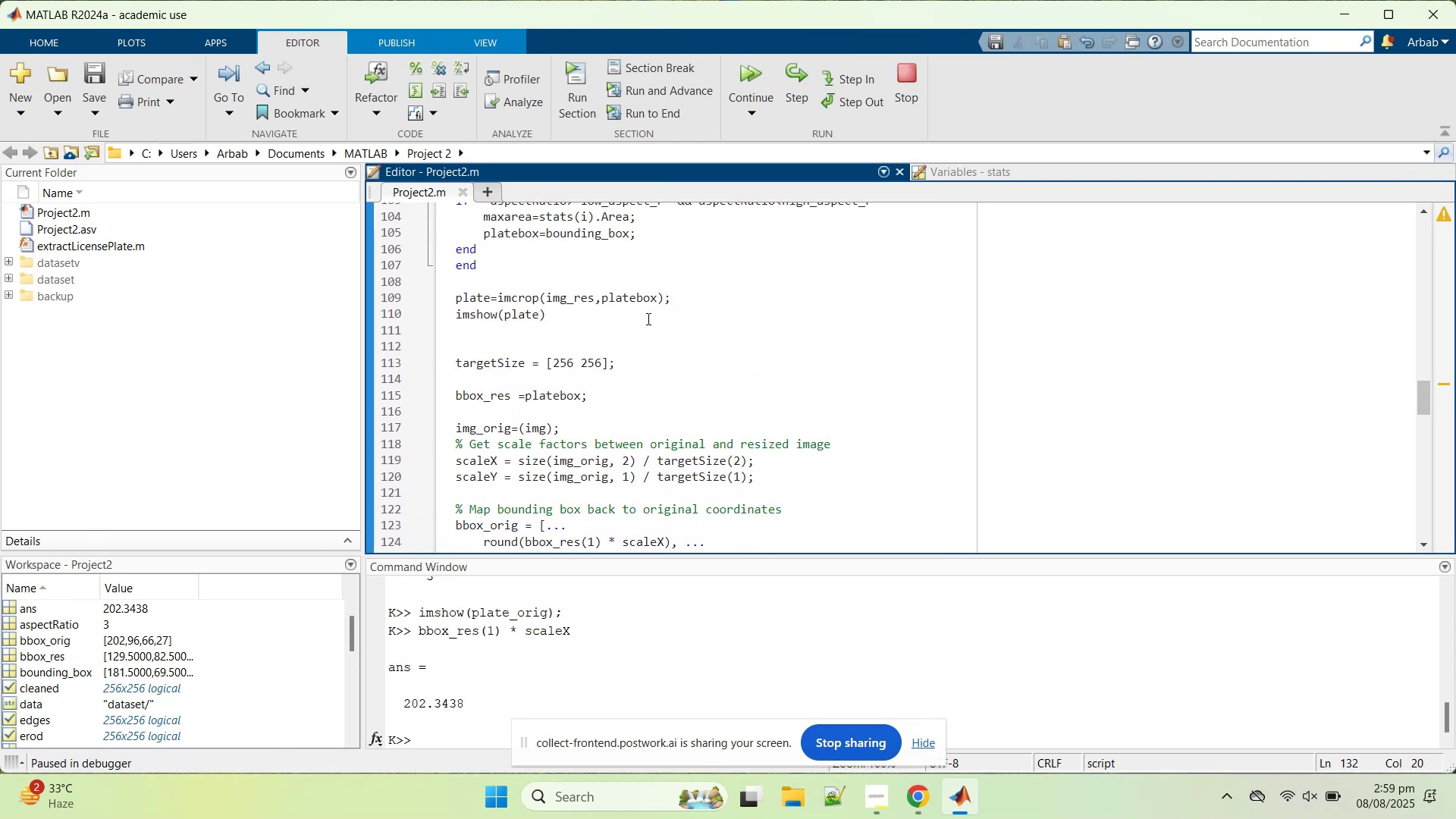 
mouse_move([477, 297])
 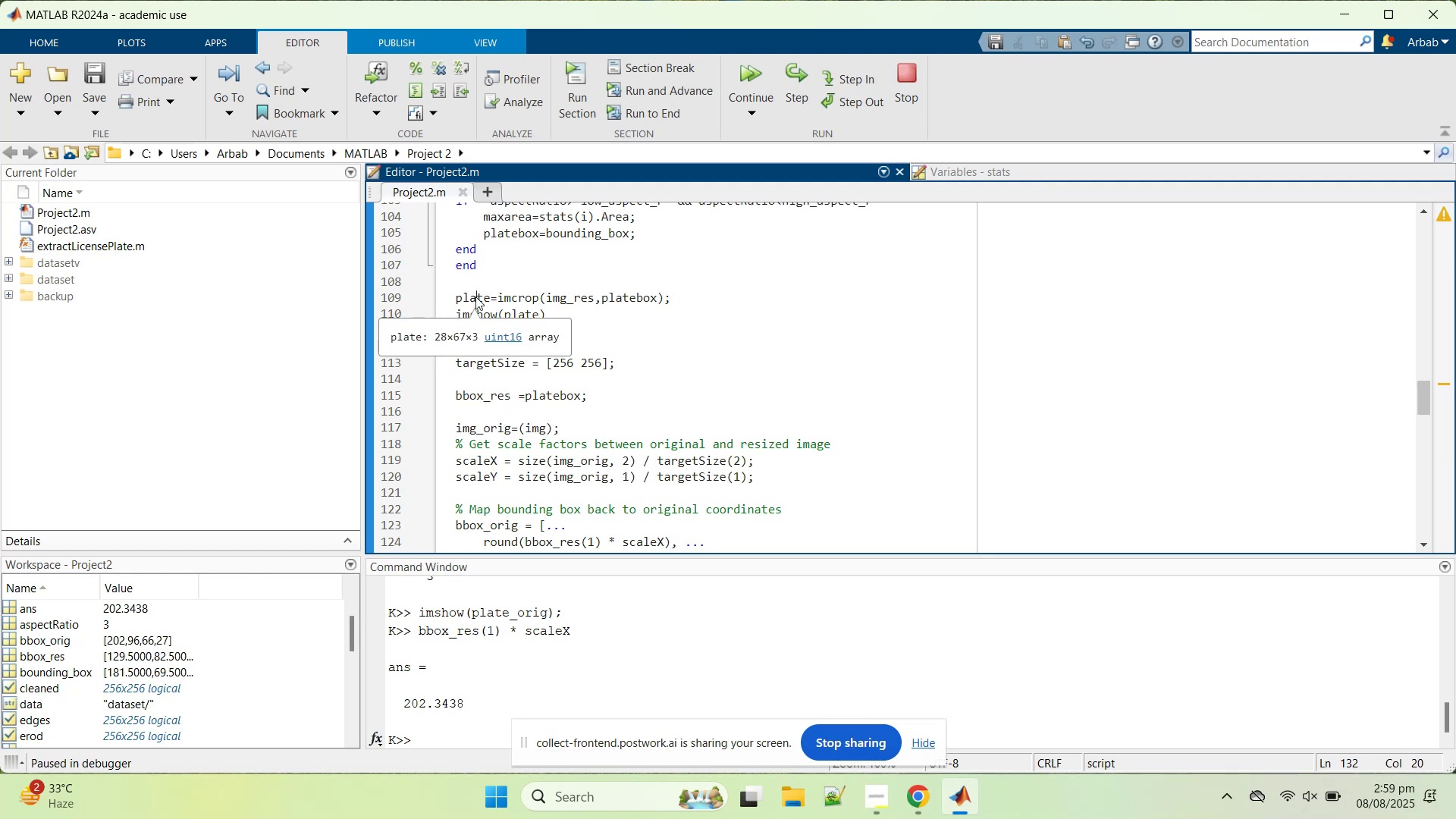 
double_click([475, 297])
 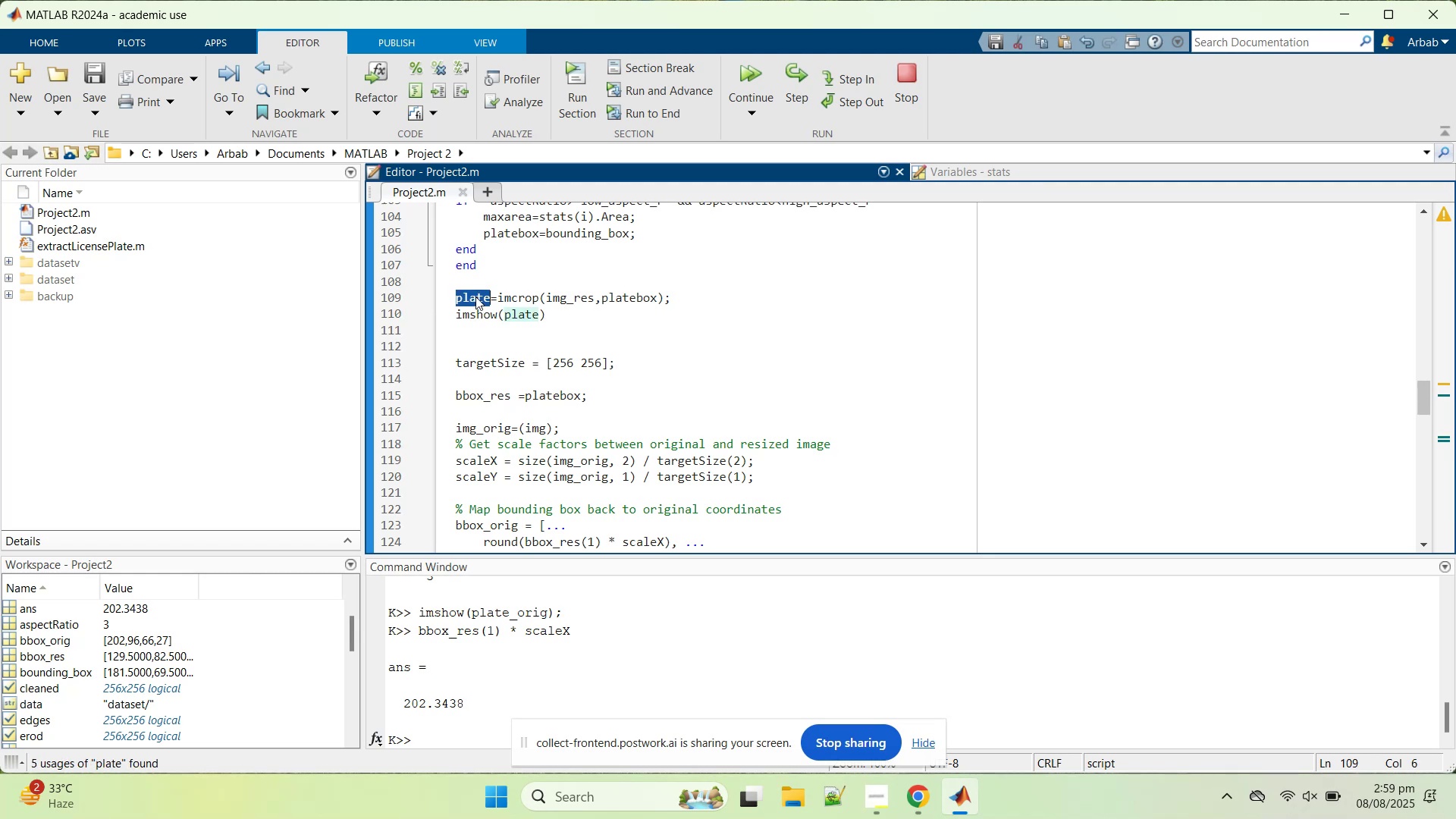 
mouse_move([579, 297])
 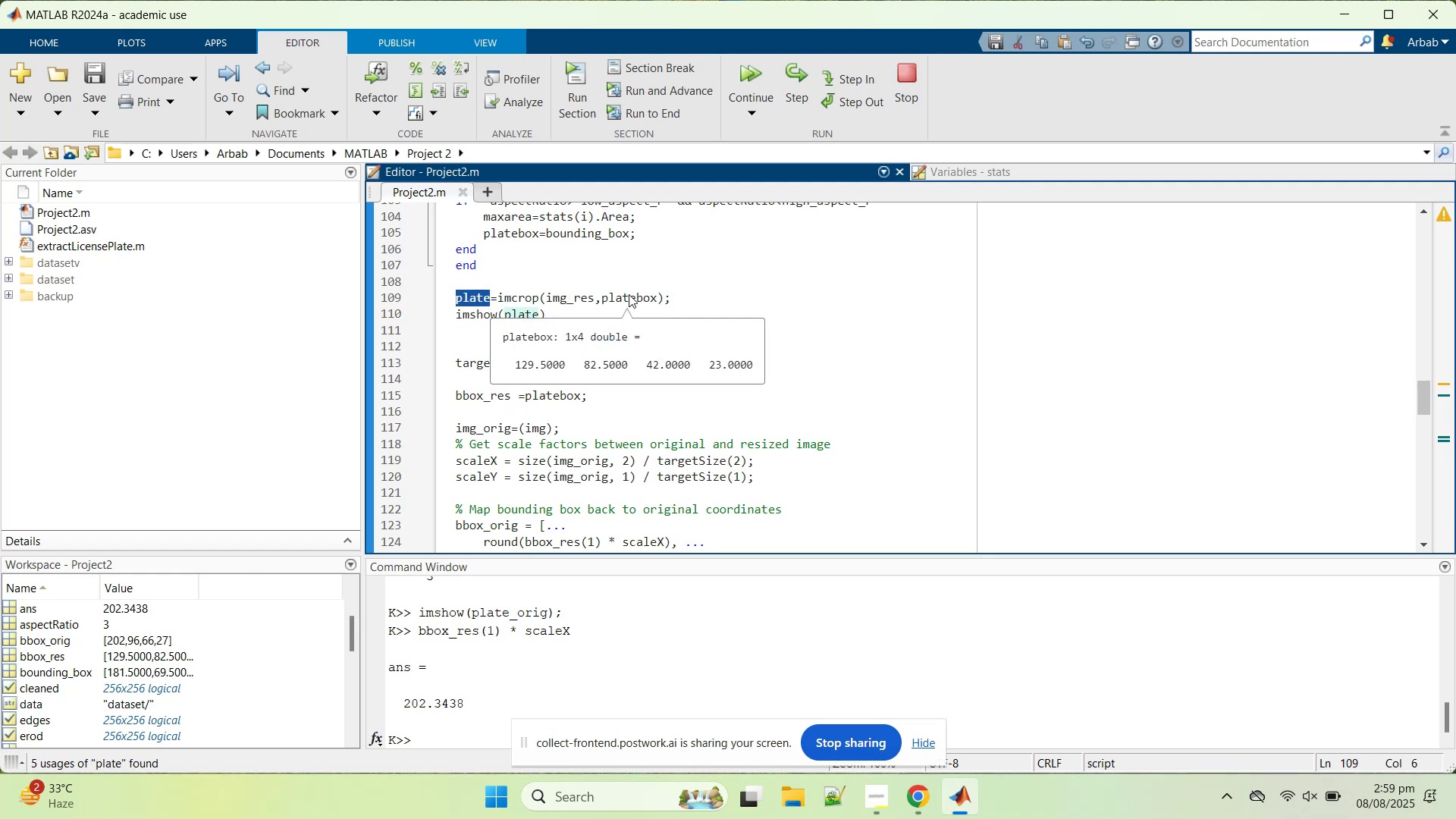 
double_click([629, 294])
 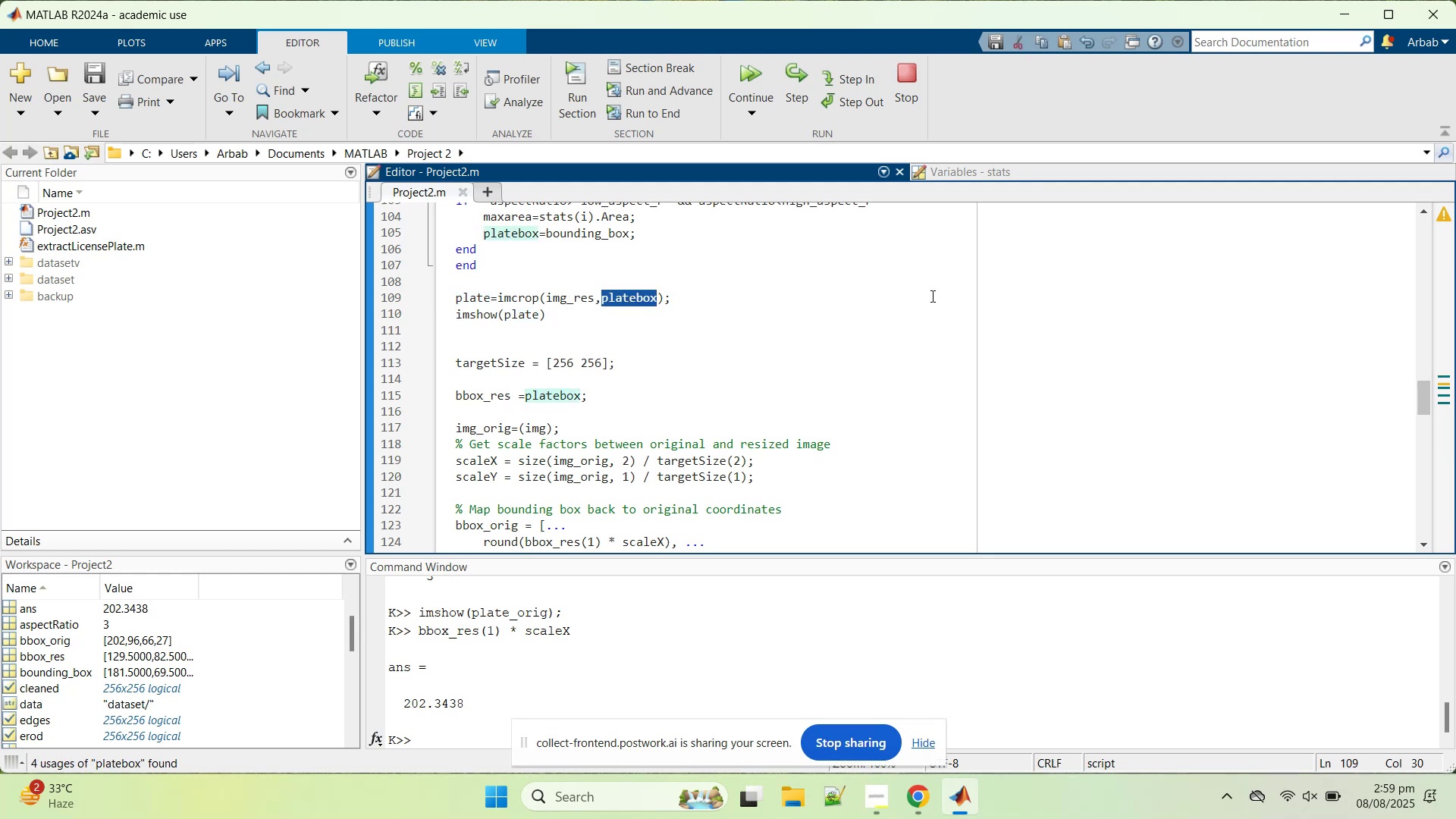 
left_click([934, 297])
 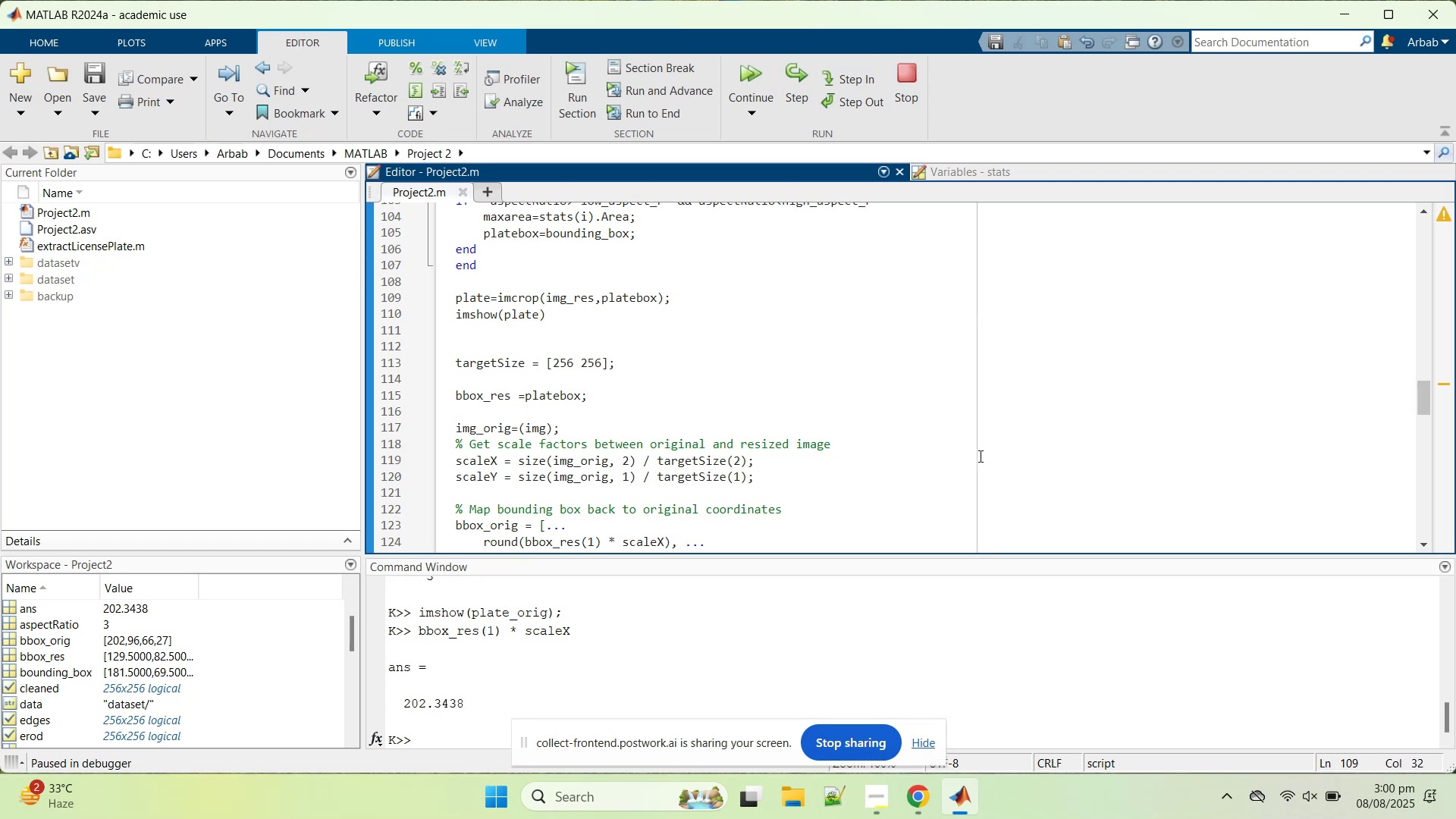 
wait(15.77)
 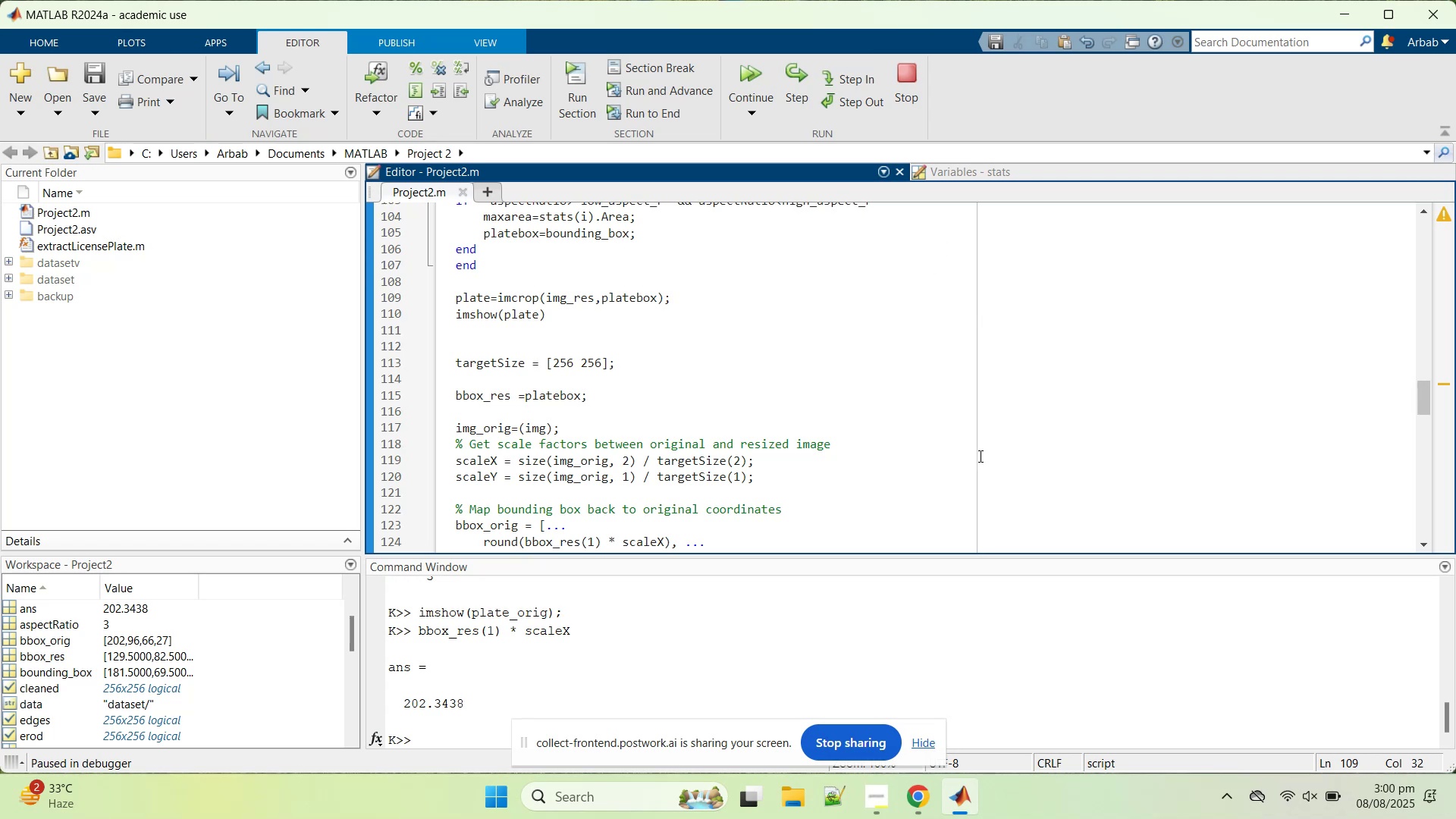 
left_click([807, 689])
 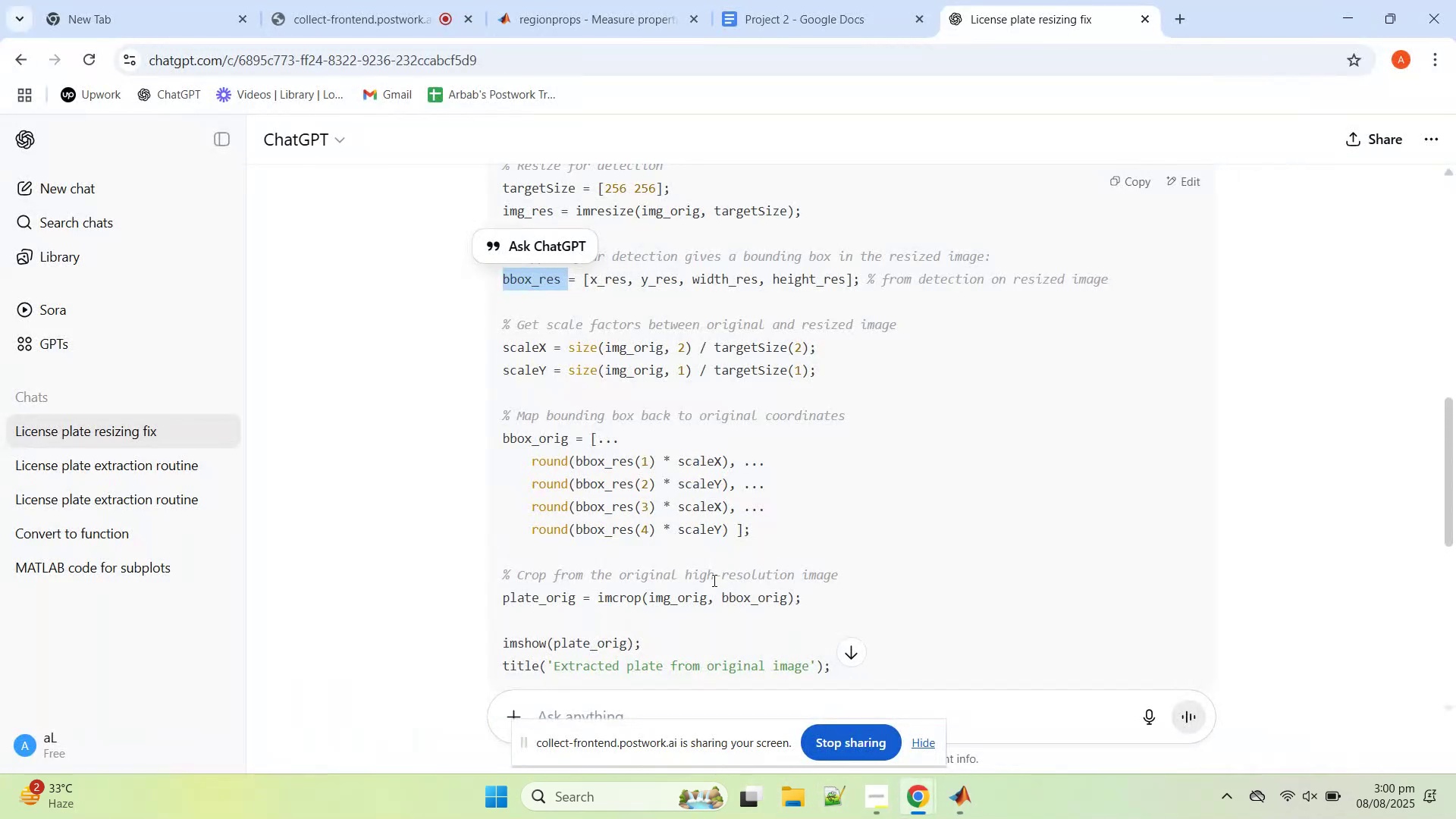 
scroll: coordinate [667, 450], scroll_direction: down, amount: 7.0
 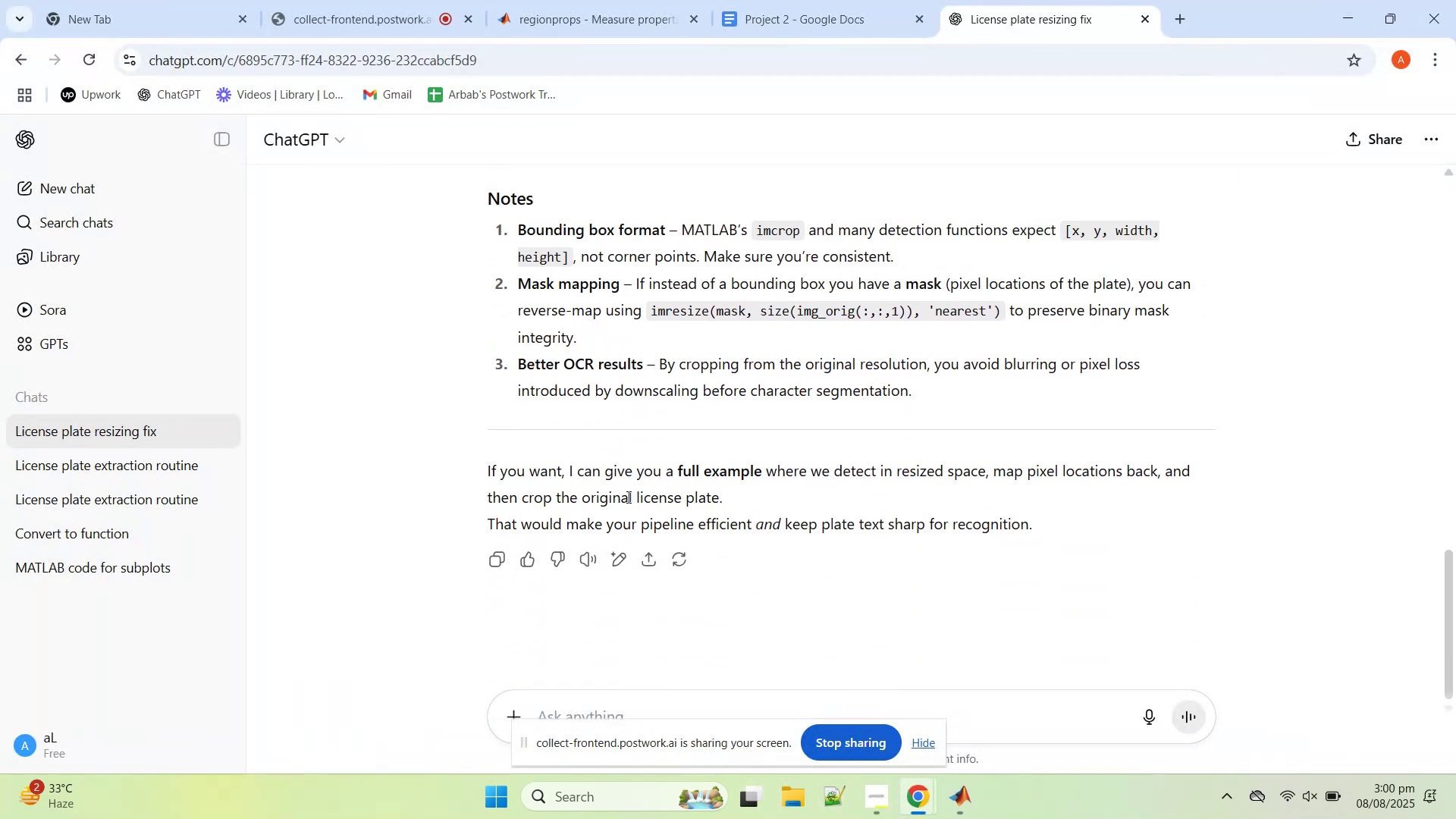 
mouse_move([601, 570])
 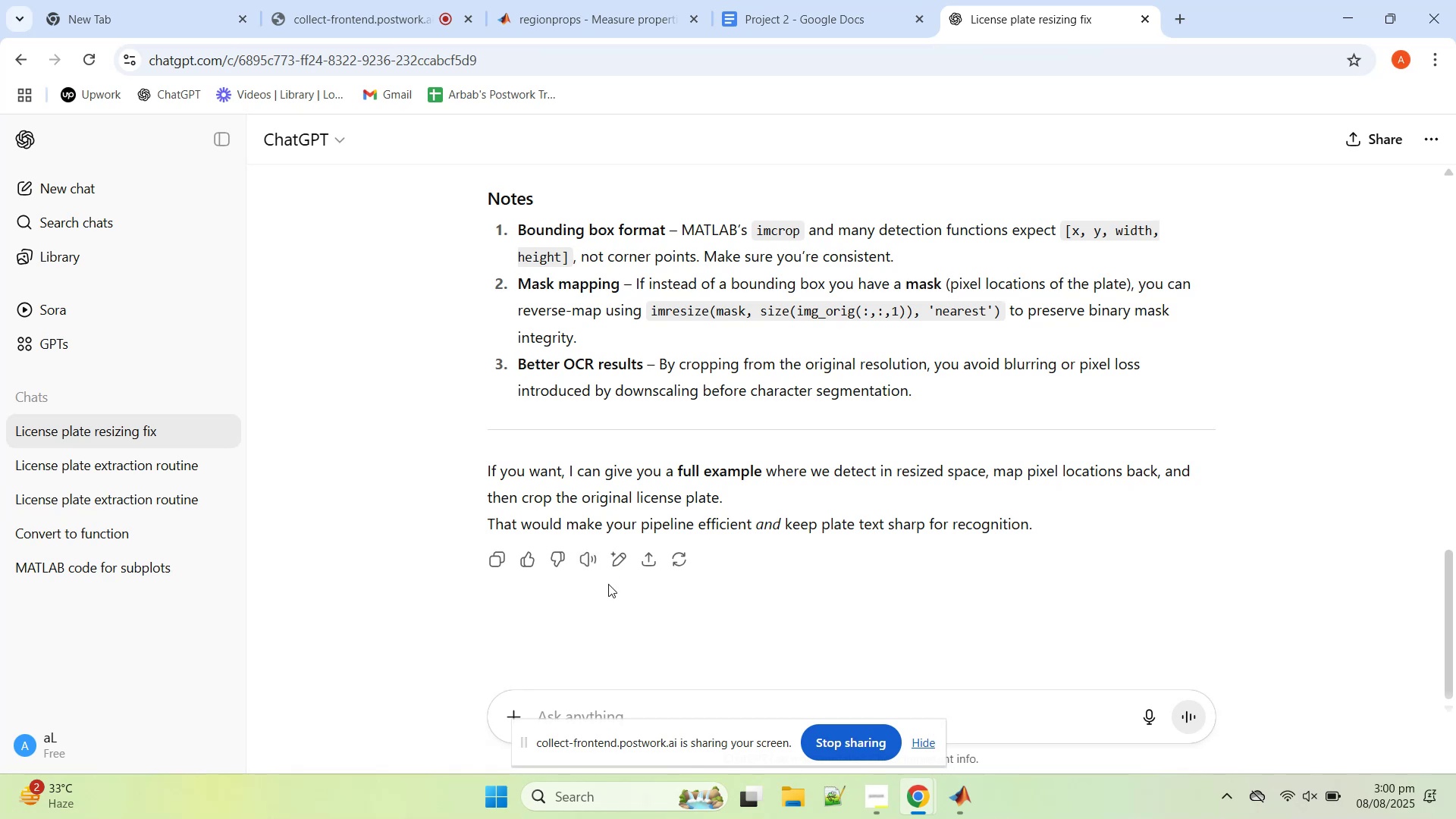 
scroll: coordinate [606, 594], scroll_direction: down, amount: 1.0
 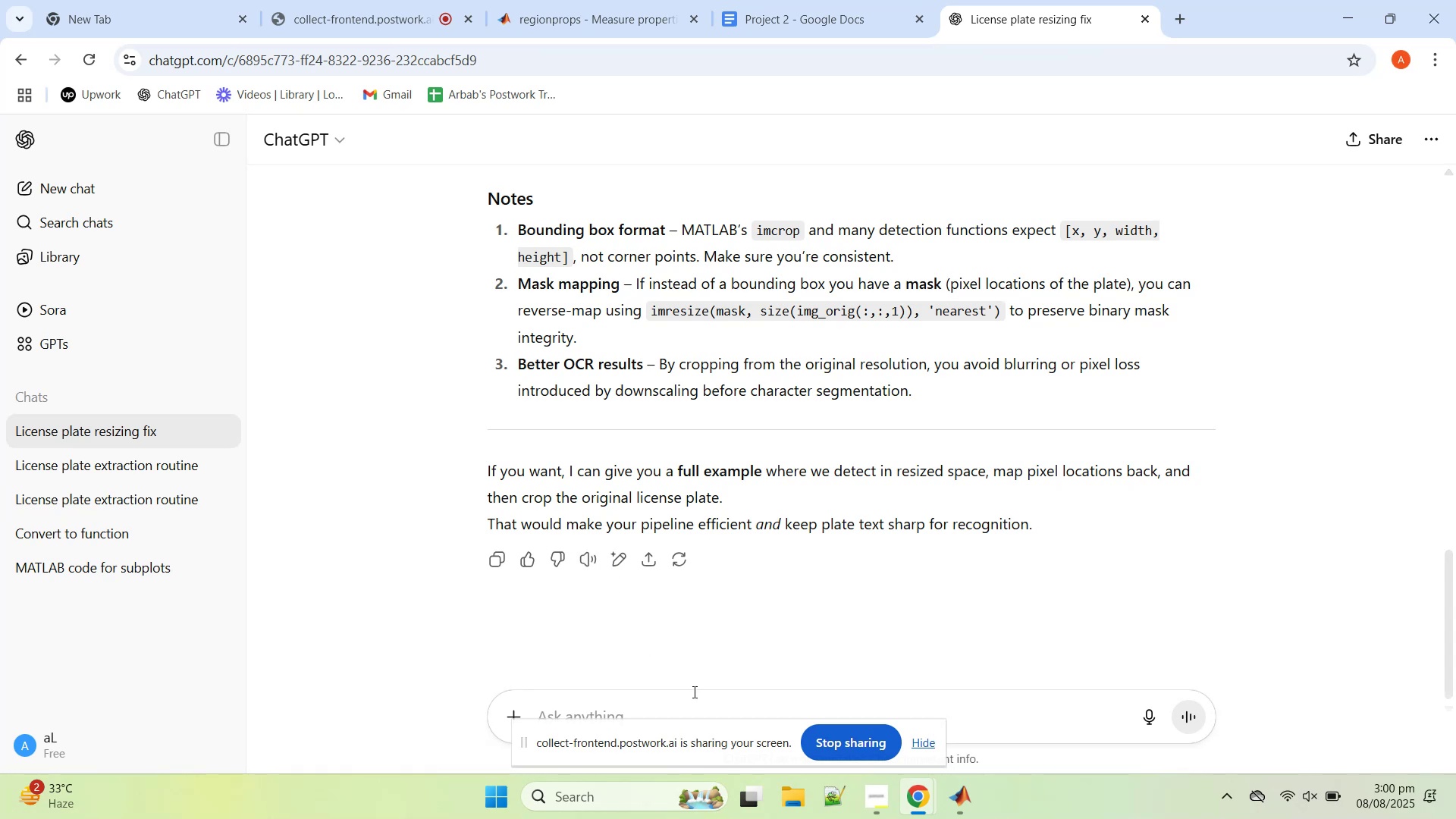 
left_click([695, 698])
 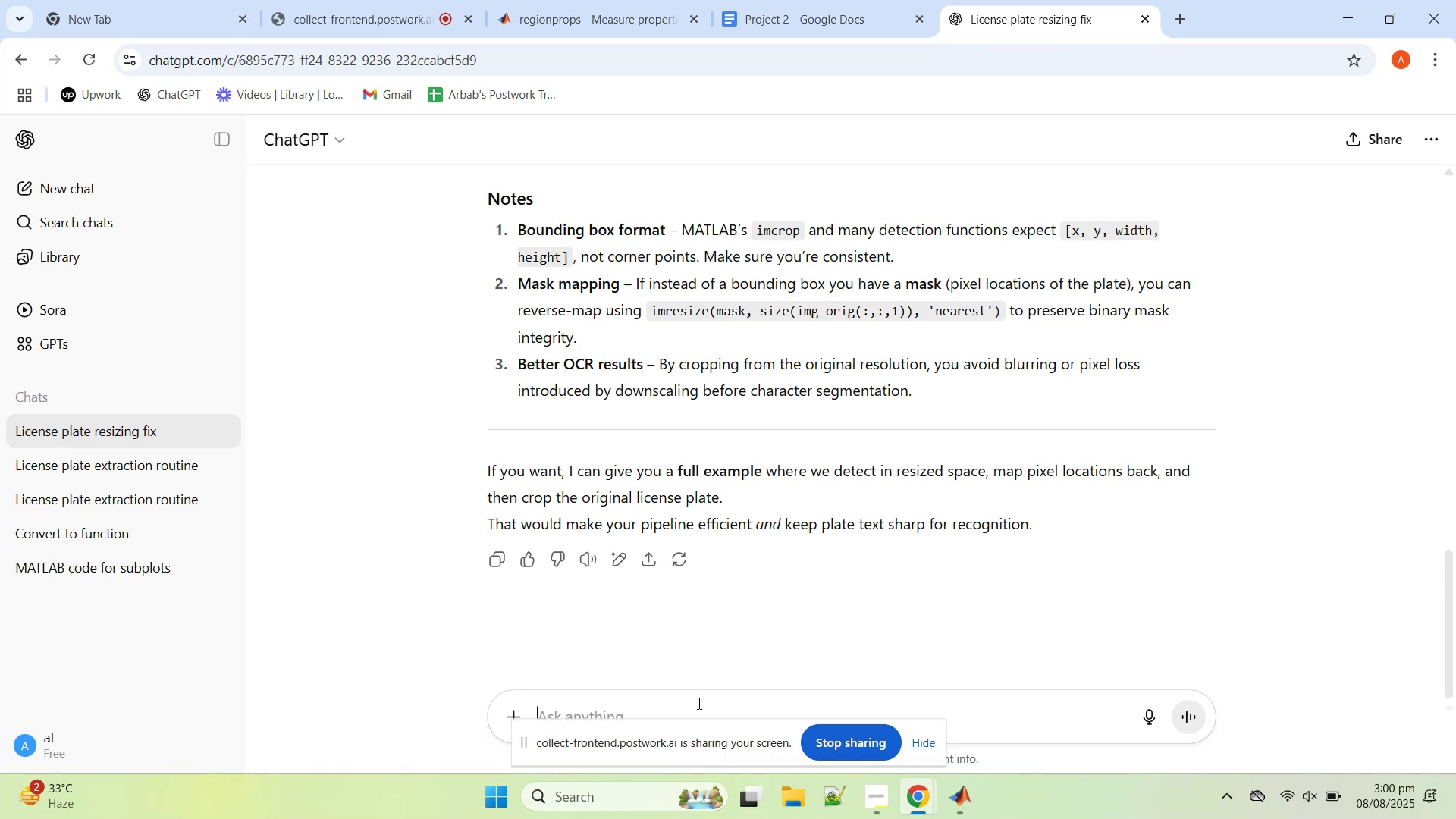 
type(i have the bounding box but the size of both plates remain same... the original image is of size )
 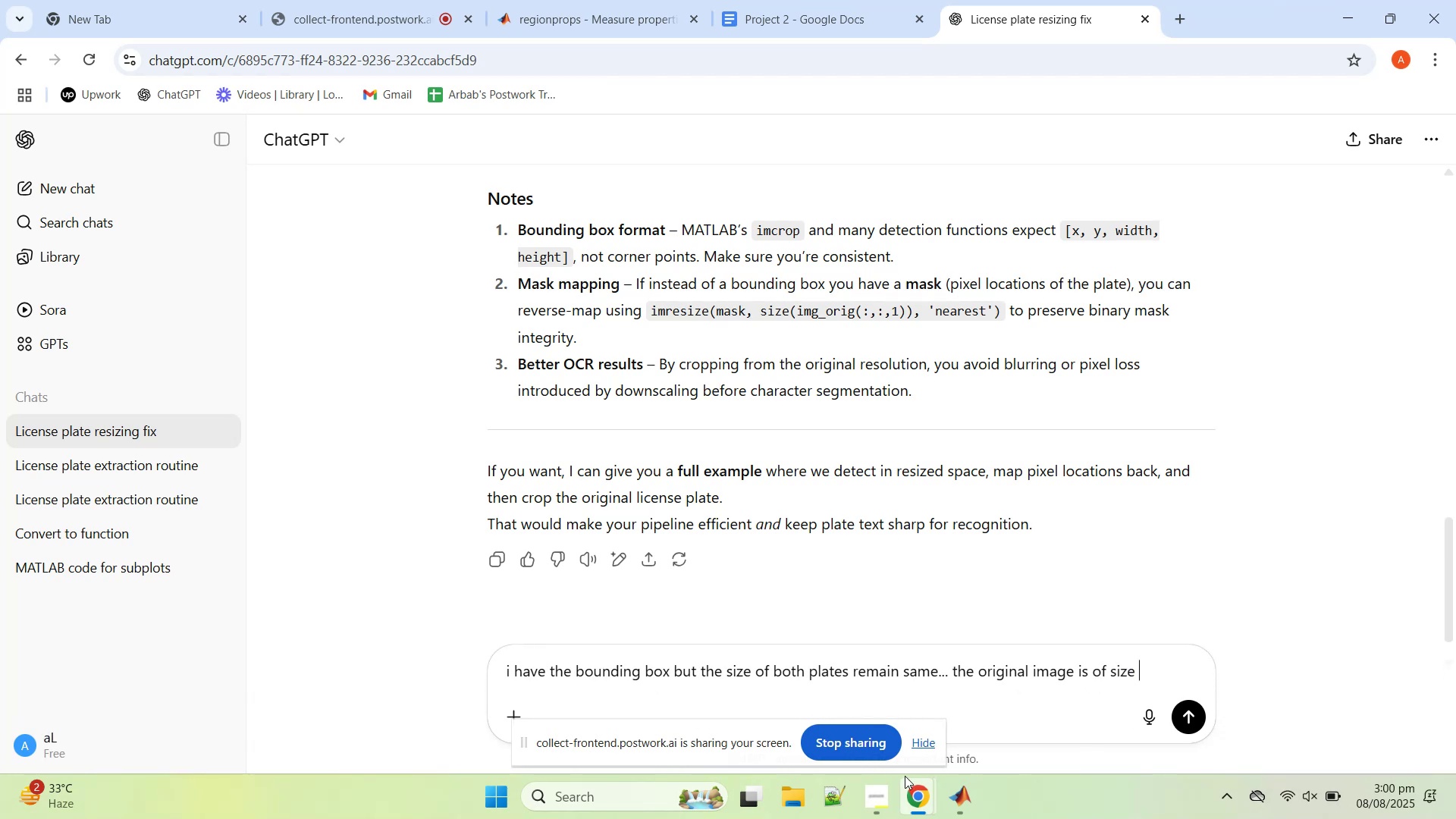 
left_click([974, 796])
 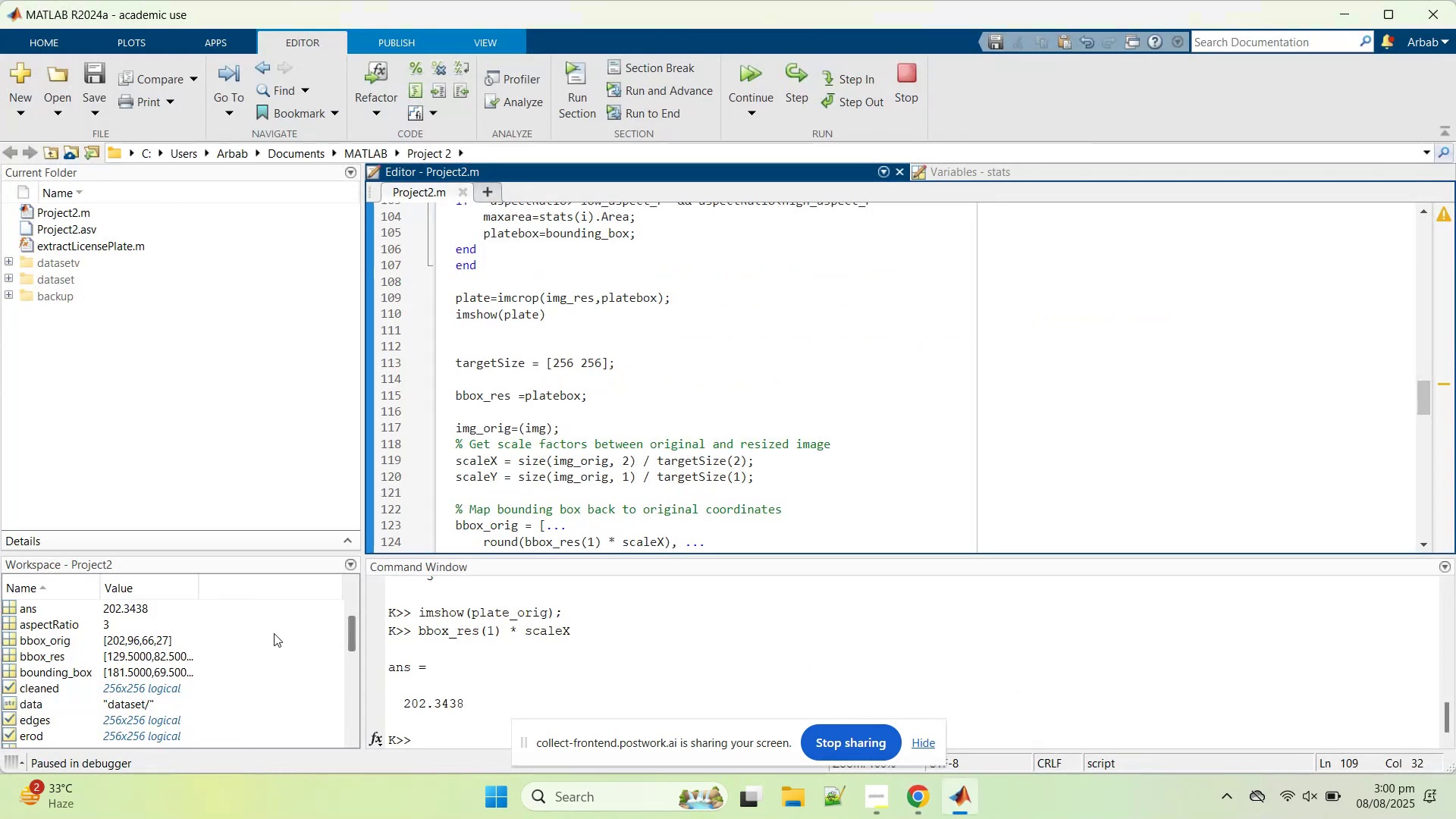 
left_click([96, 653])
 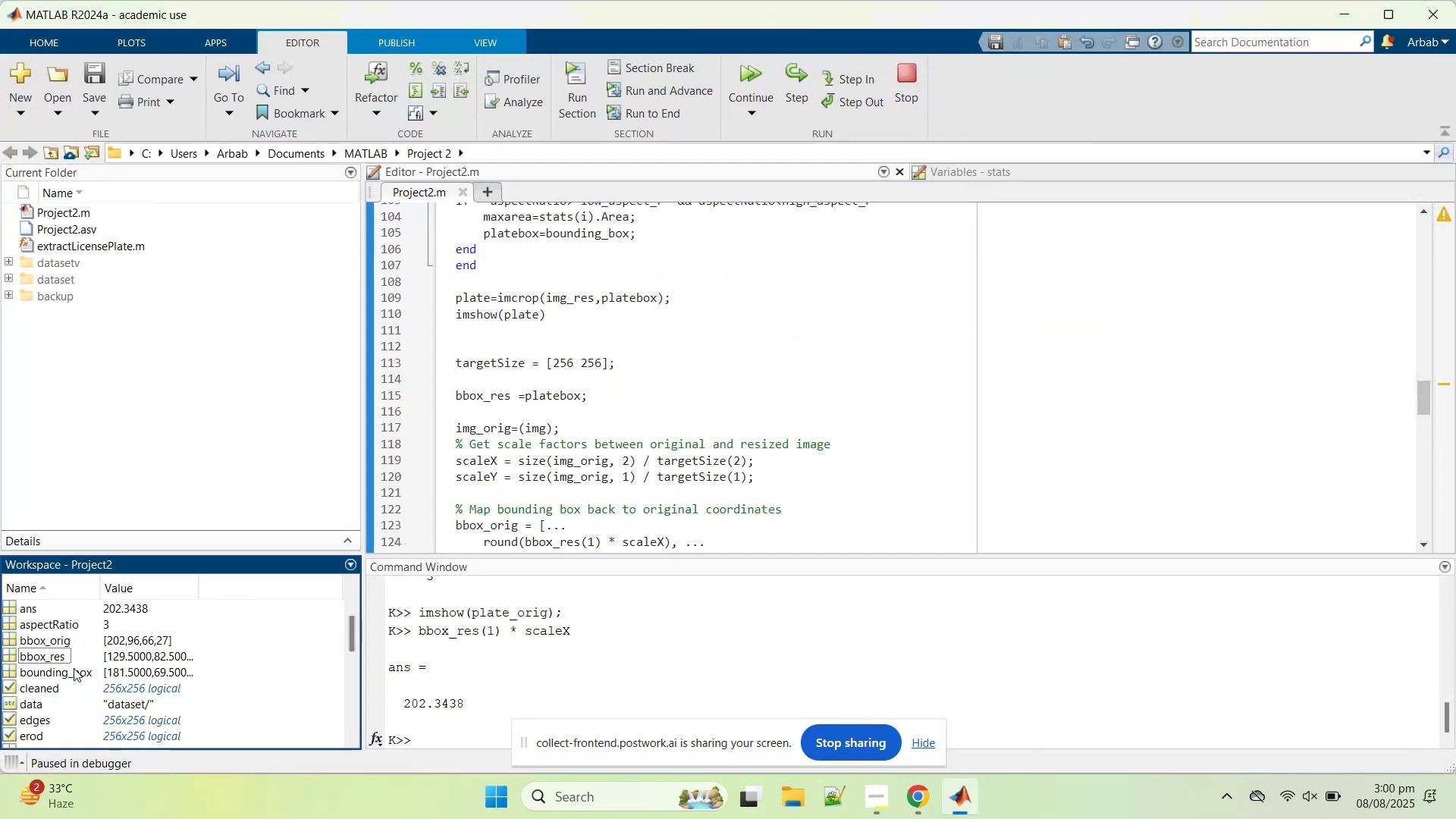 
scroll: coordinate [74, 668], scroll_direction: up, amount: 3.0
 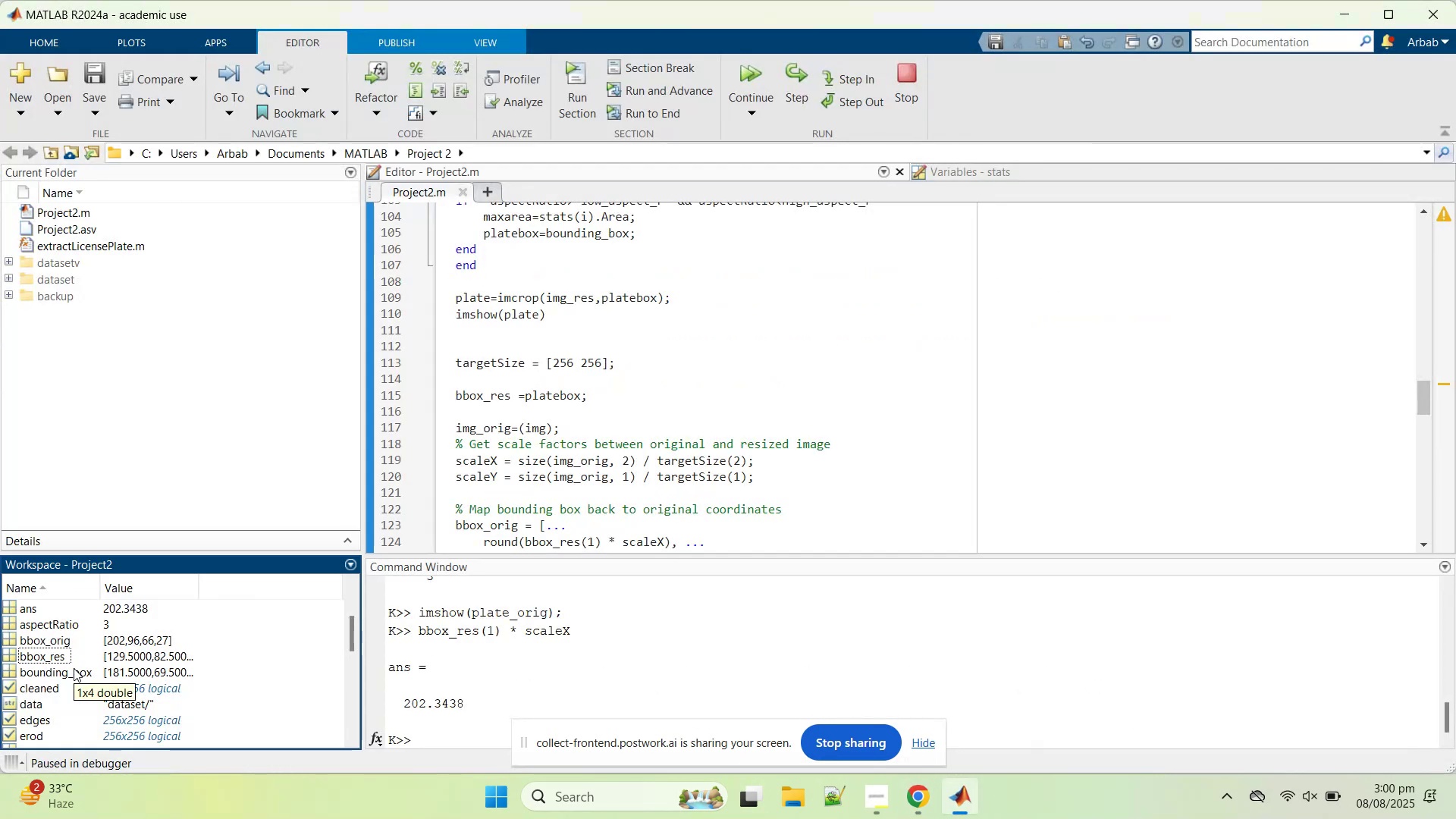 
scroll: coordinate [74, 670], scroll_direction: down, amount: 2.0
 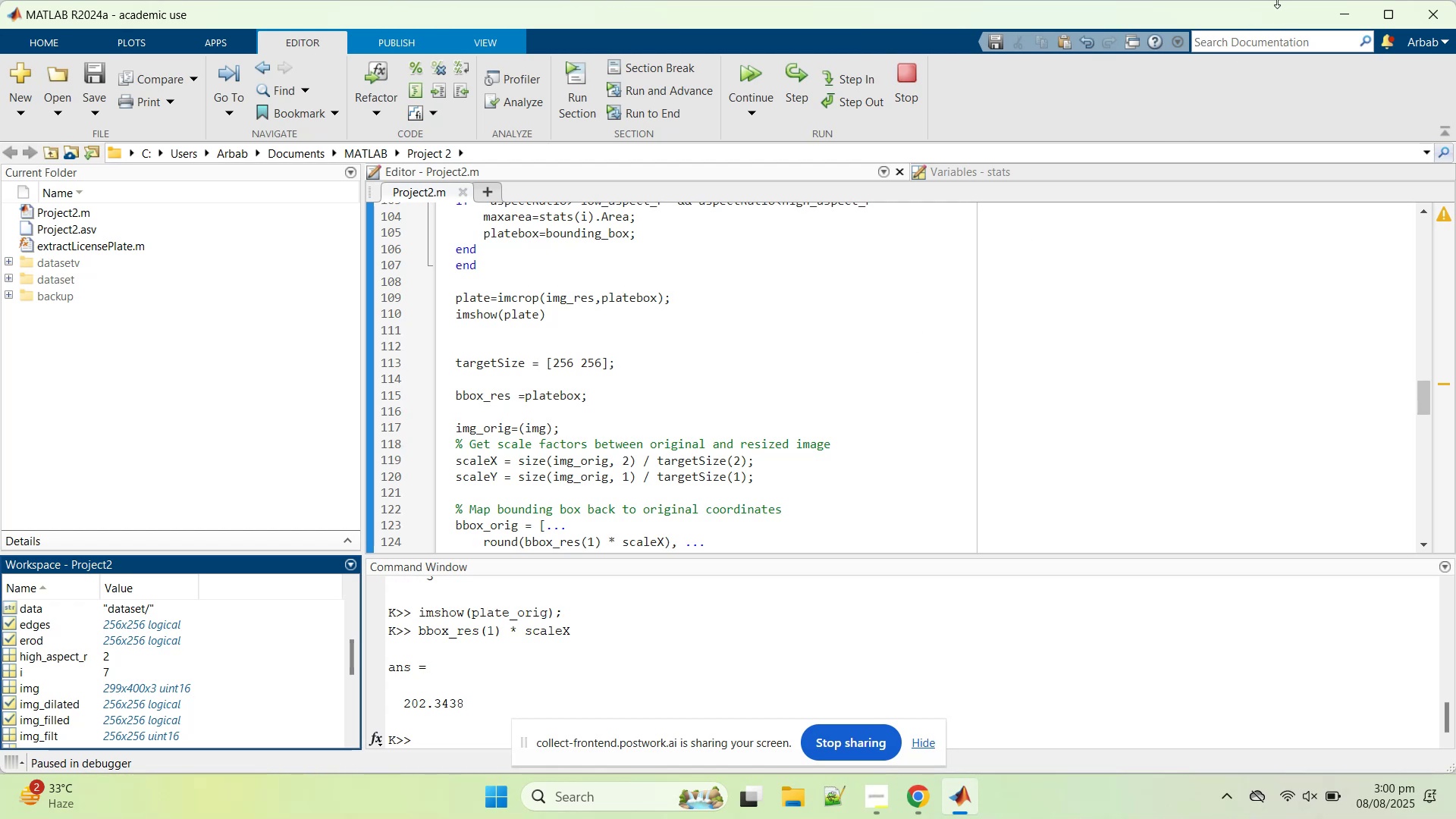 
left_click([1335, 8])
 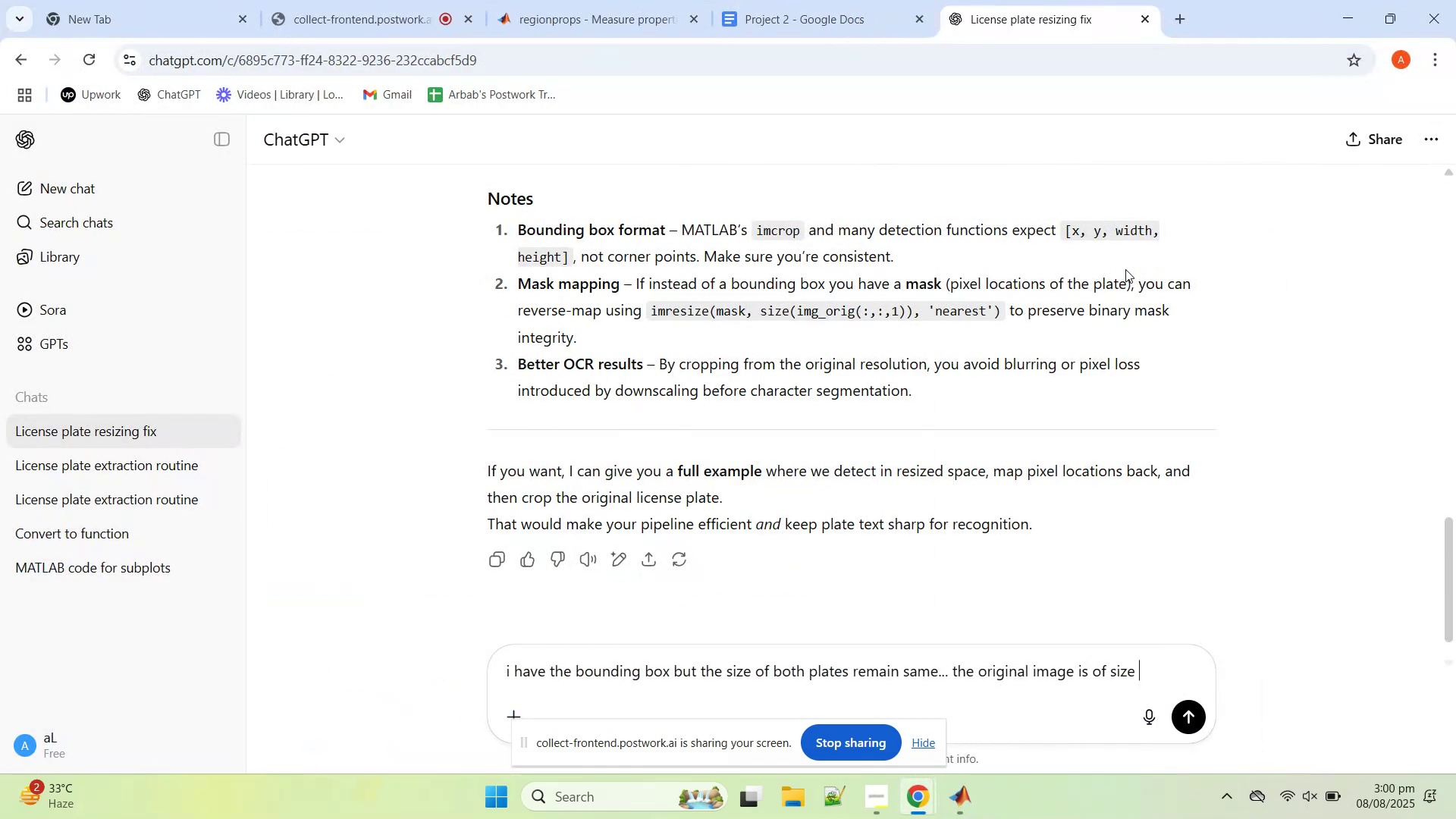 
type(299x400 and resized ro )
key(Backspace)
key(Backspace)
key(Backspace)
type(to 256 x 256)
 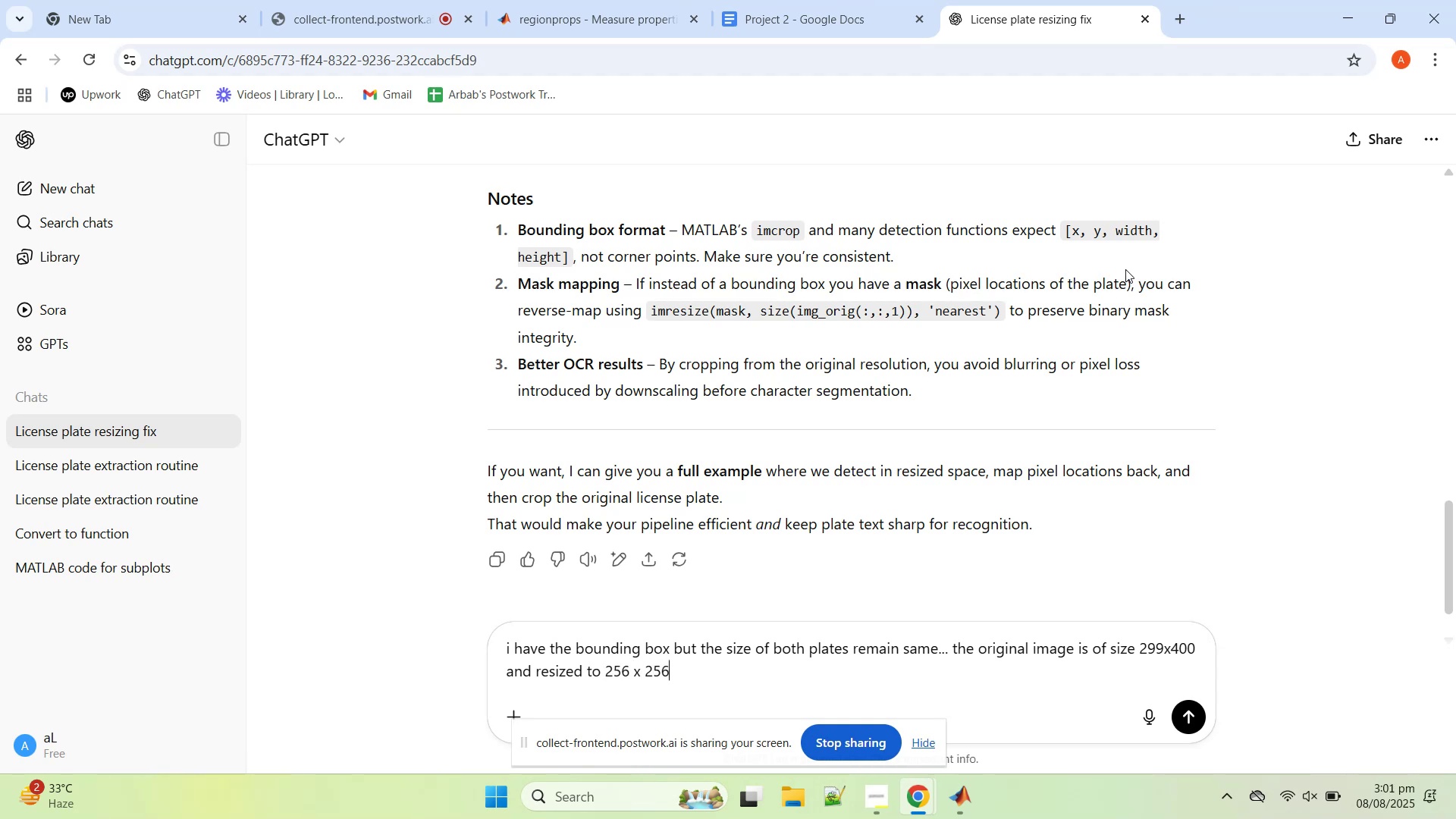 
key(Enter)
 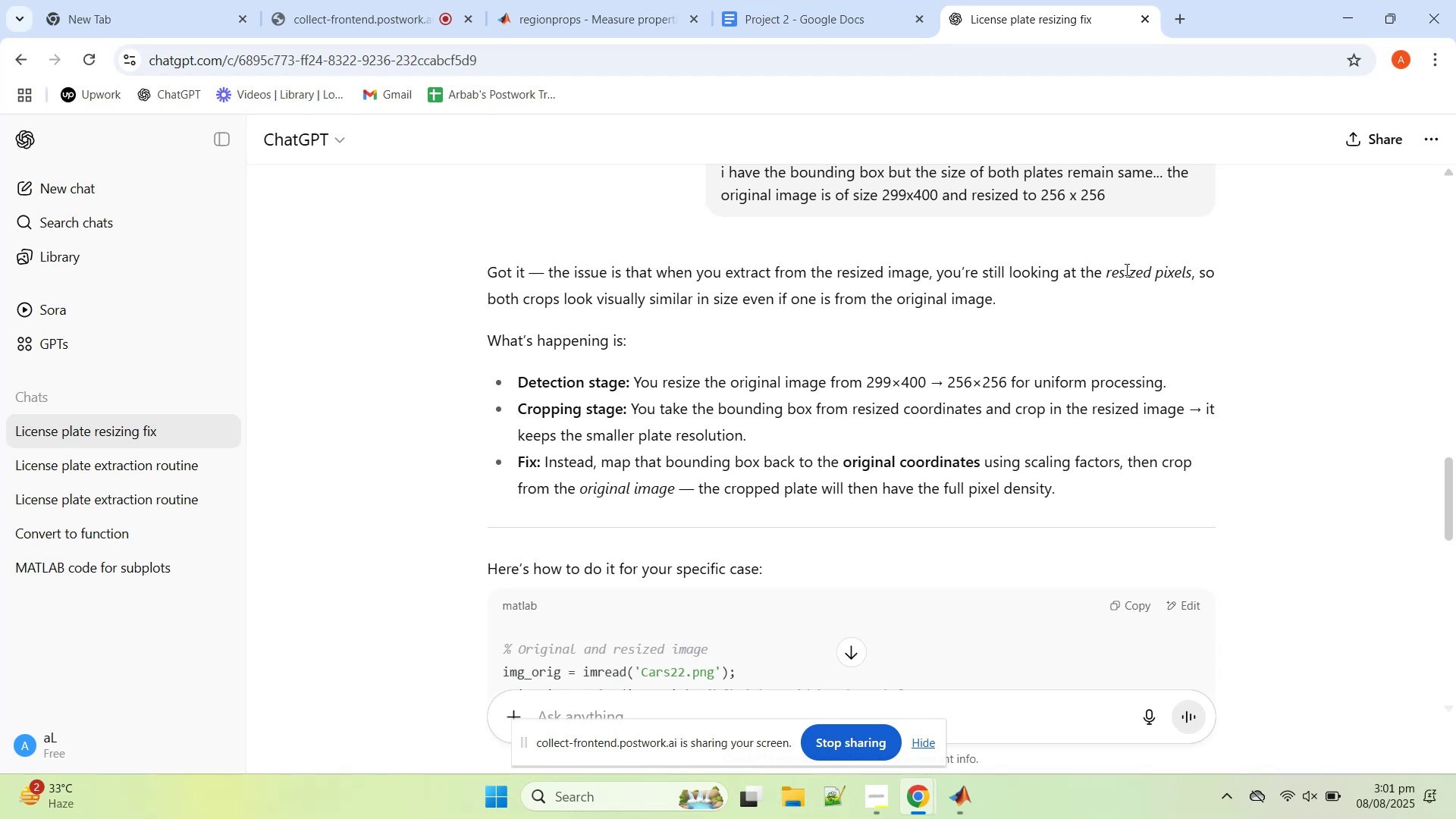 
wait(26.1)
 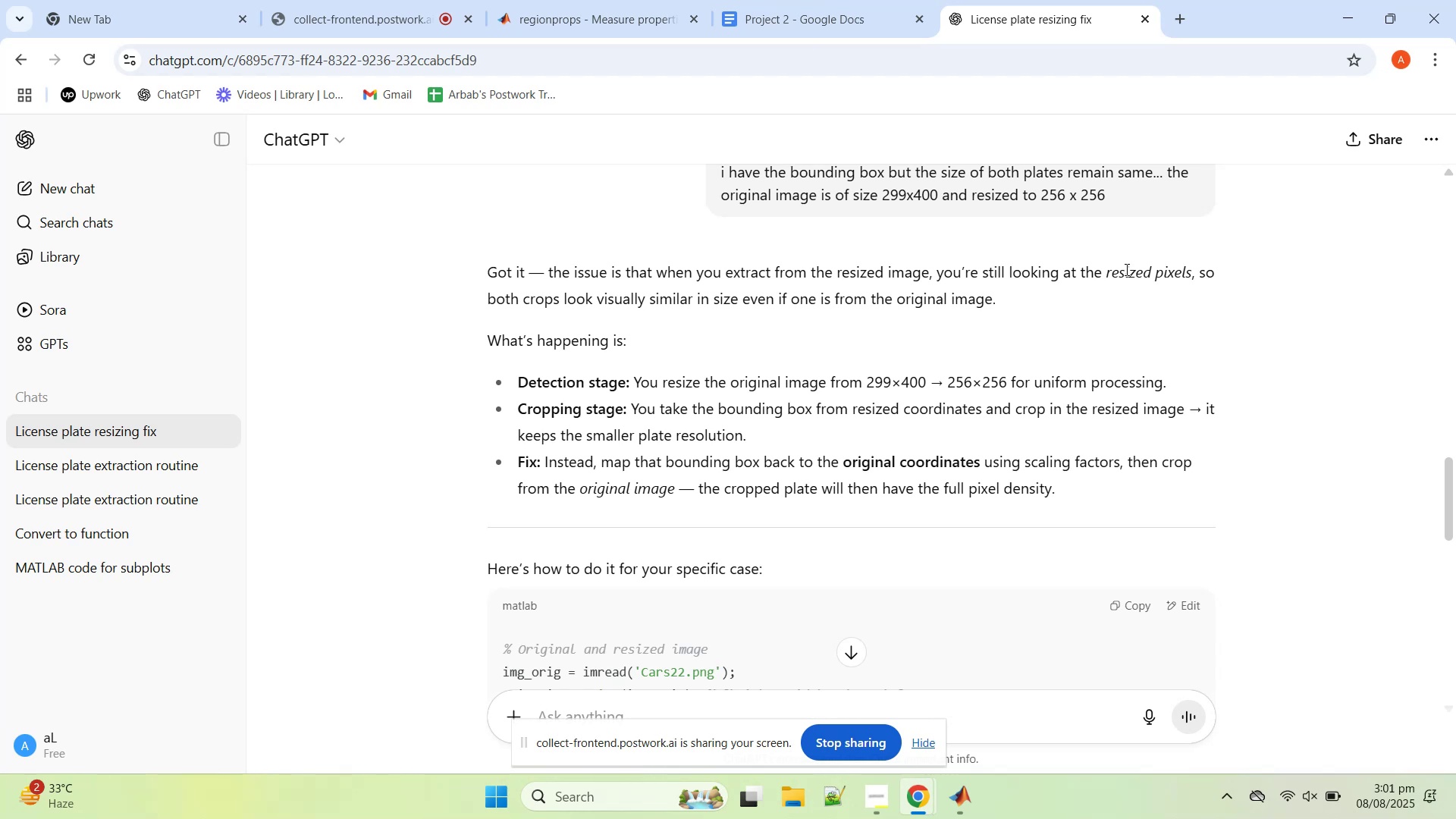 
scroll: coordinate [991, 435], scroll_direction: down, amount: 4.0
 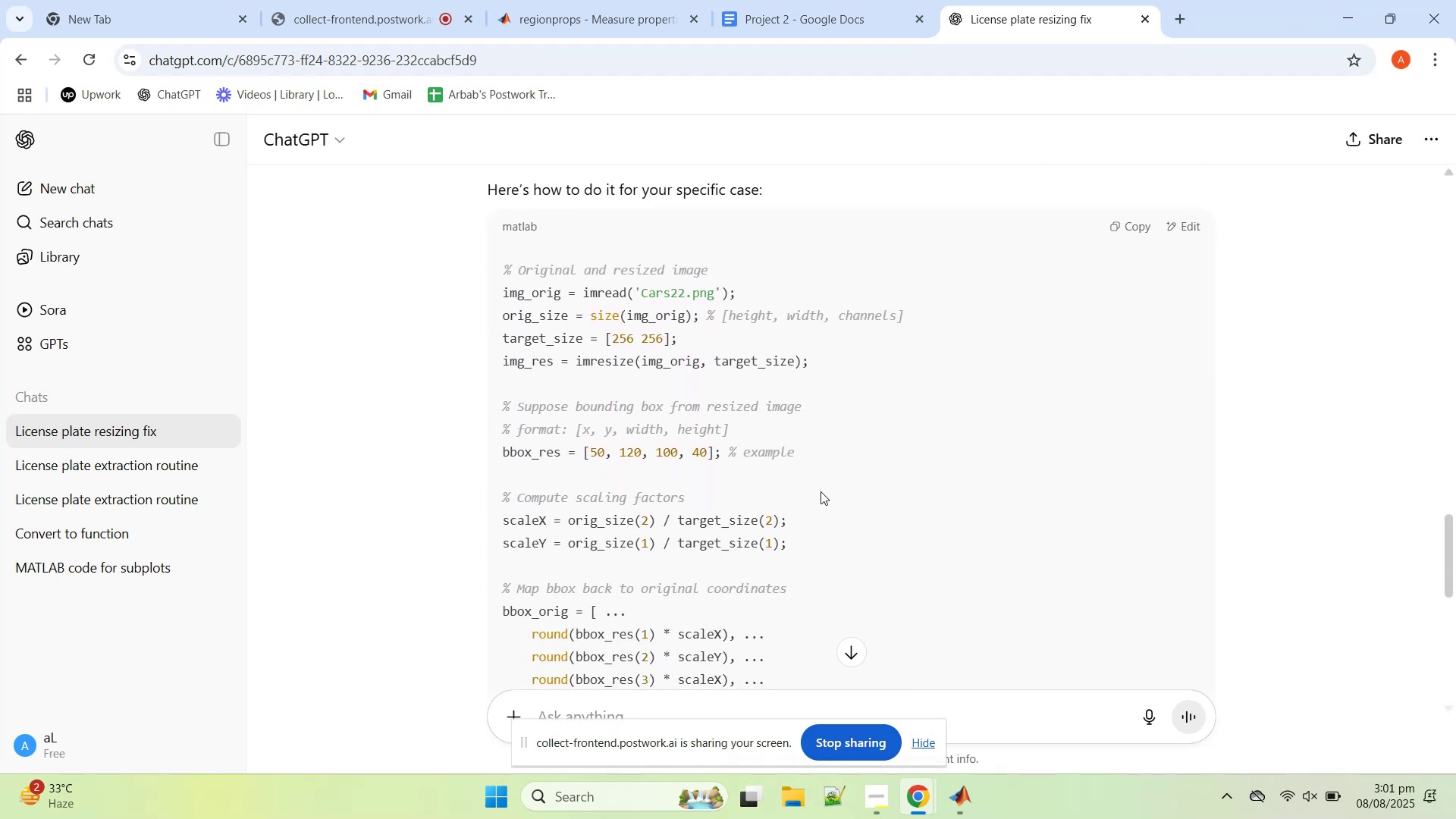 
wait(5.08)
 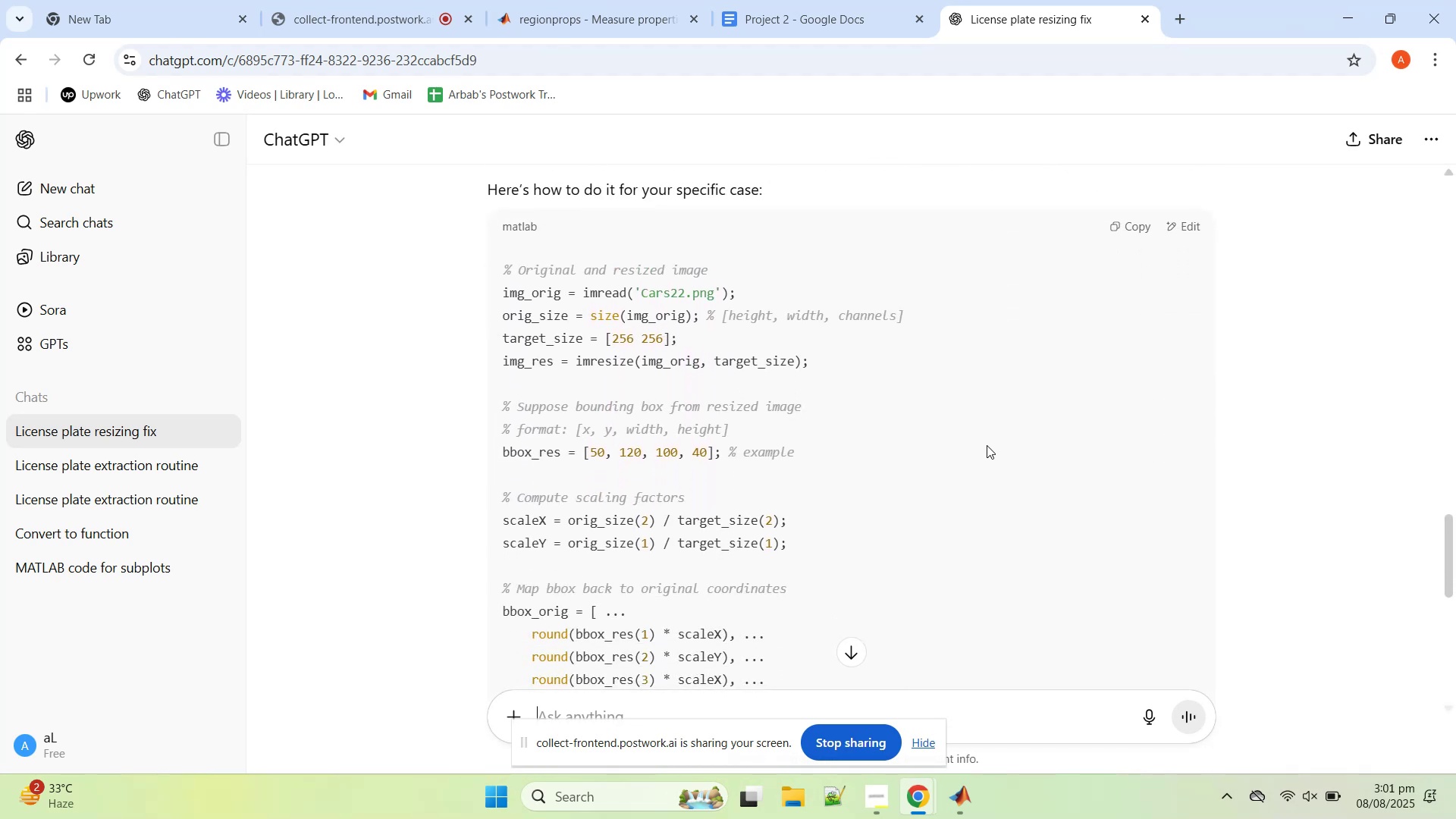 
scroll: coordinate [814, 497], scroll_direction: down, amount: 3.0
 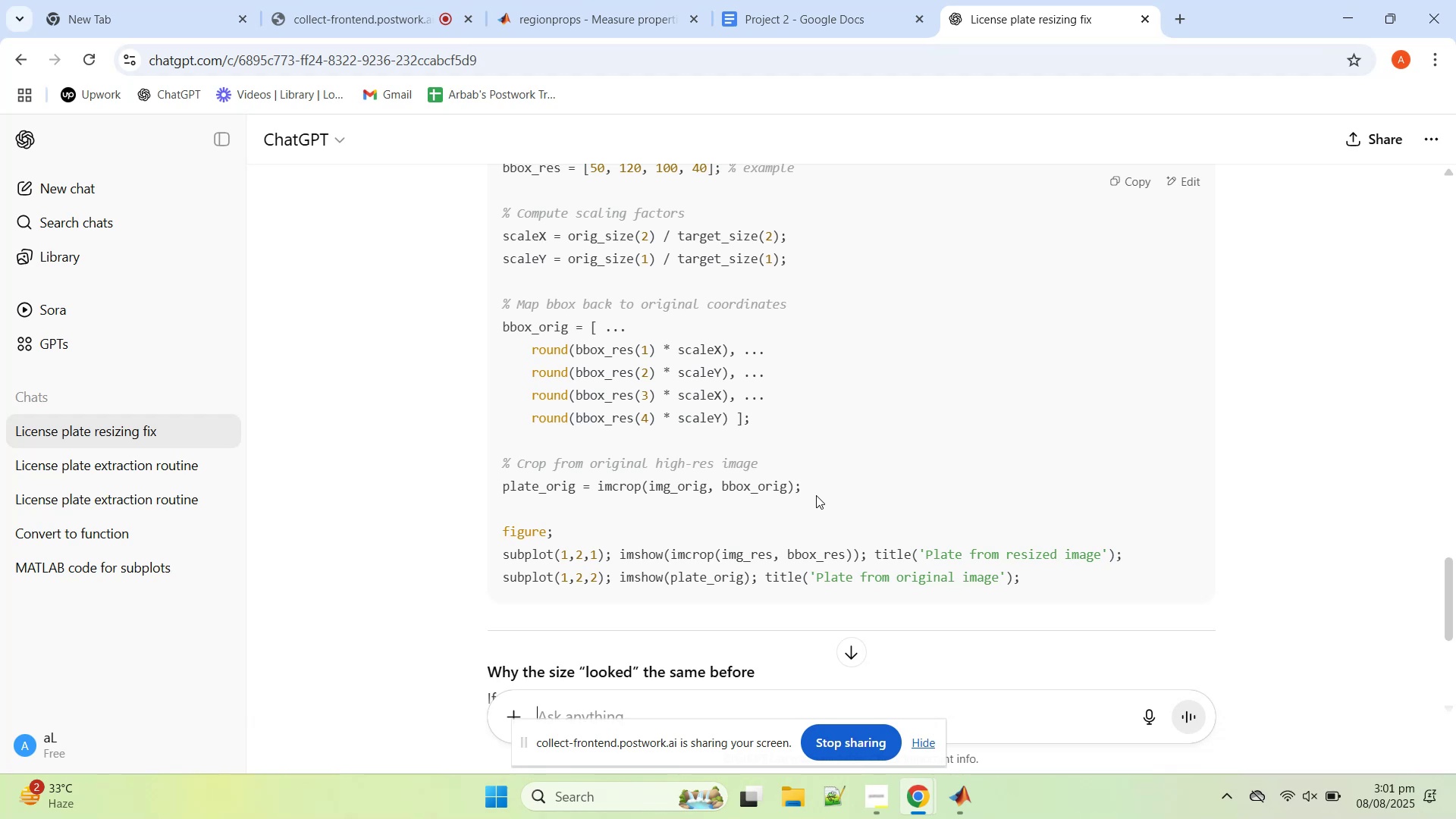 
wait(17.53)
 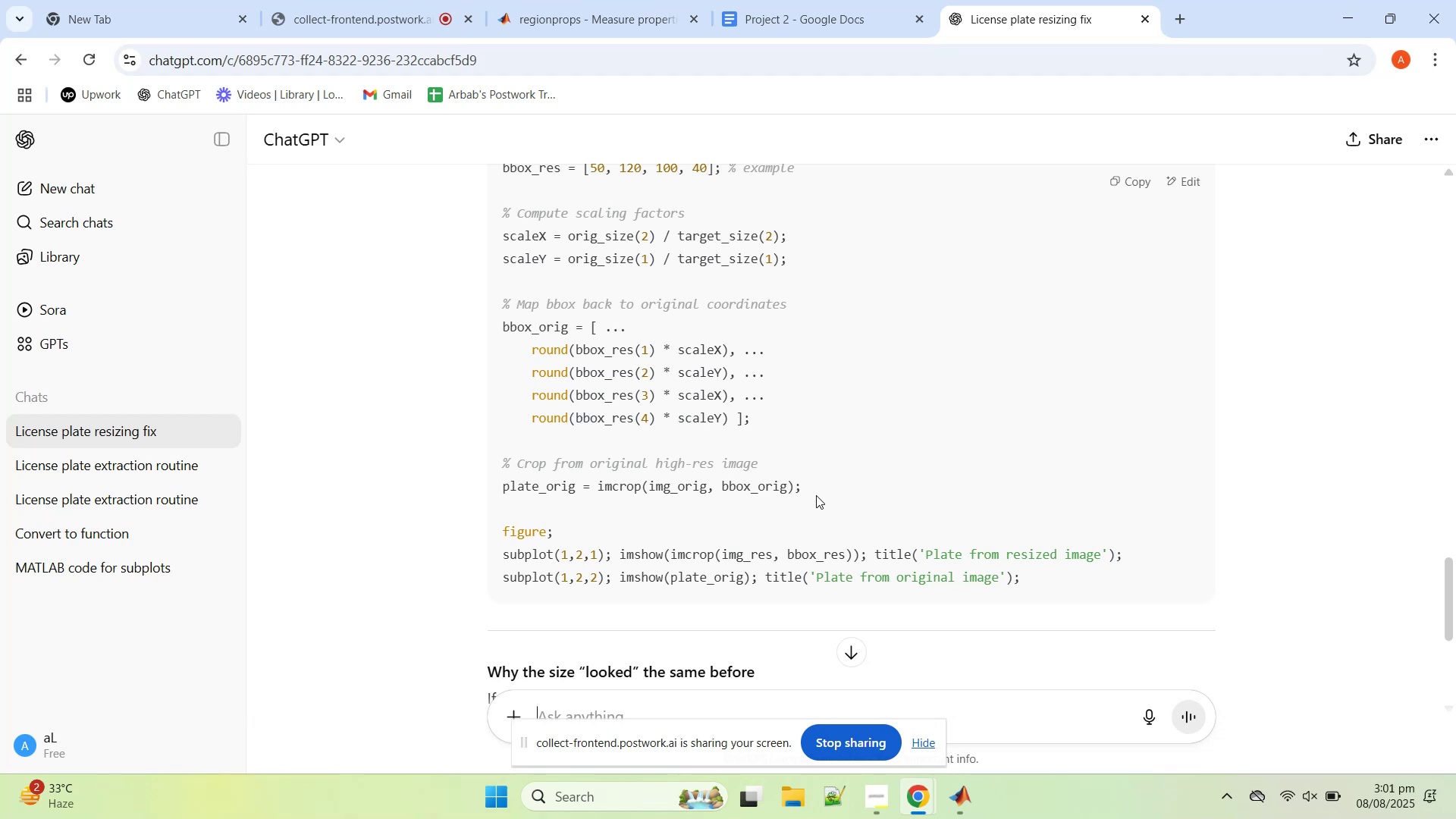 
scroll: coordinate [821, 485], scroll_direction: down, amount: 2.0
 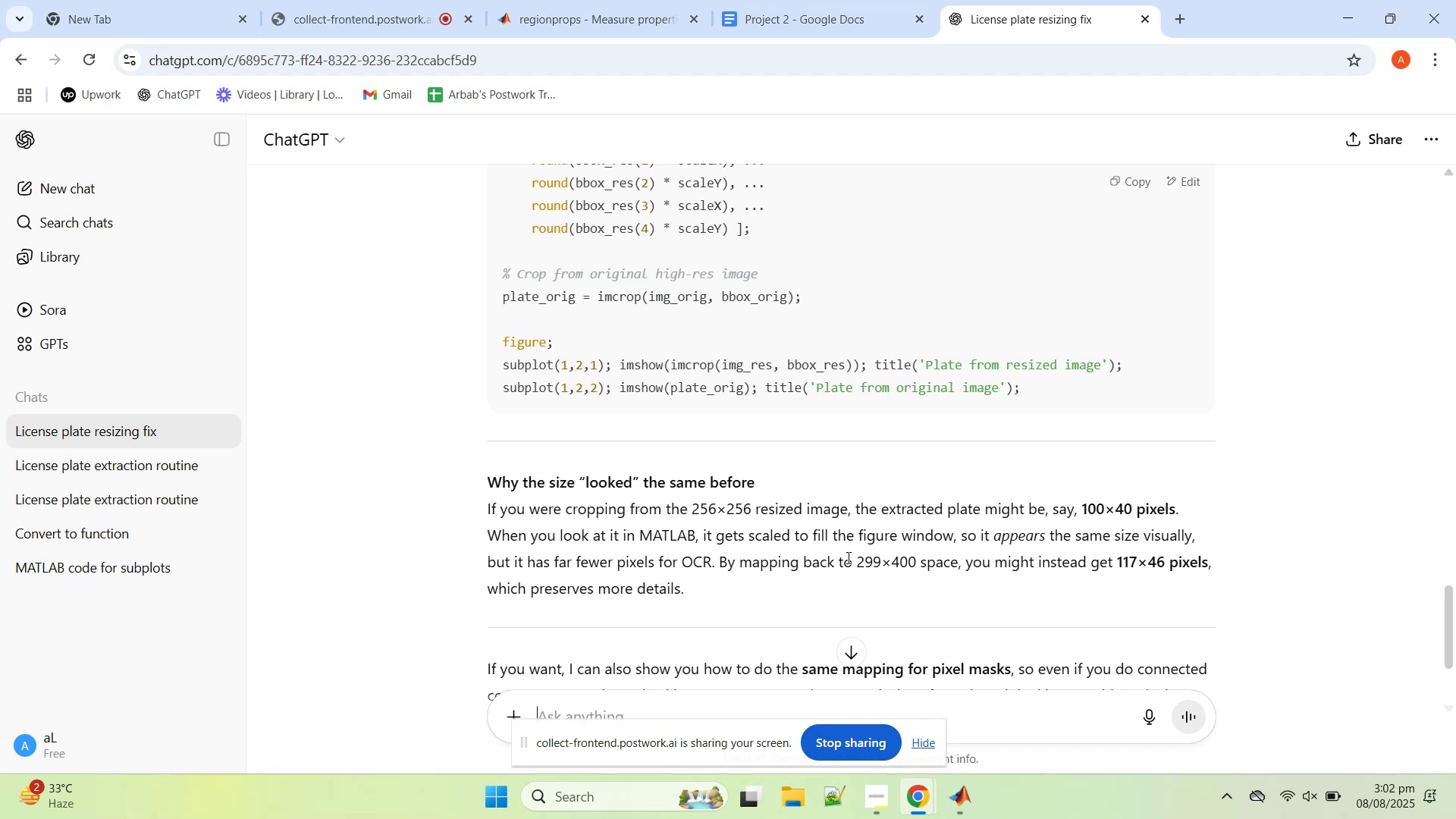 
wait(16.94)
 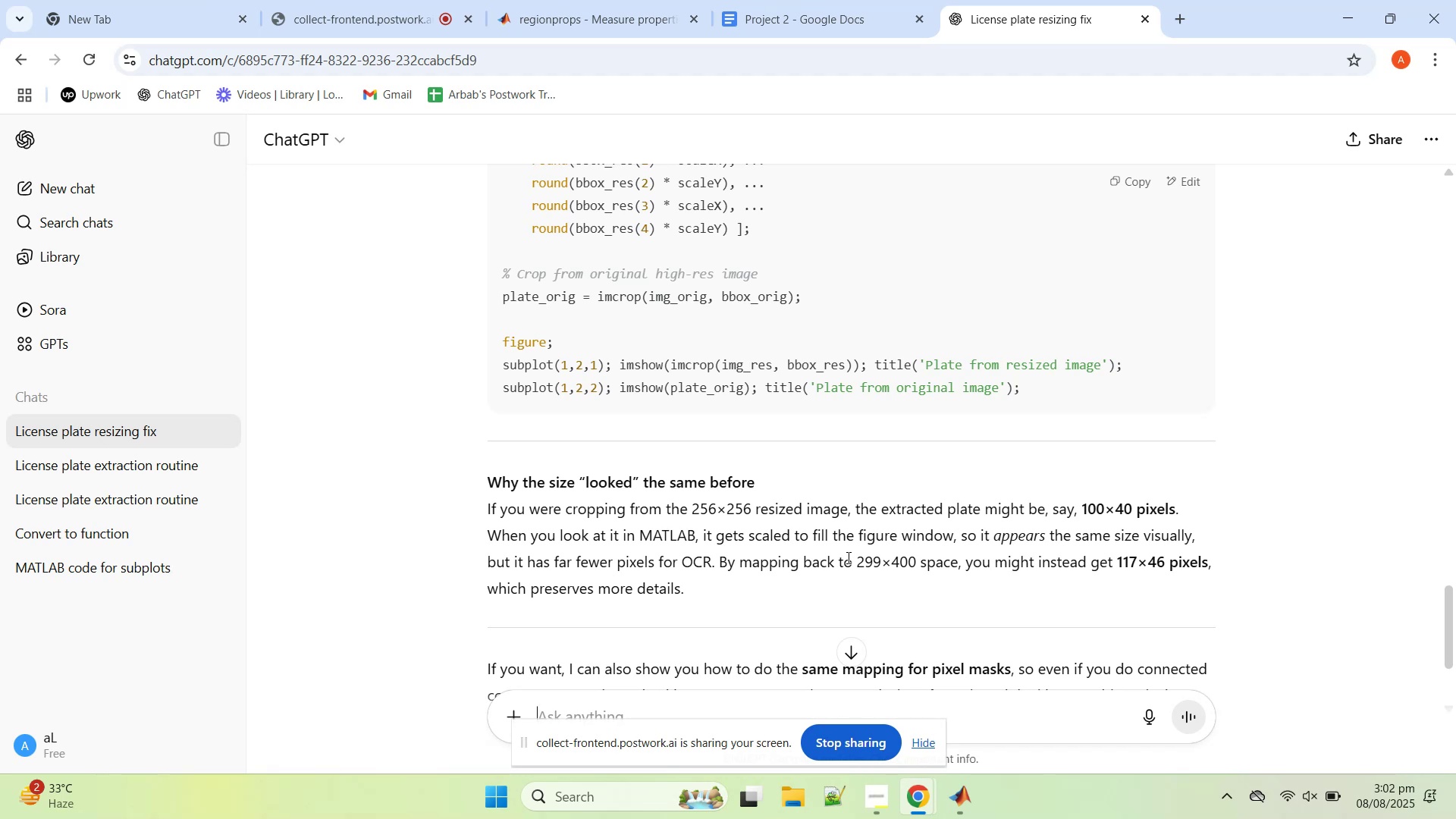 
scroll: coordinate [738, 534], scroll_direction: down, amount: 2.0
 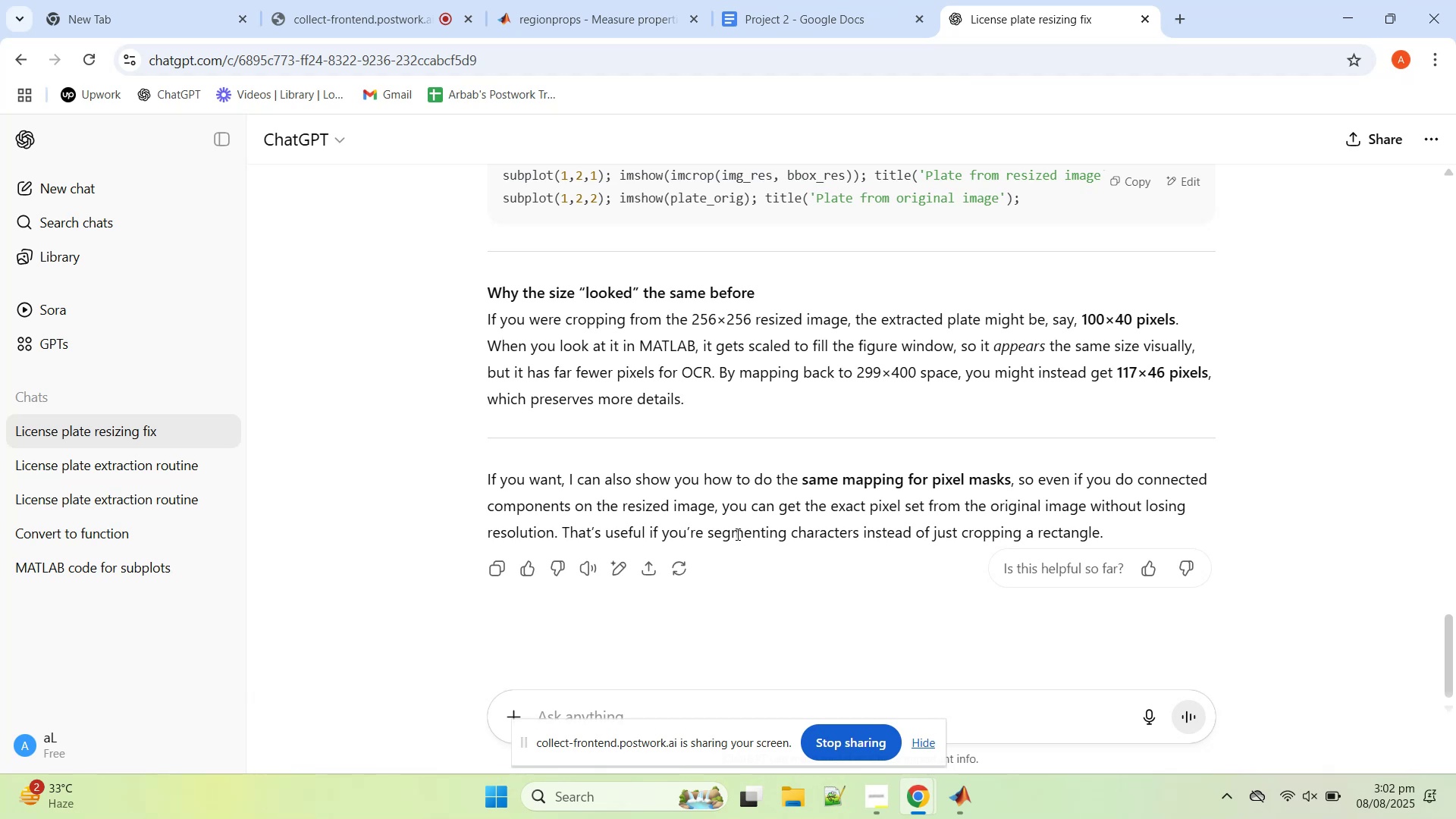 
wait(7.25)
 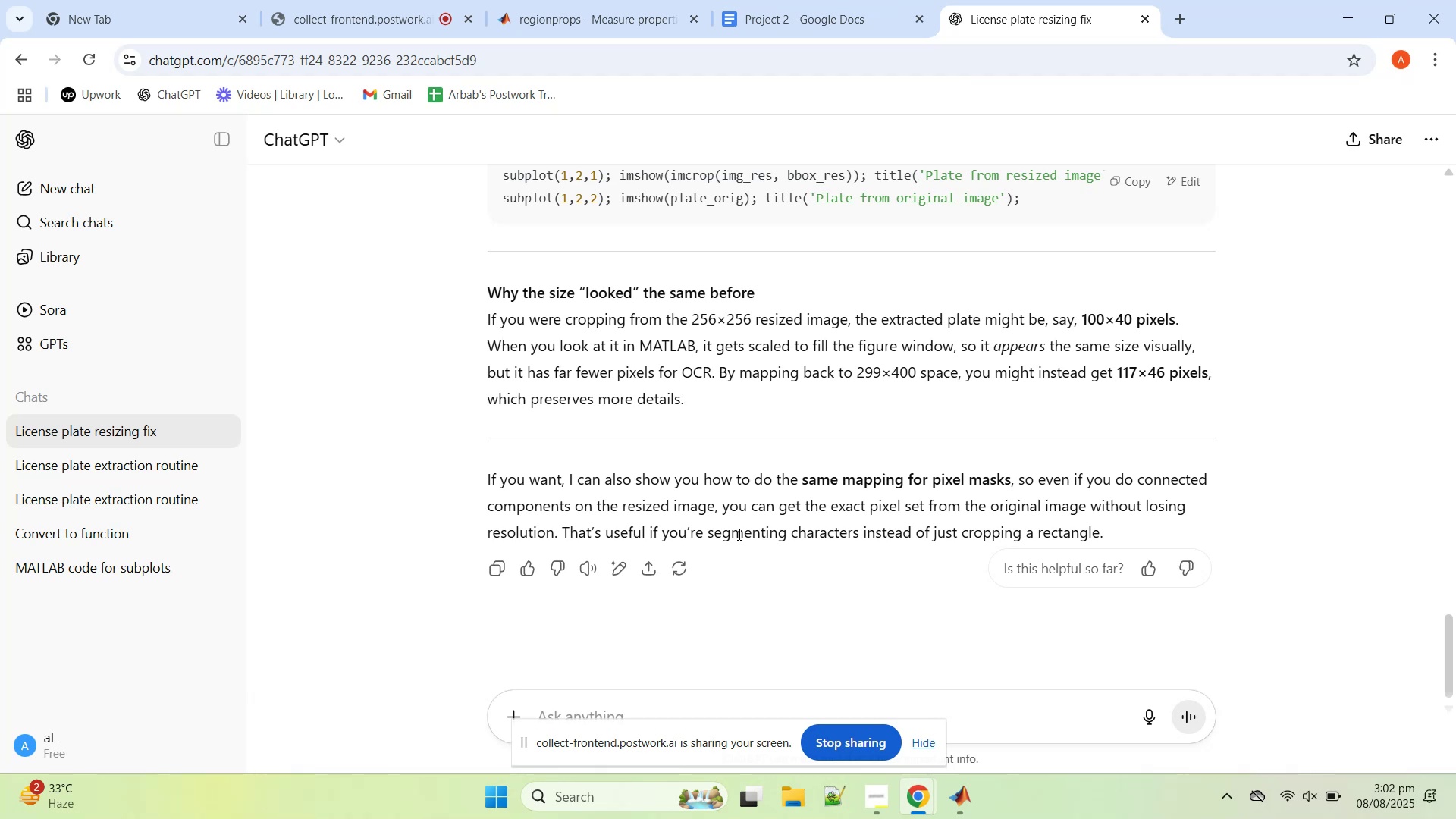 
scroll: coordinate [866, 300], scroll_direction: up, amount: 6.0
 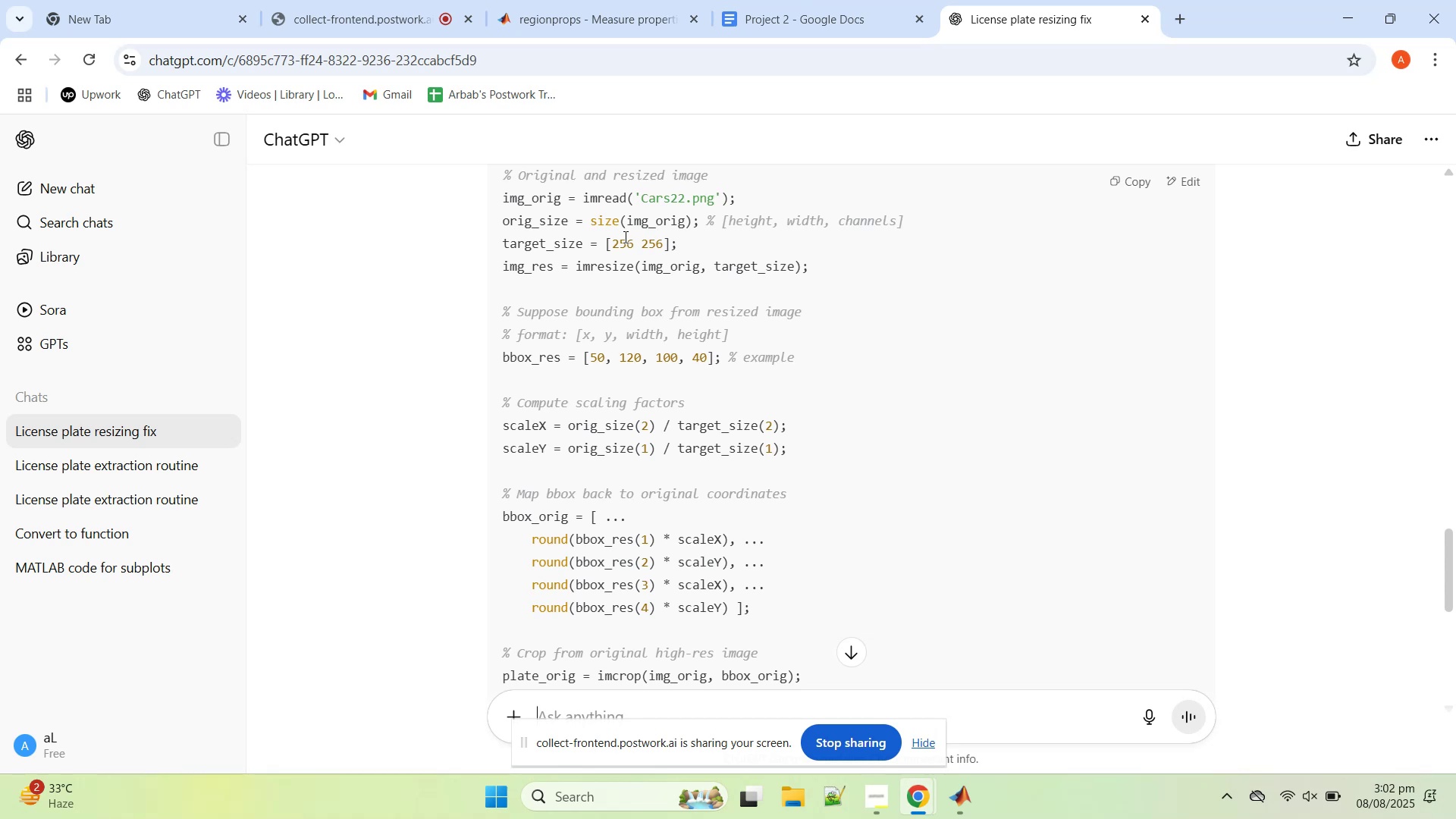 
left_click_drag(start_coordinate=[613, 272], to_coordinate=[797, 293])
 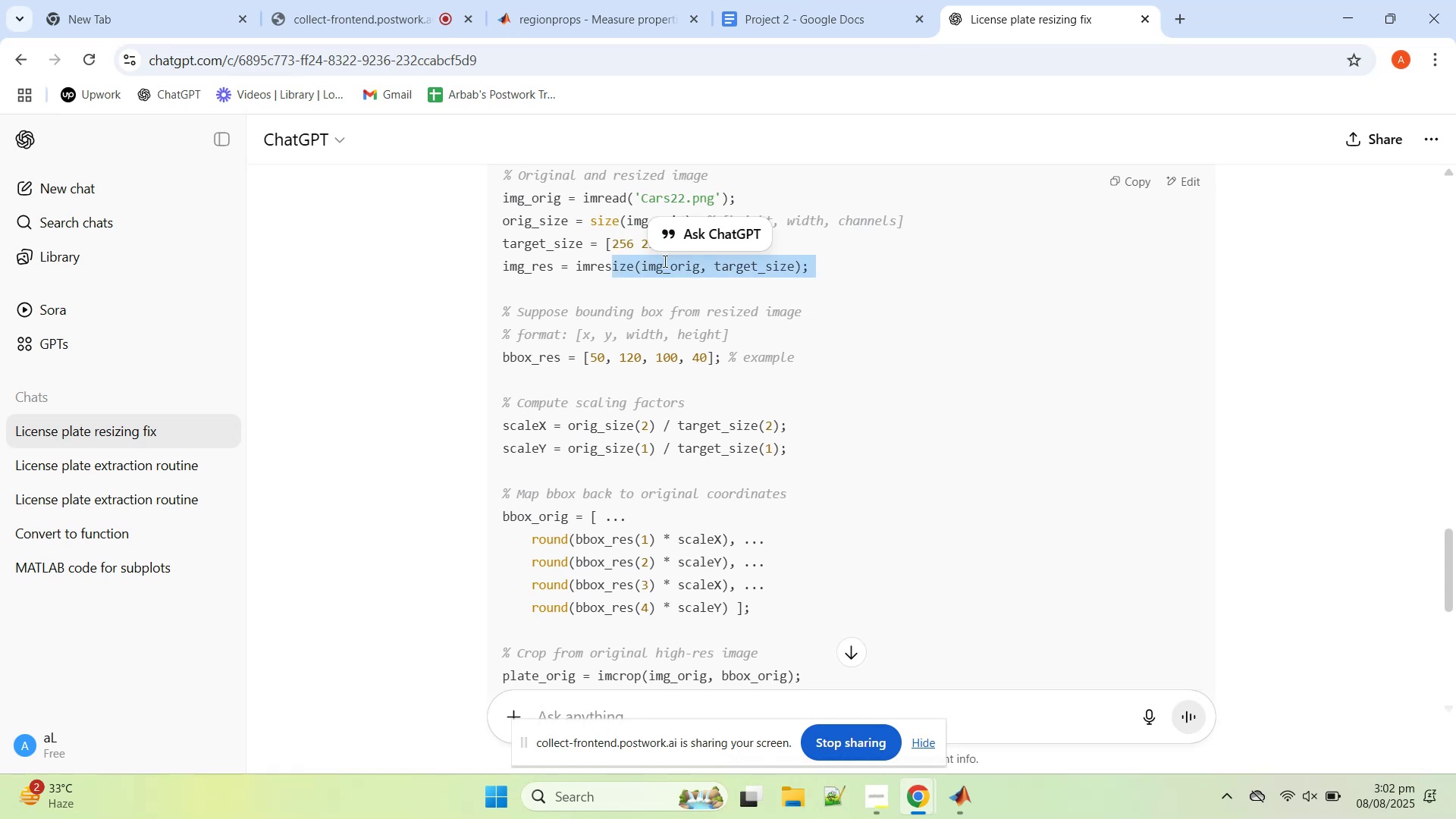 
left_click([664, 261])
 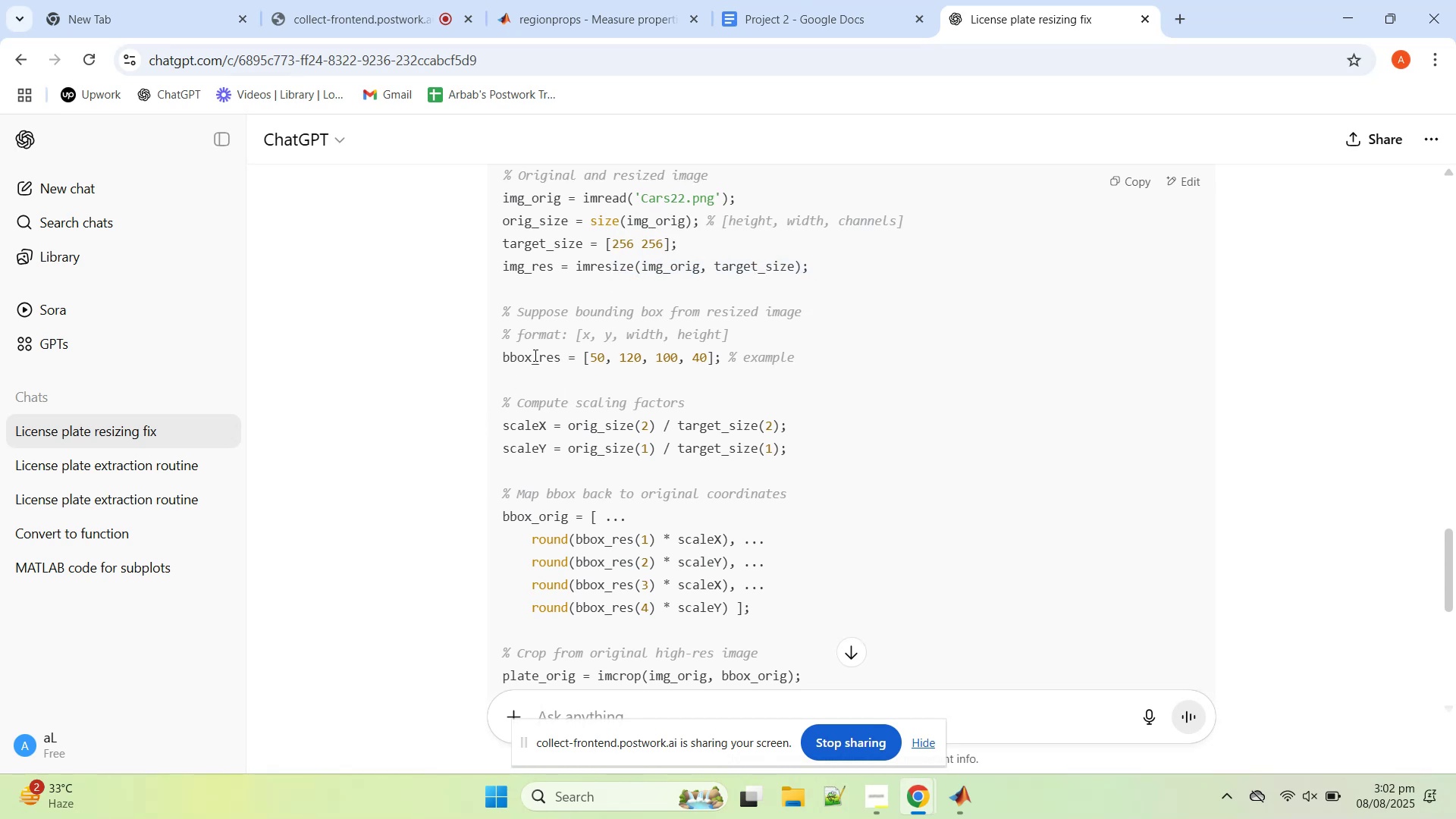 
wait(5.97)
 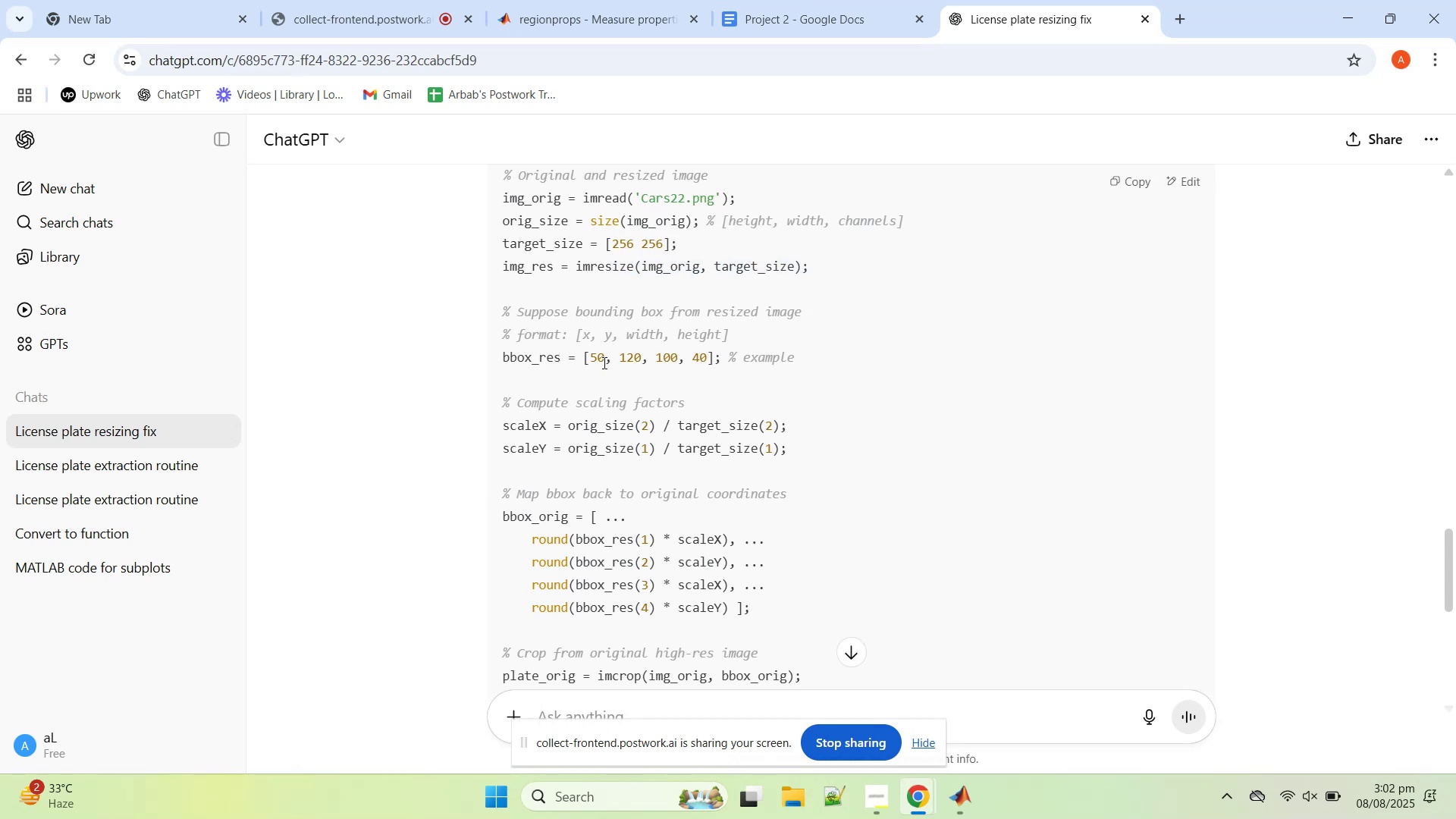 
scroll: coordinate [695, 404], scroll_direction: down, amount: 1.0
 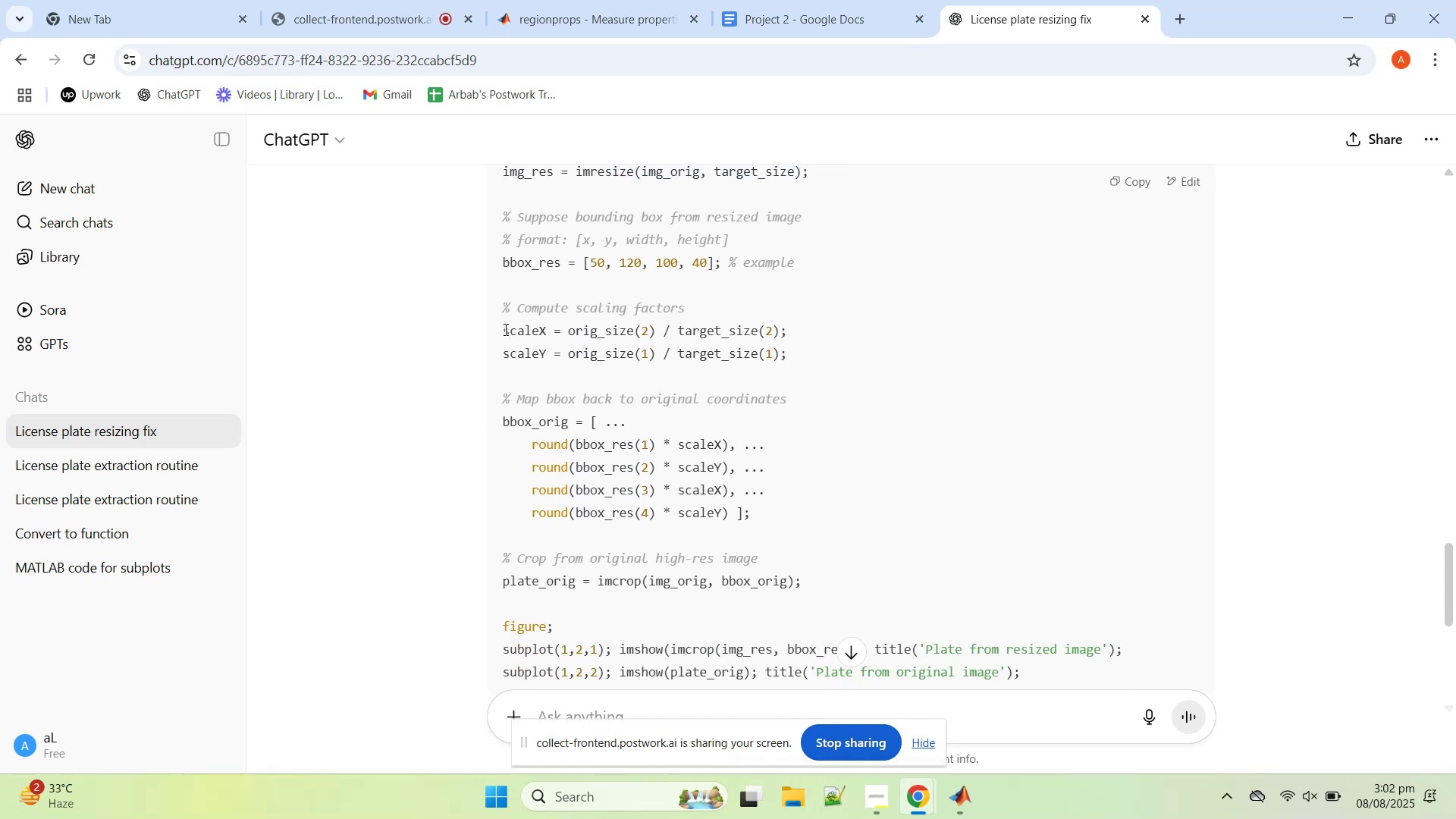 
left_click_drag(start_coordinate=[499, 328], to_coordinate=[808, 580])
 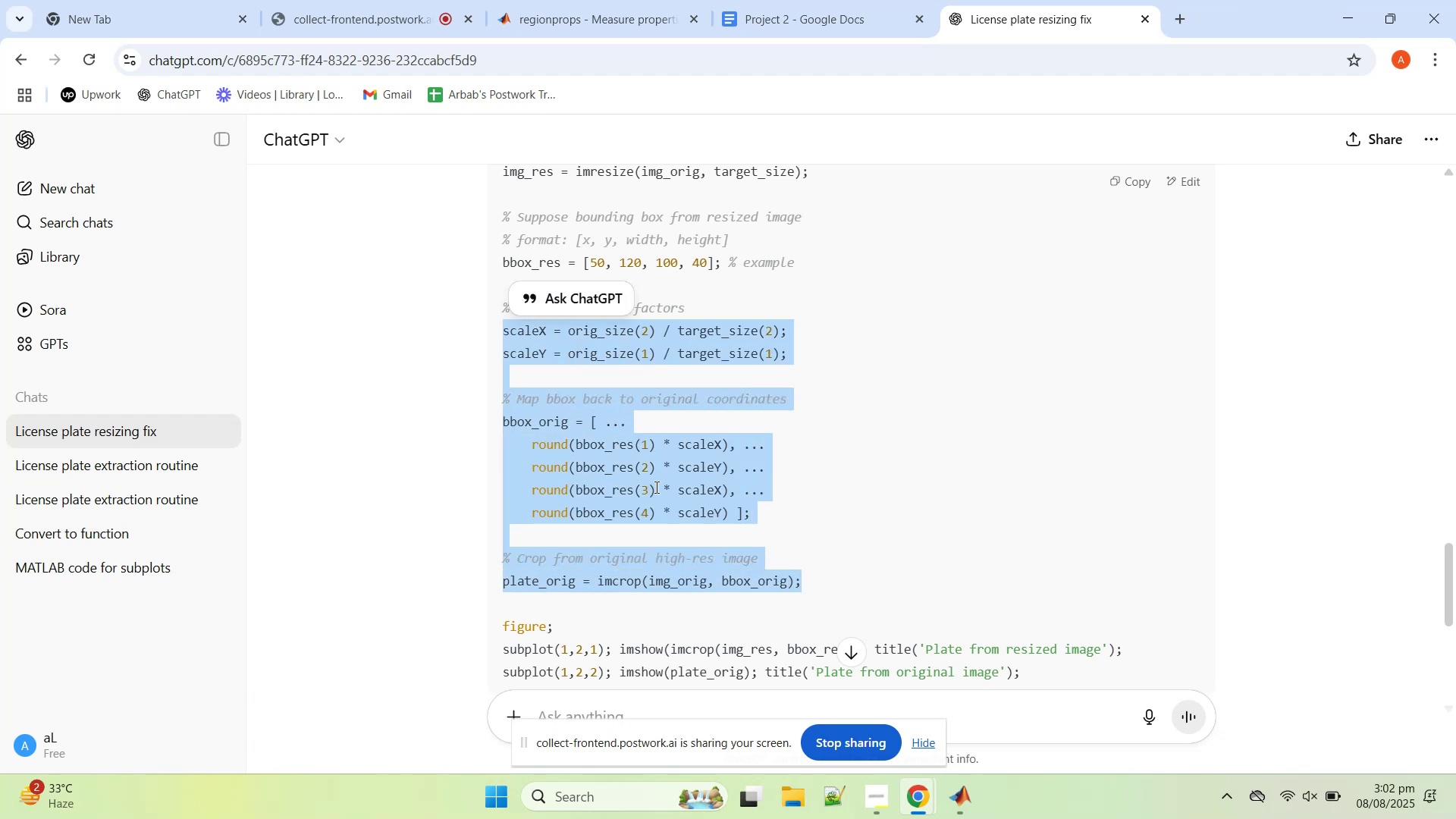 
right_click([650, 483])
 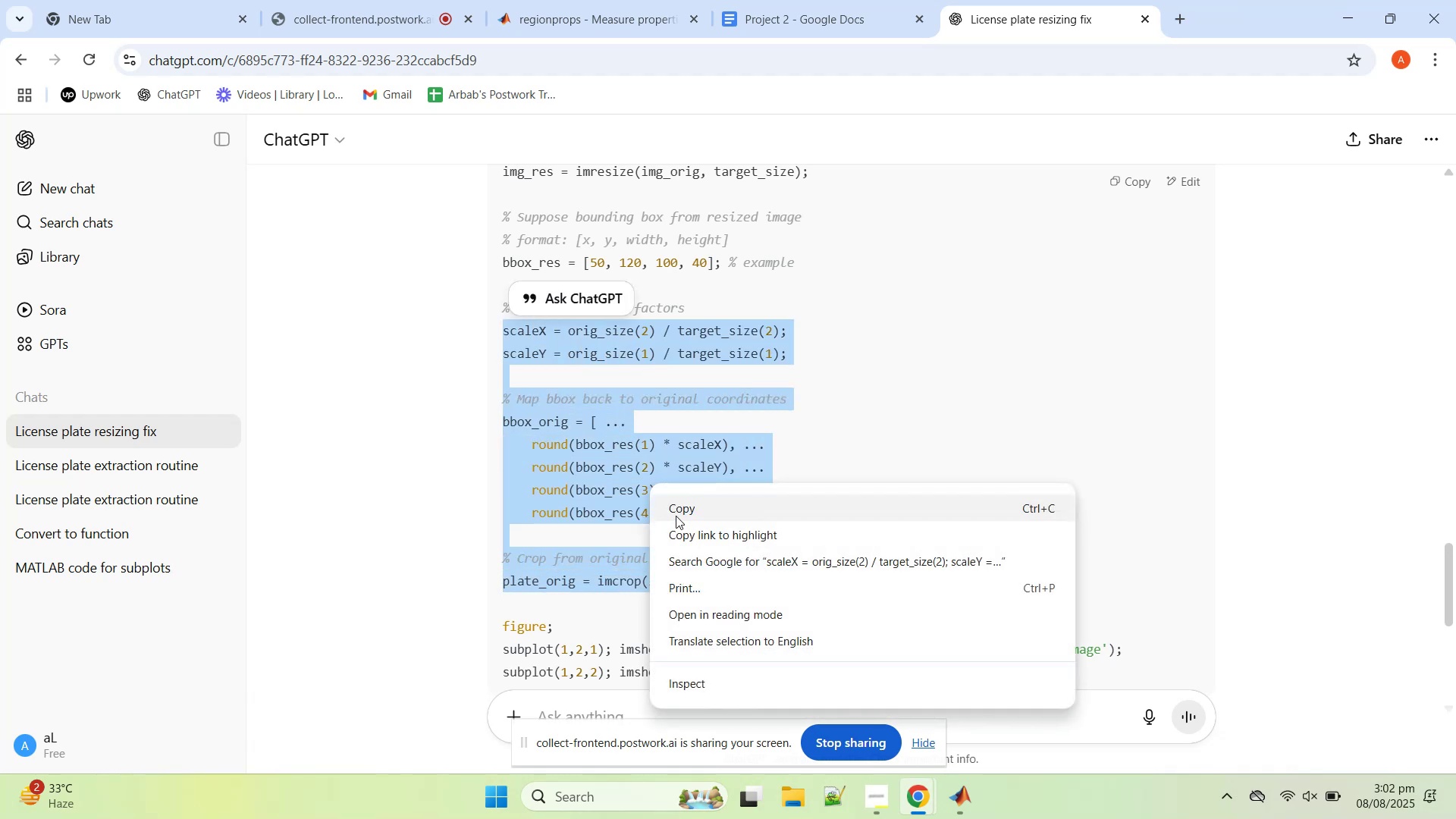 
left_click([676, 511])
 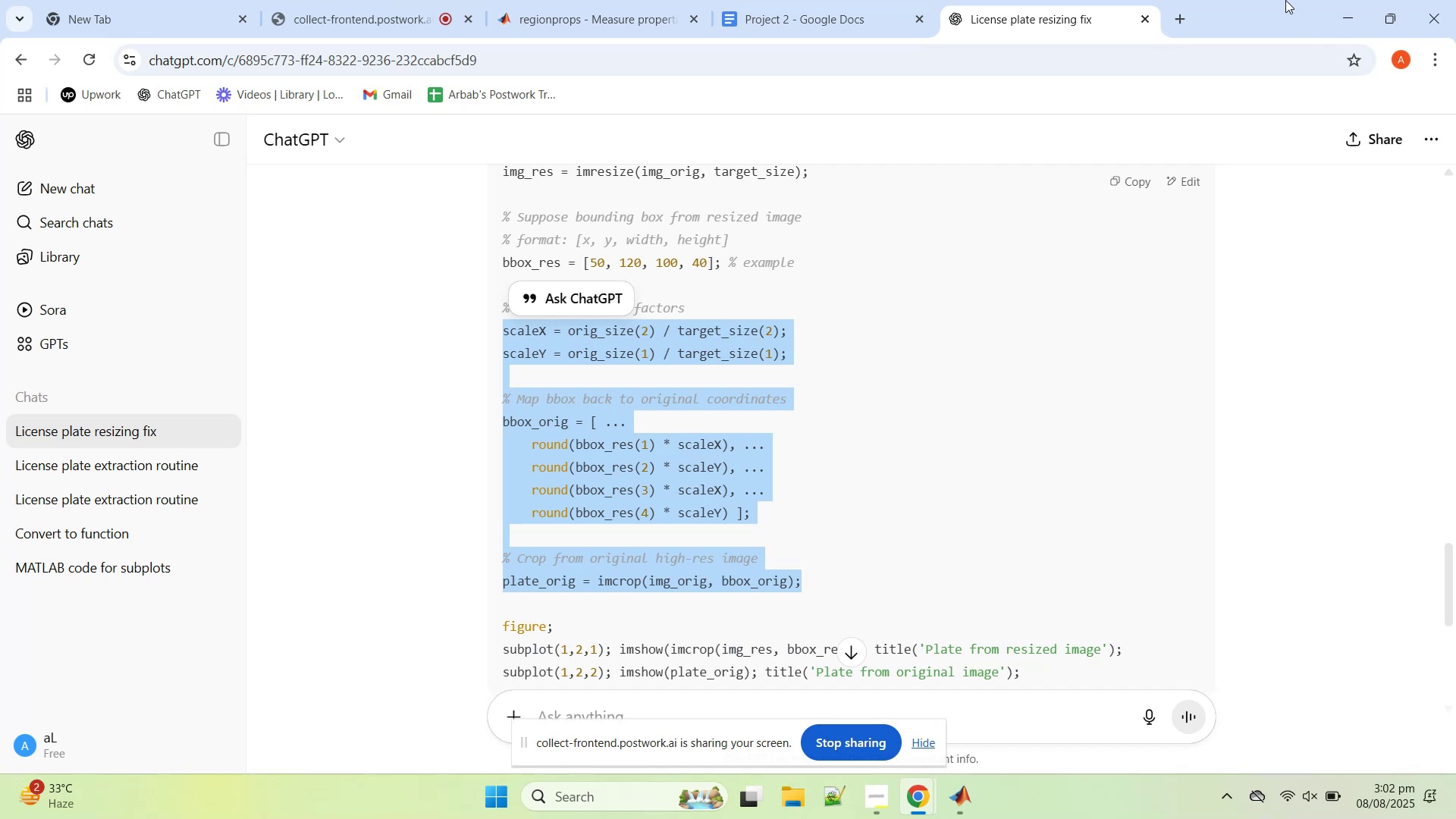 
left_click([1351, 9])
 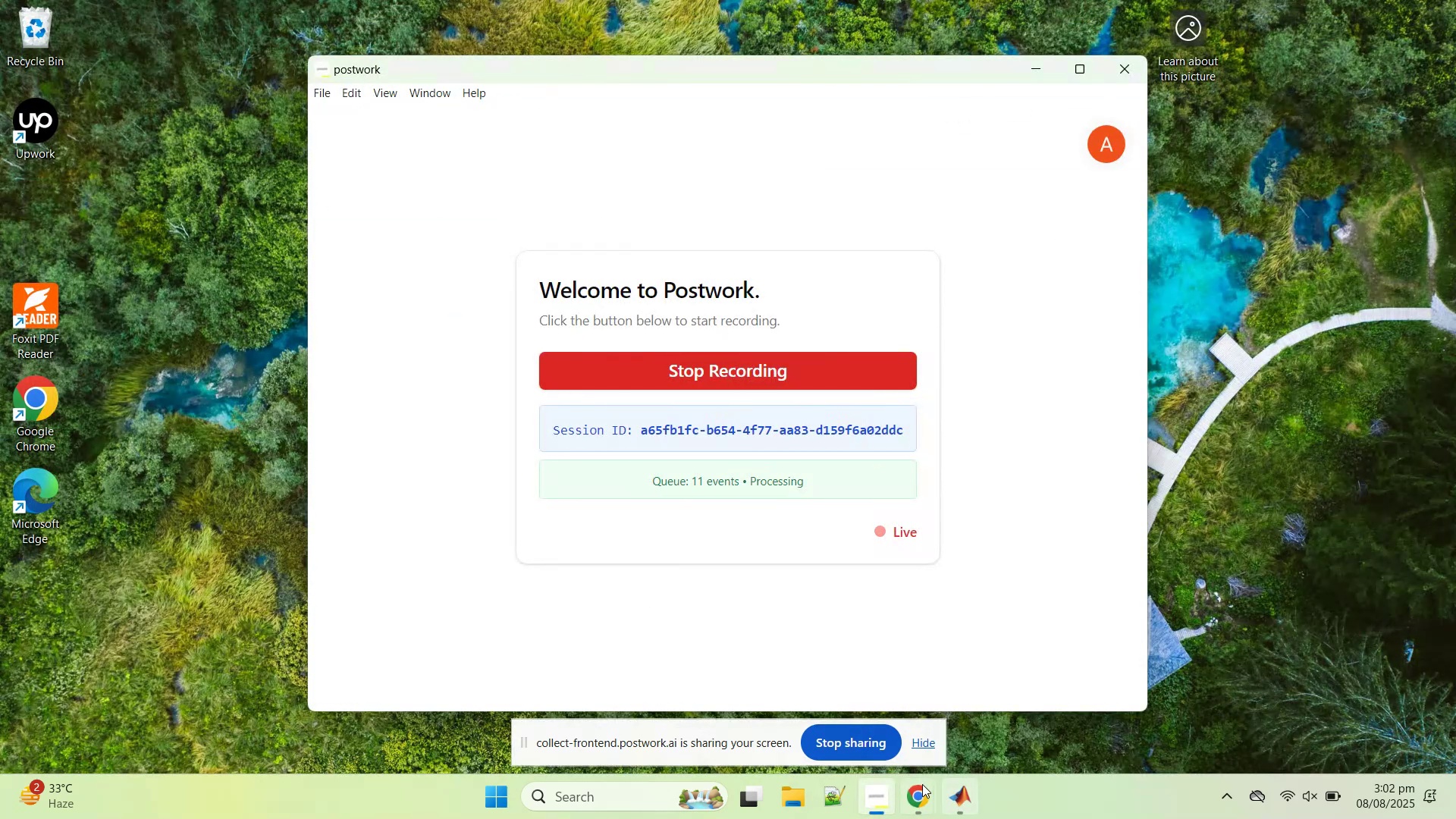 
left_click([962, 797])
 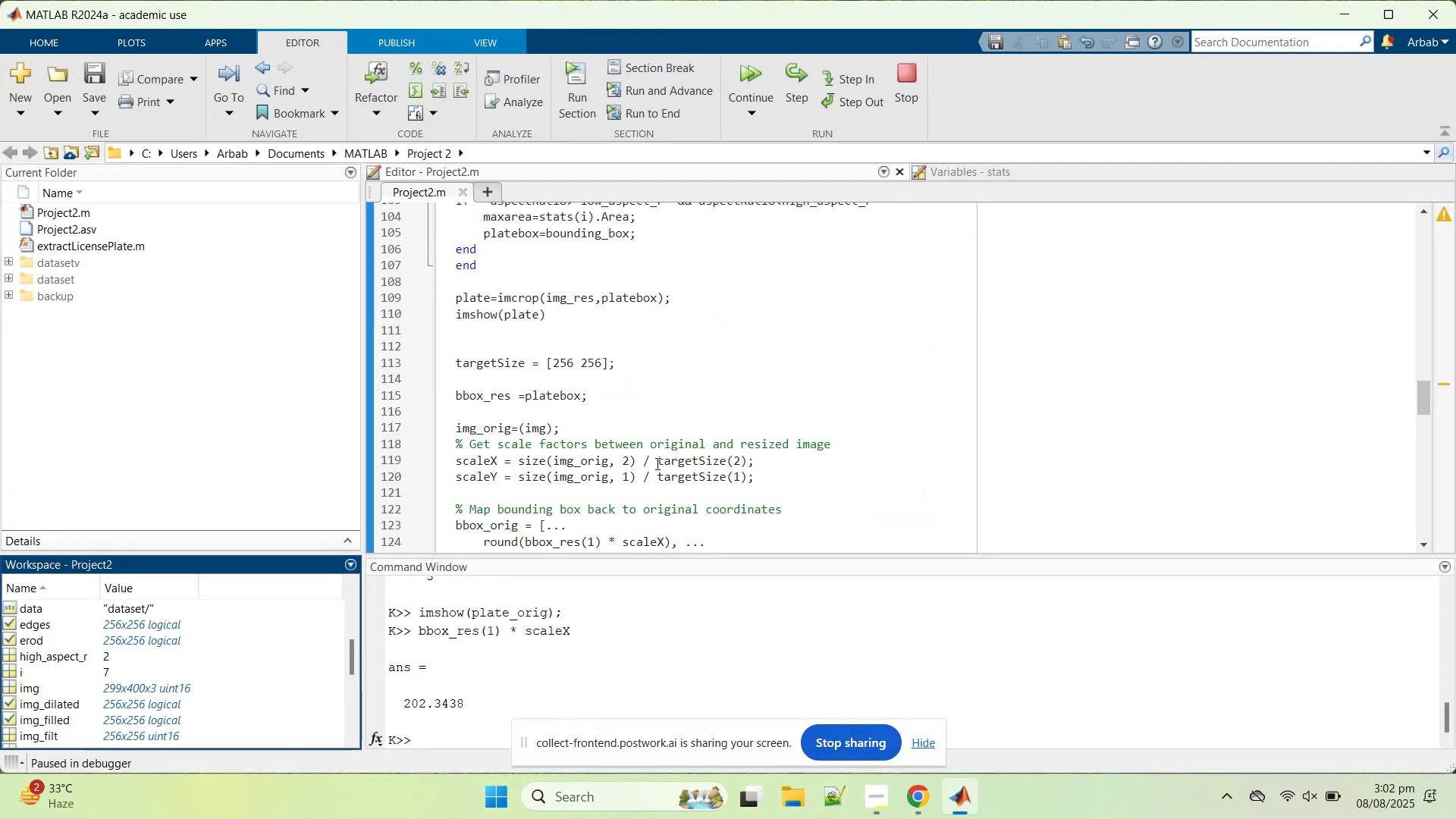 
scroll: coordinate [656, 442], scroll_direction: down, amount: 4.0
 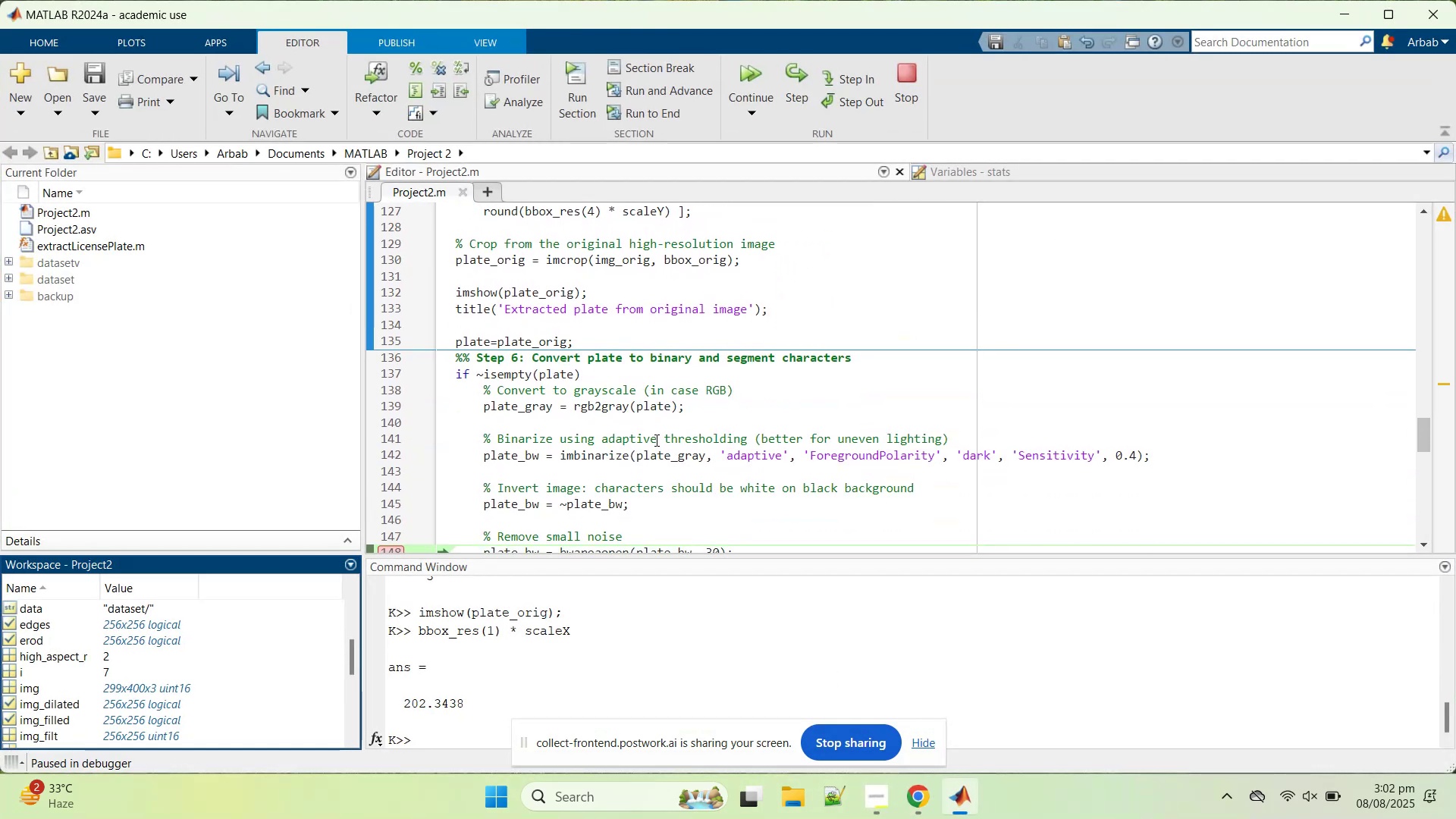 
scroll: coordinate [655, 440], scroll_direction: up, amount: 1.0
 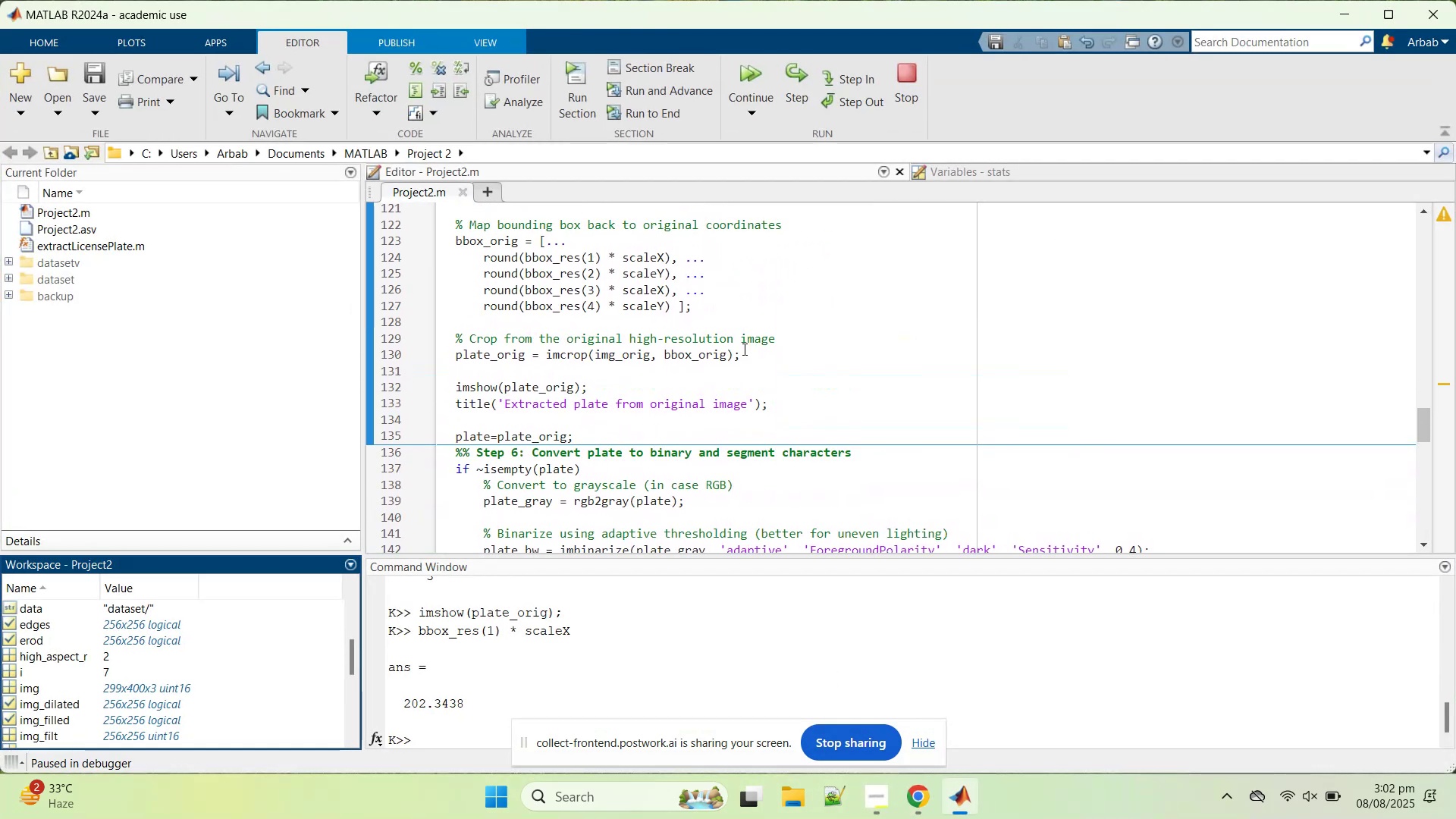 
left_click_drag(start_coordinate=[774, 351], to_coordinate=[448, 317])
 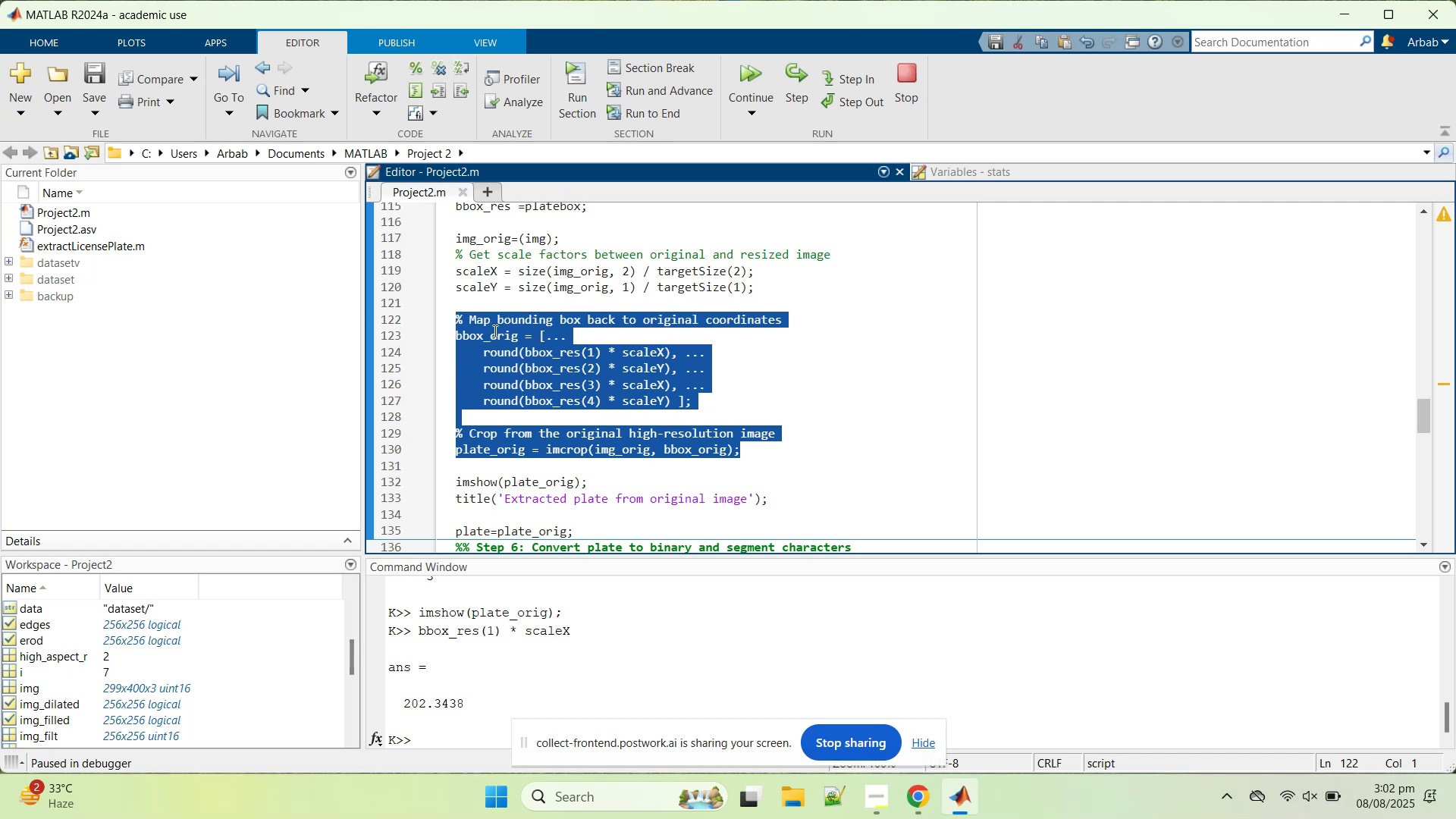 
scroll: coordinate [538, 325], scroll_direction: up, amount: 1.0
 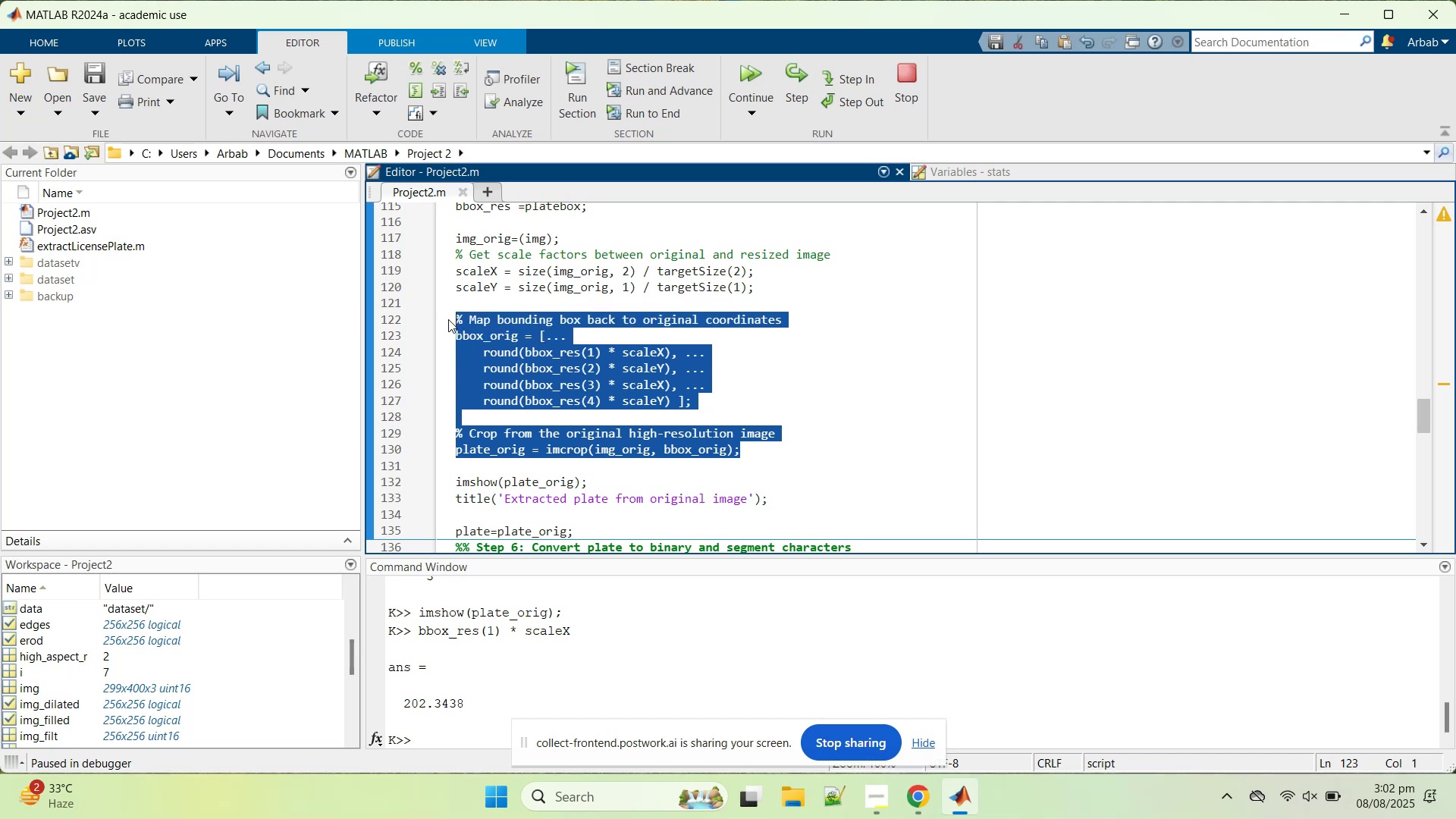 
right_click([494, 331])
 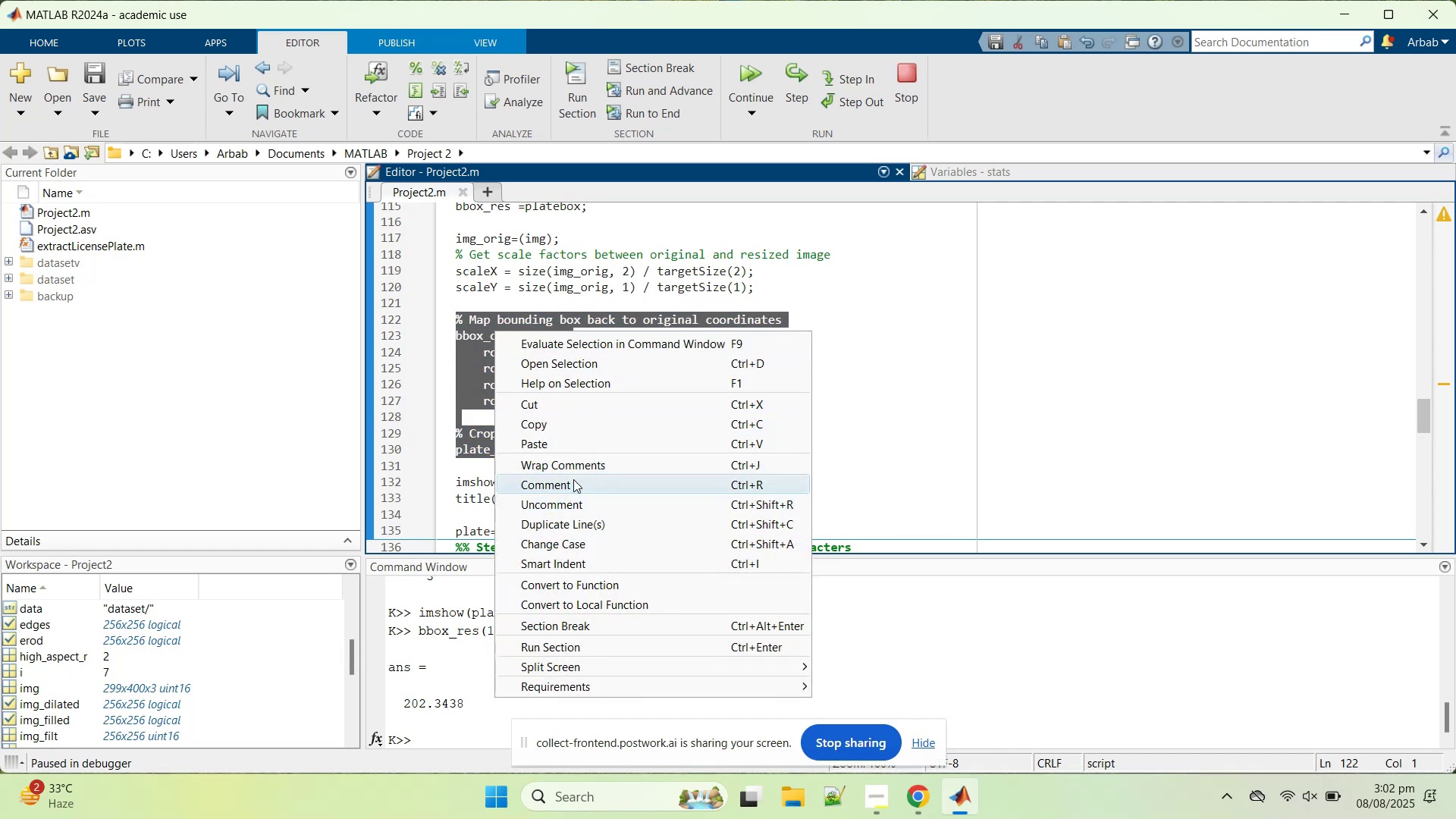 
left_click([568, 441])
 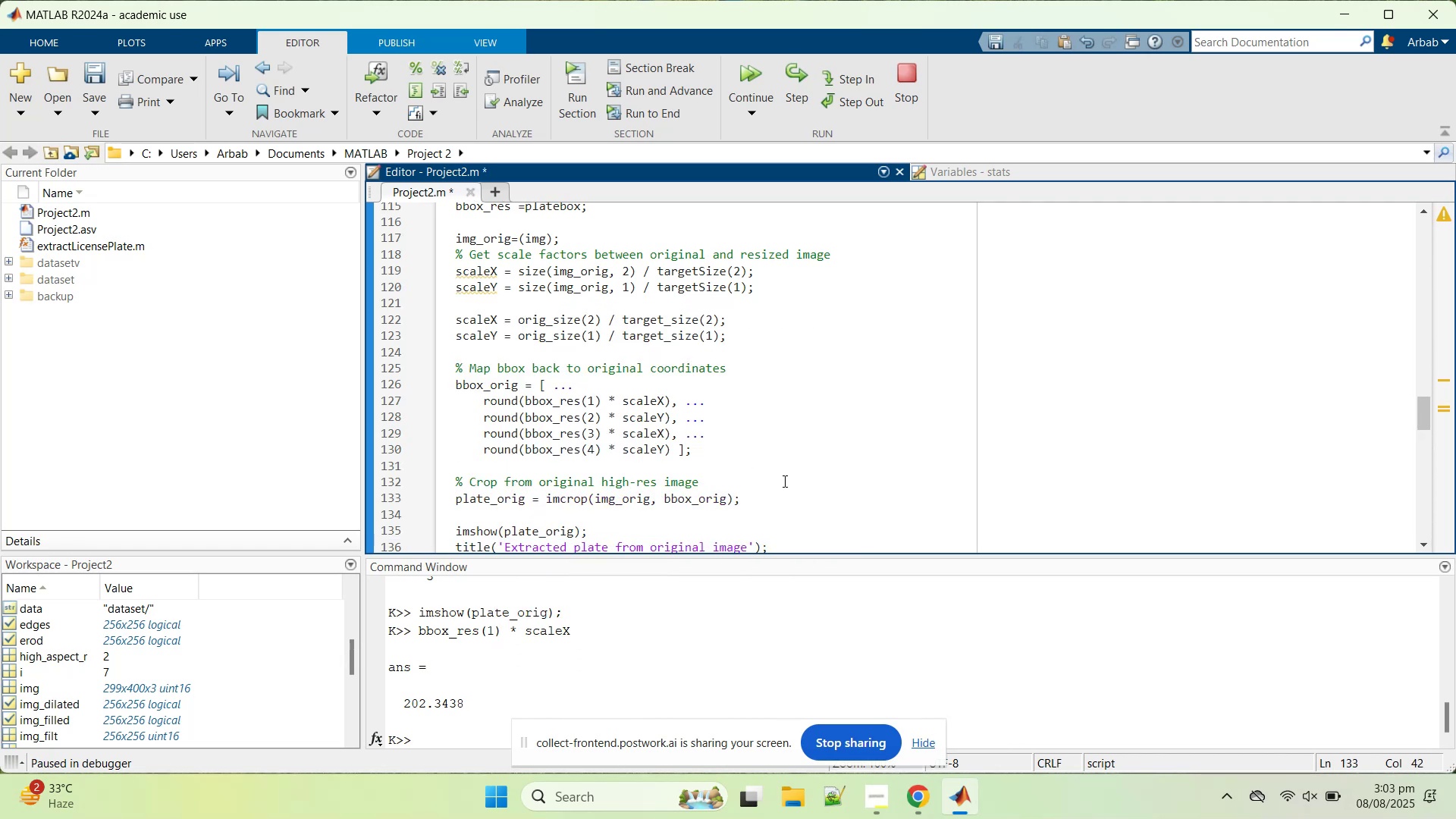 
left_click([921, 90])
 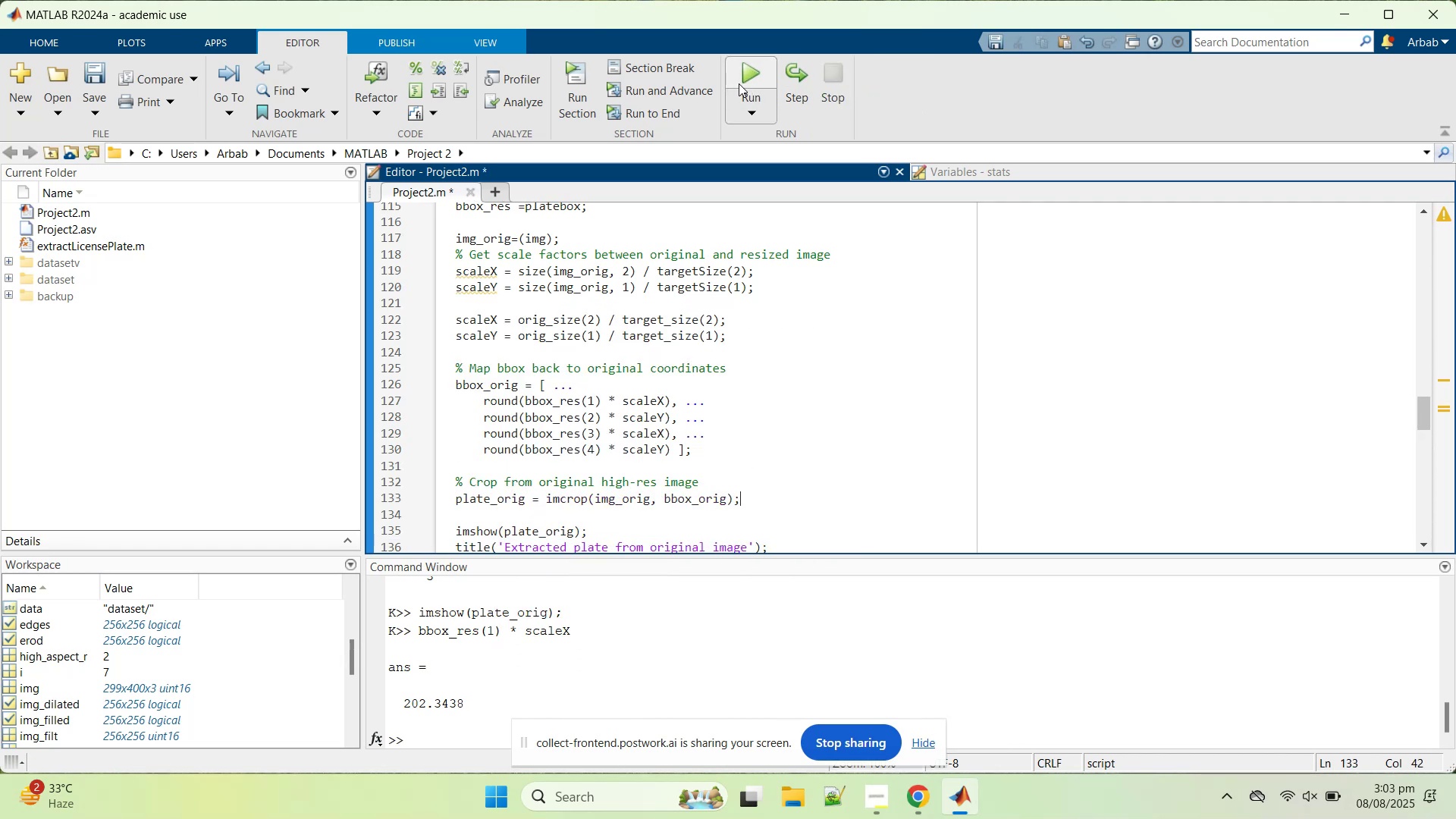 
scroll: coordinate [688, 317], scroll_direction: down, amount: 2.0
 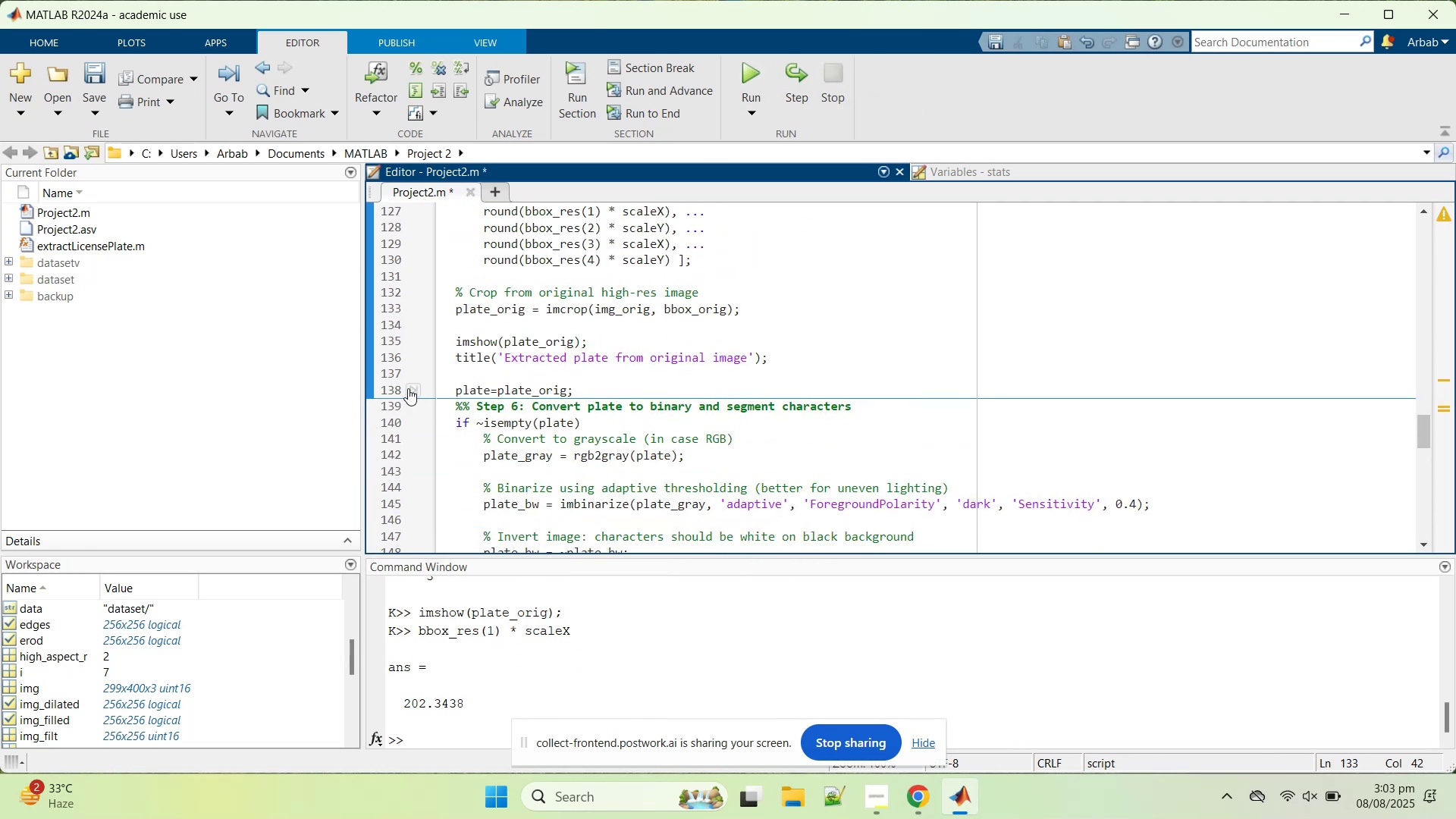 
left_click([395, 388])
 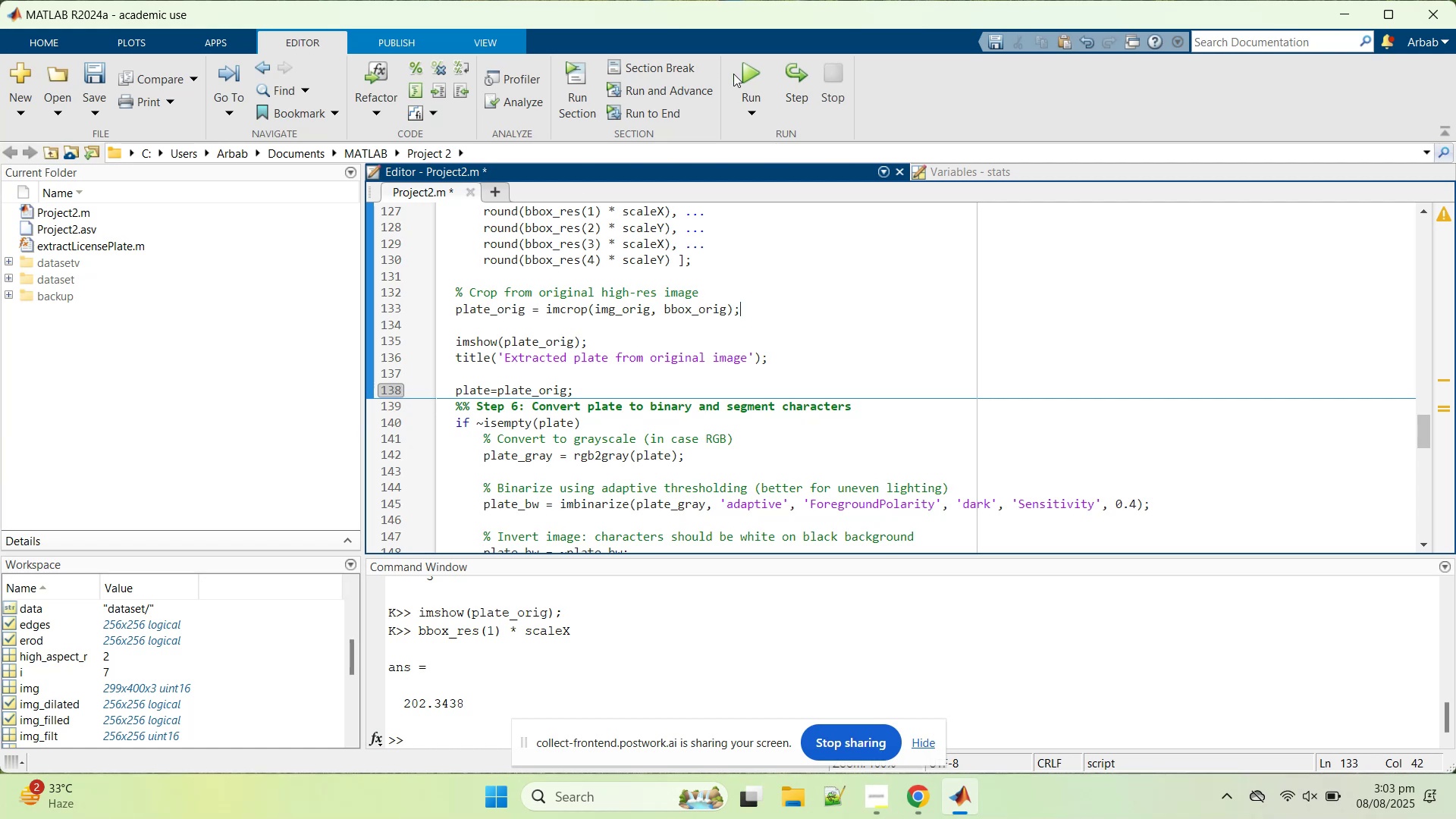 
left_click([746, 77])
 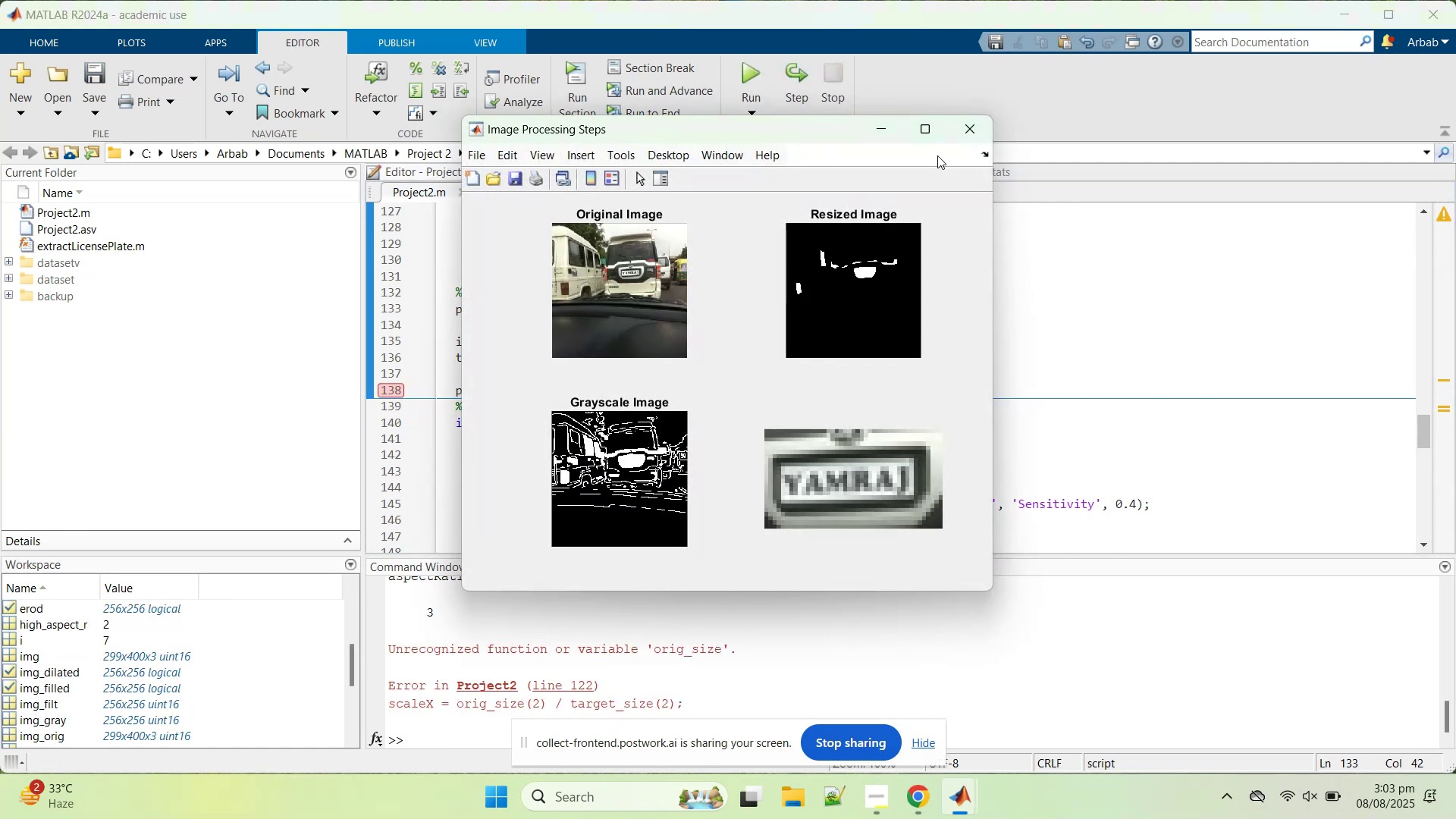 
left_click([957, 140])
 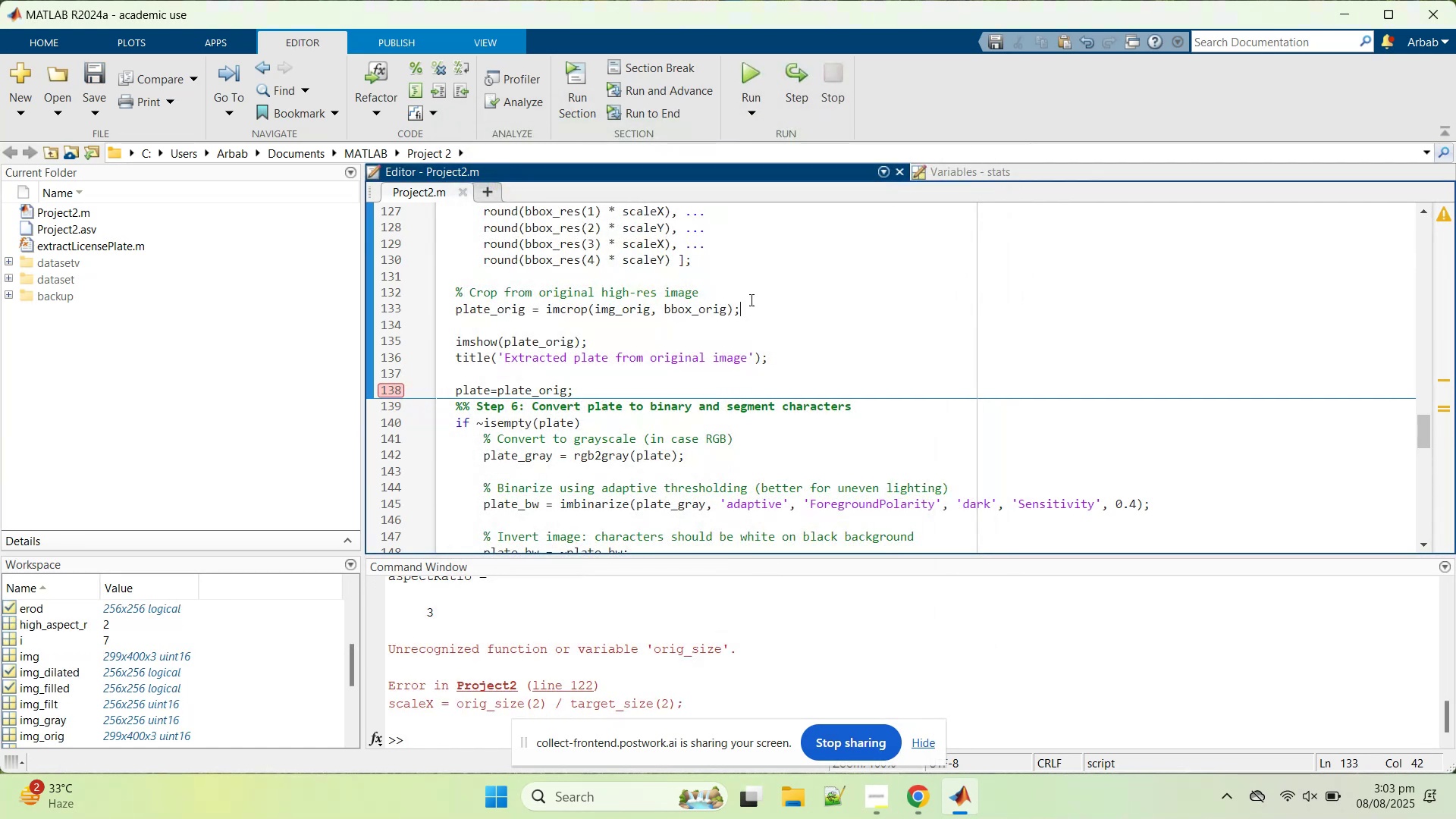 
scroll: coordinate [700, 301], scroll_direction: up, amount: 3.0
 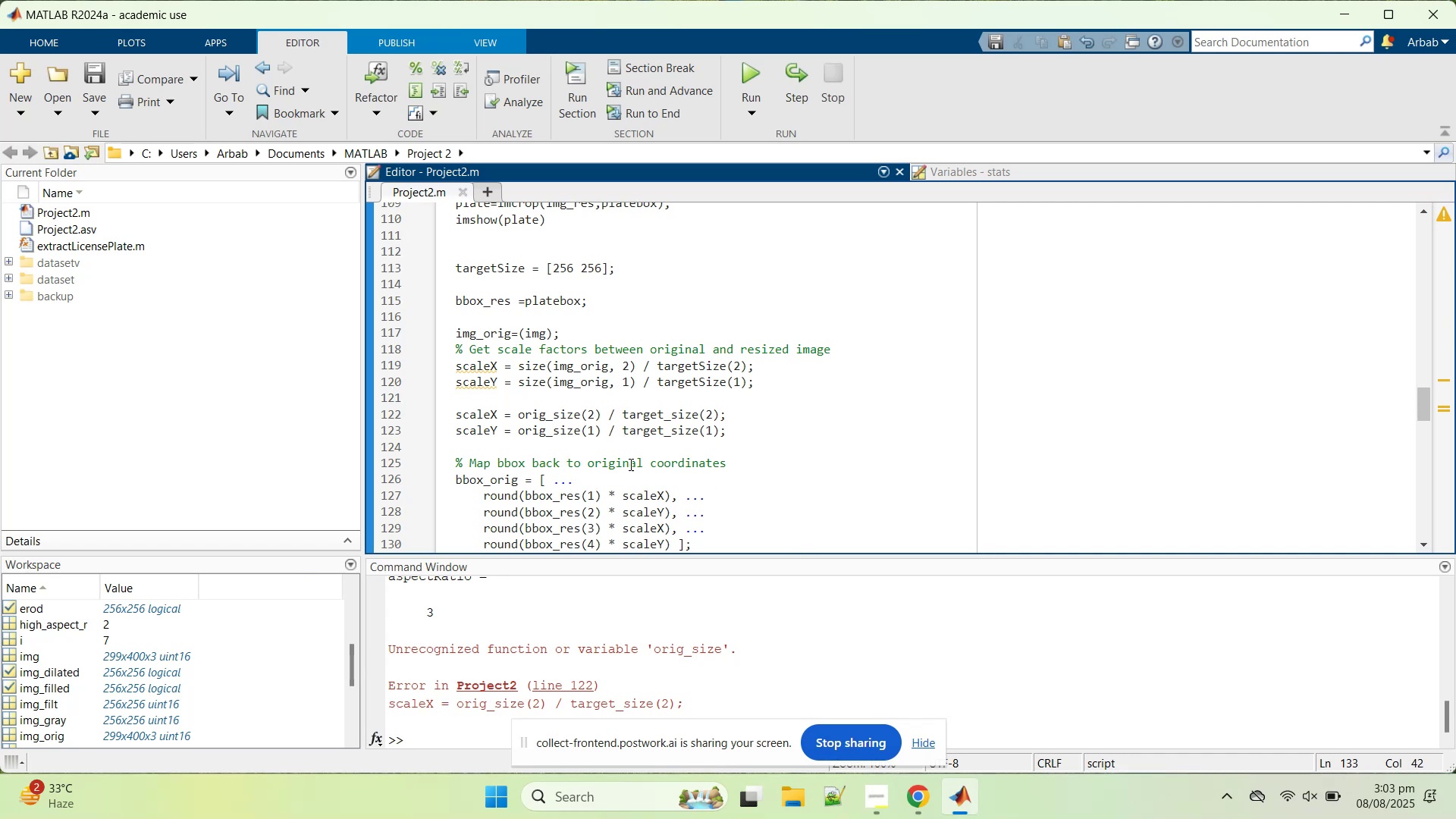 
wait(10.85)
 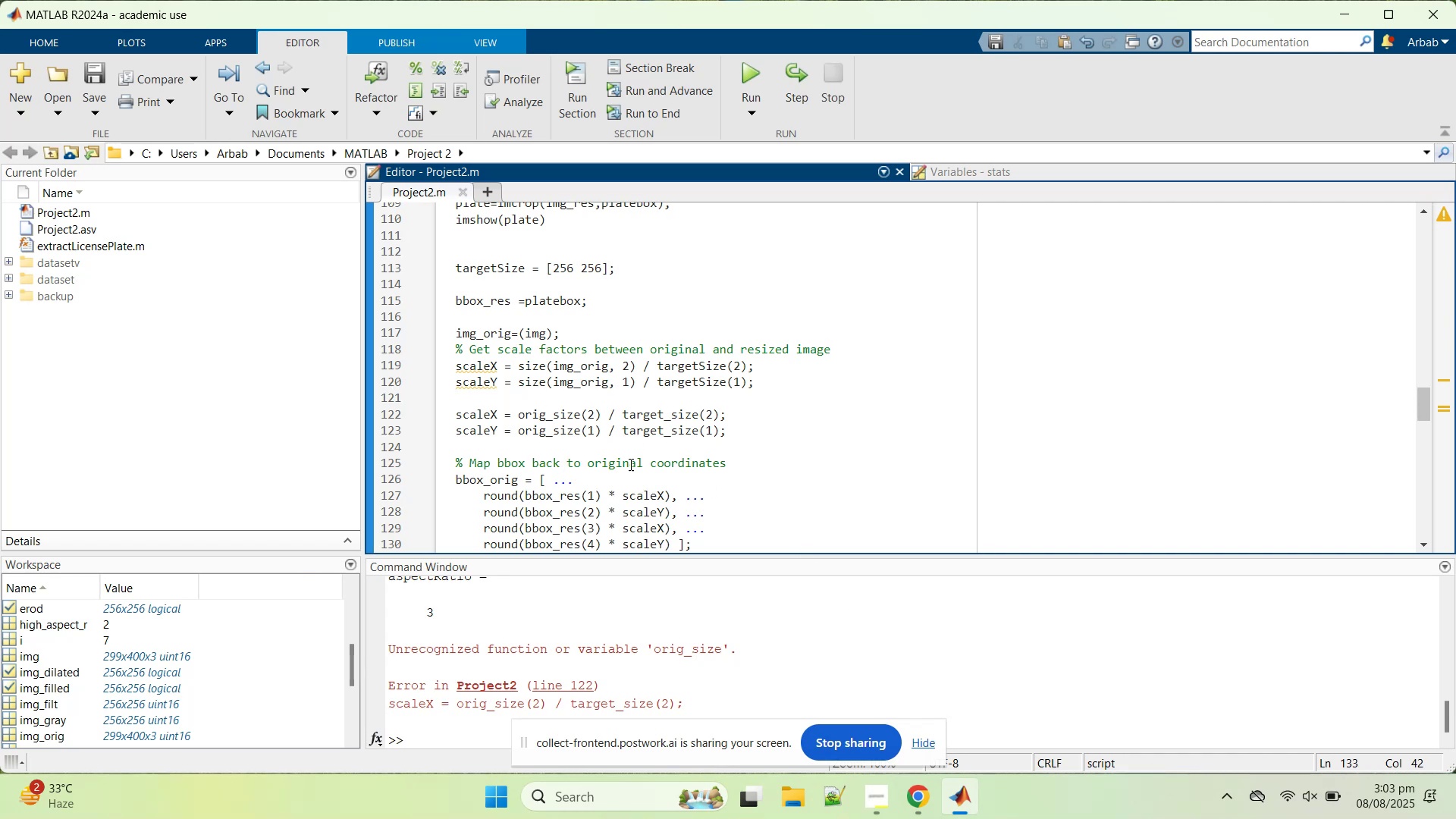 
double_click([565, 410])
 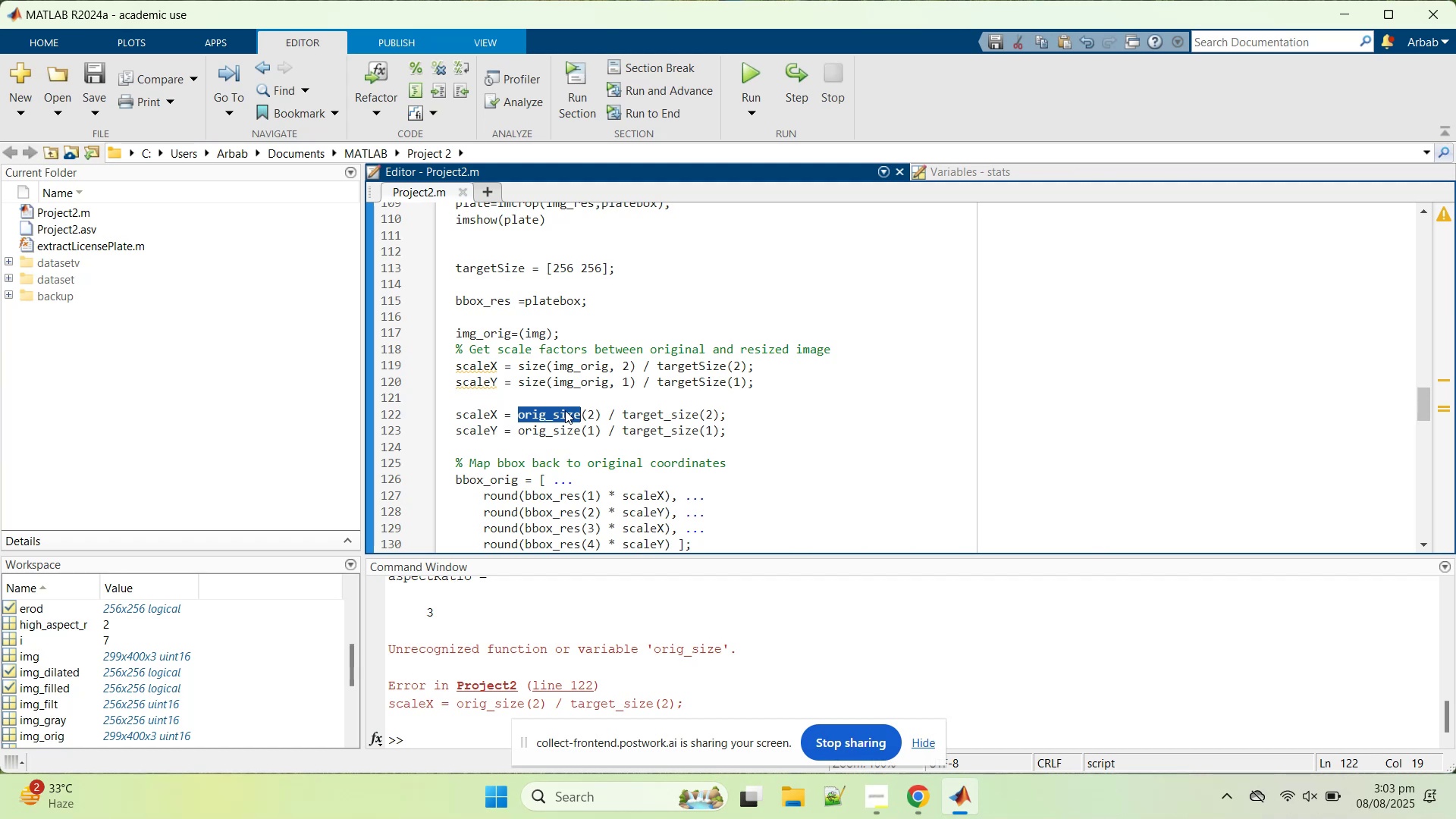 
scroll: coordinate [611, 378], scroll_direction: up, amount: 1.0
 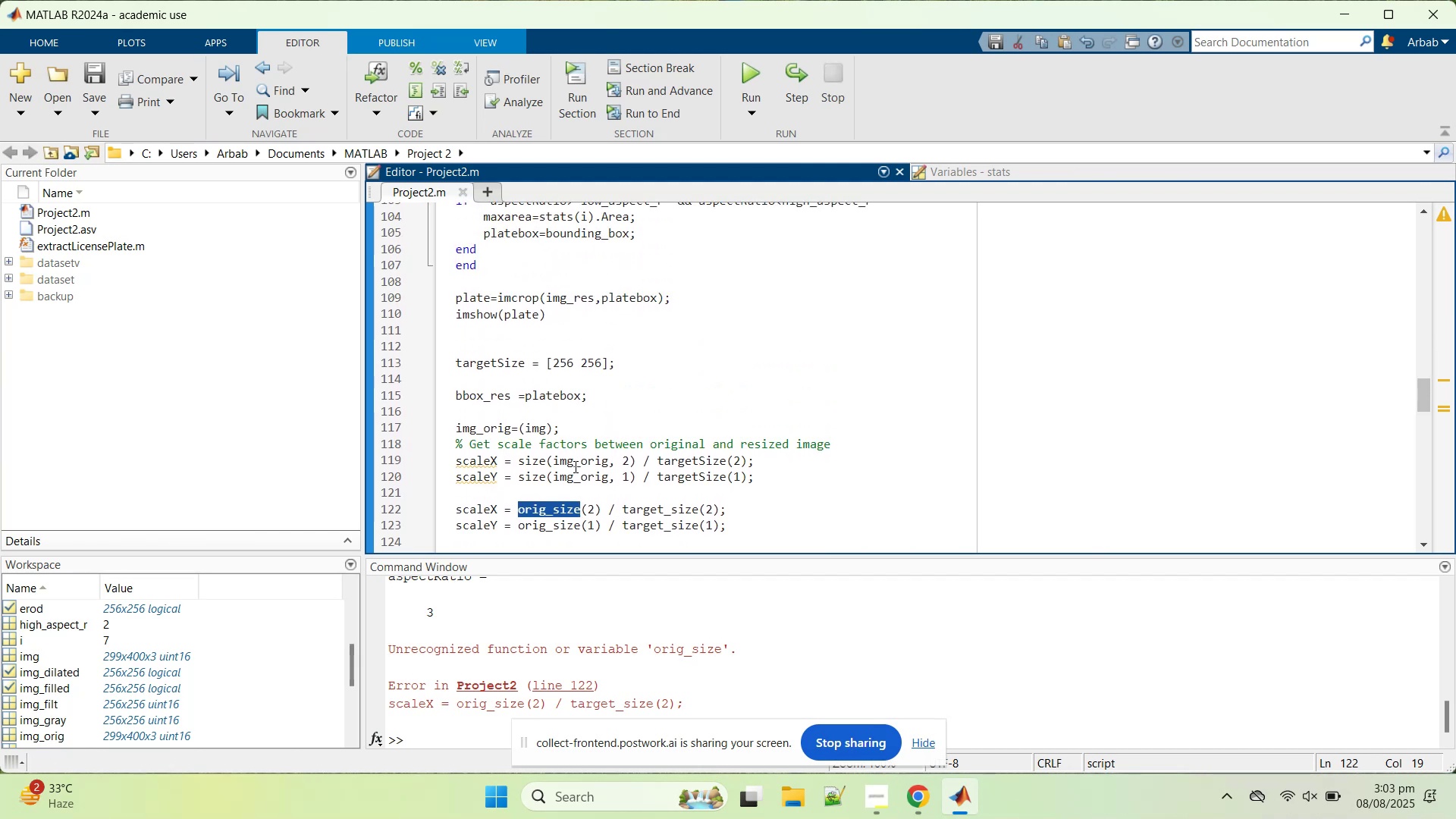 
wait(7.87)
 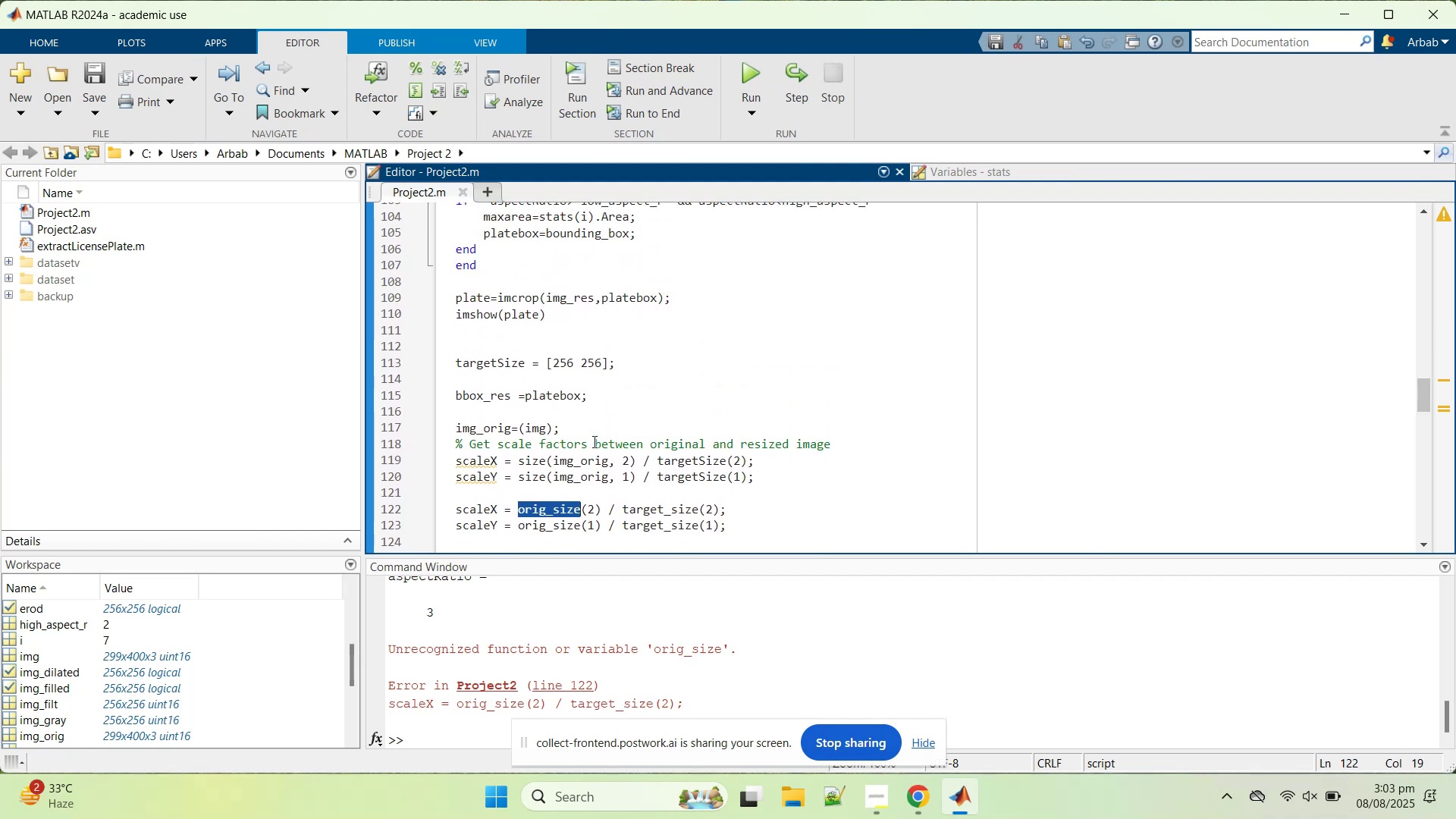 
left_click_drag(start_coordinate=[774, 471], to_coordinate=[439, 463])
 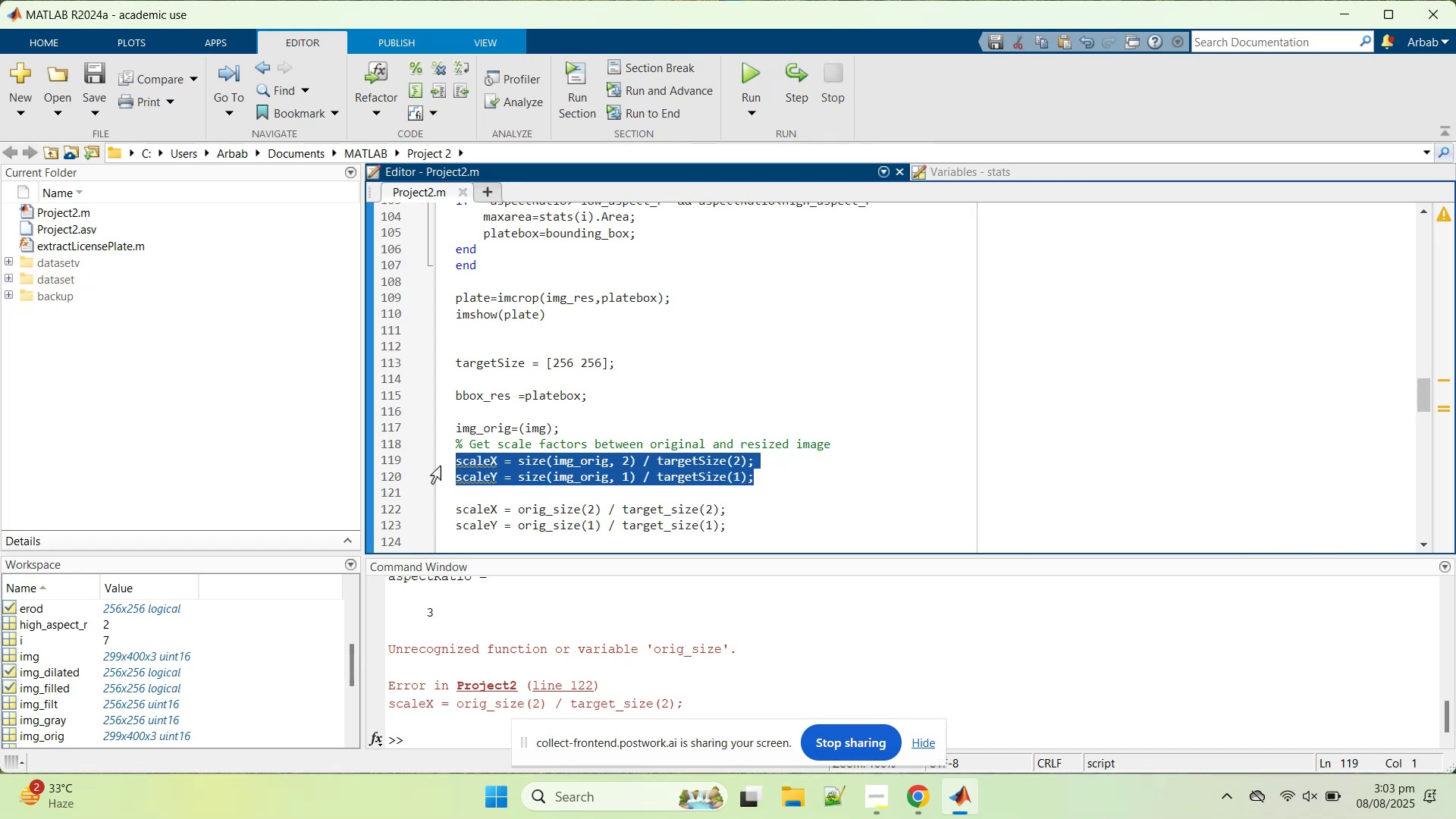 
key(Backspace)
 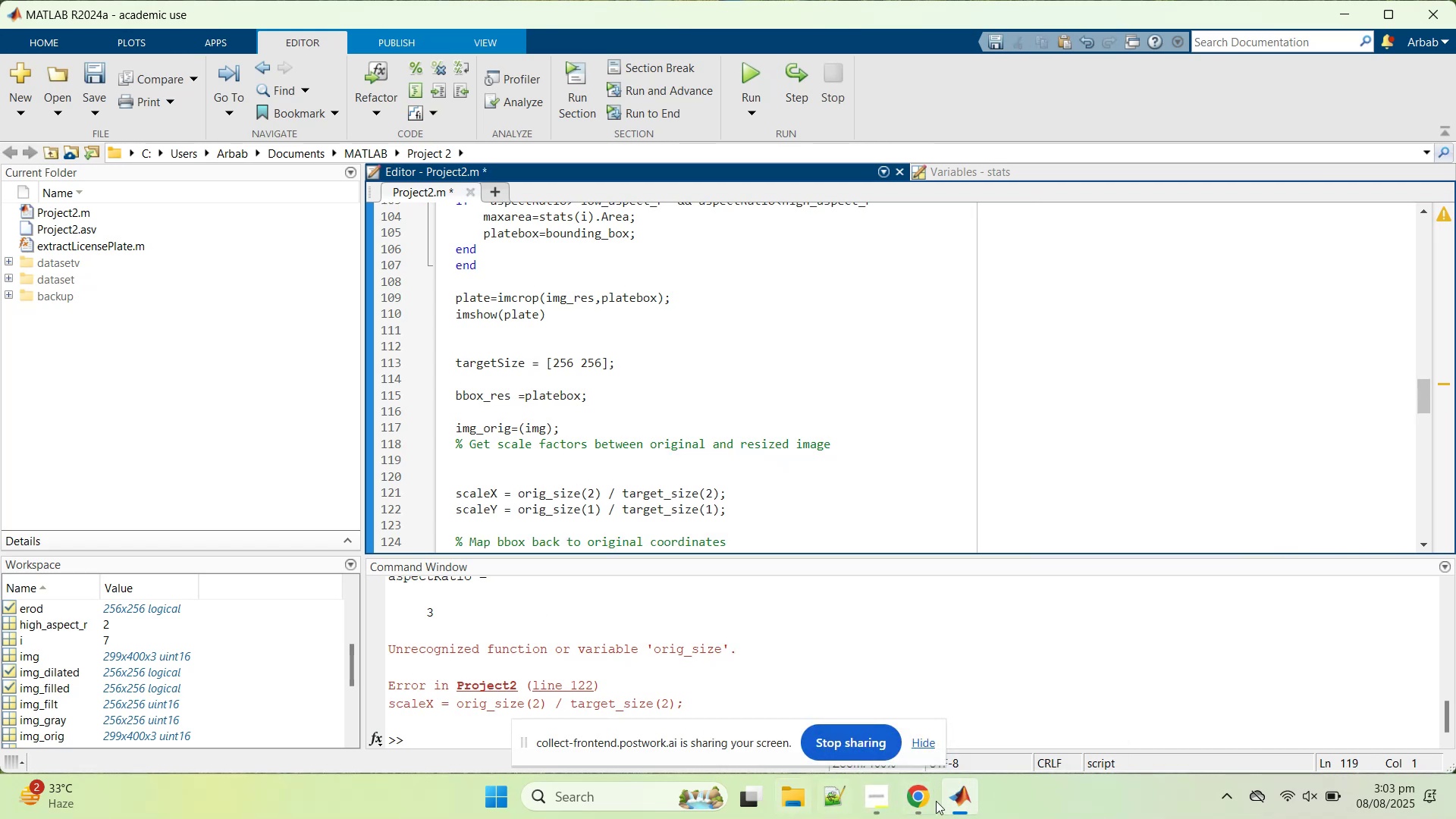 
left_click([836, 726])
 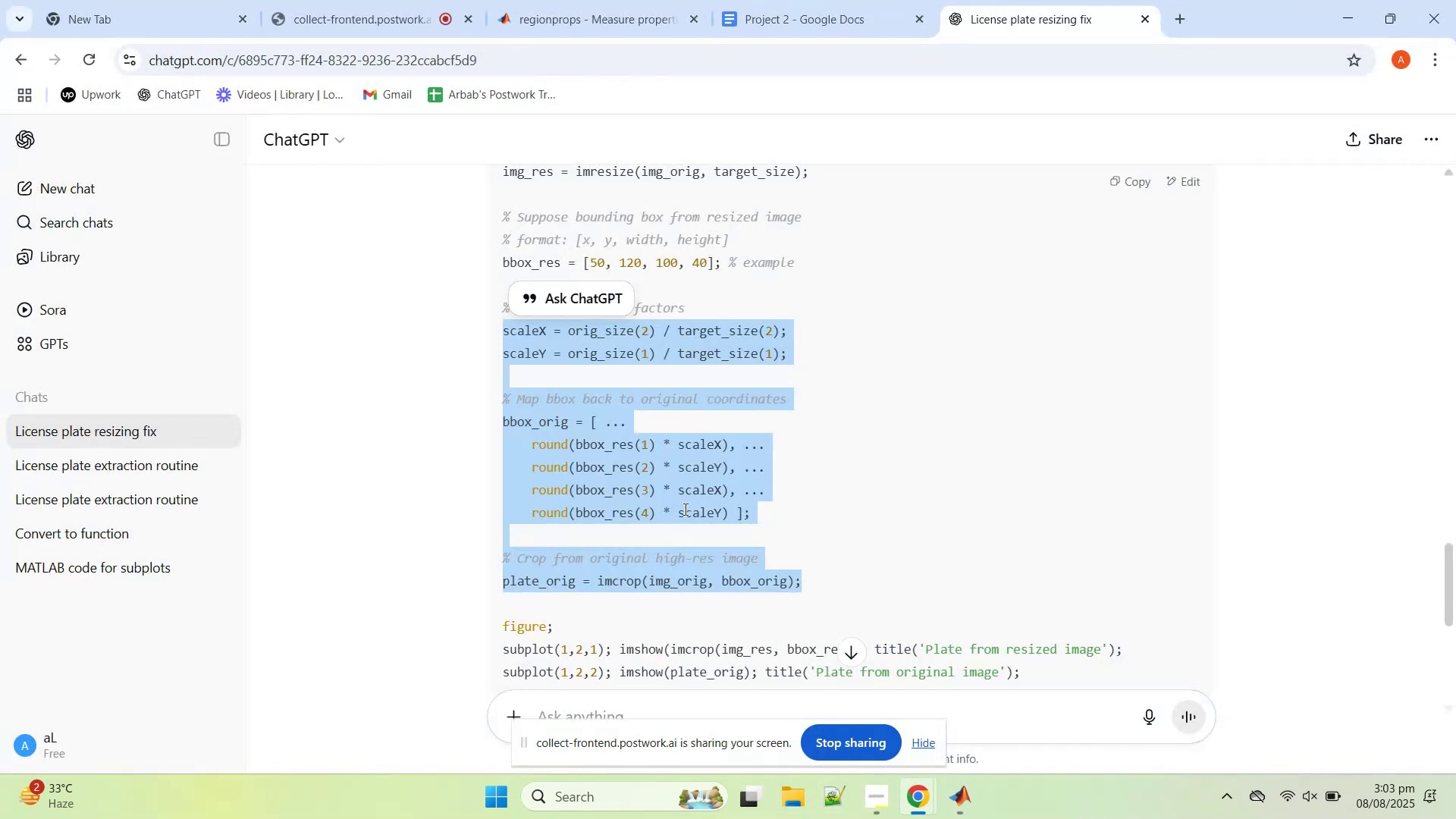 
scroll: coordinate [684, 509], scroll_direction: up, amount: 1.0
 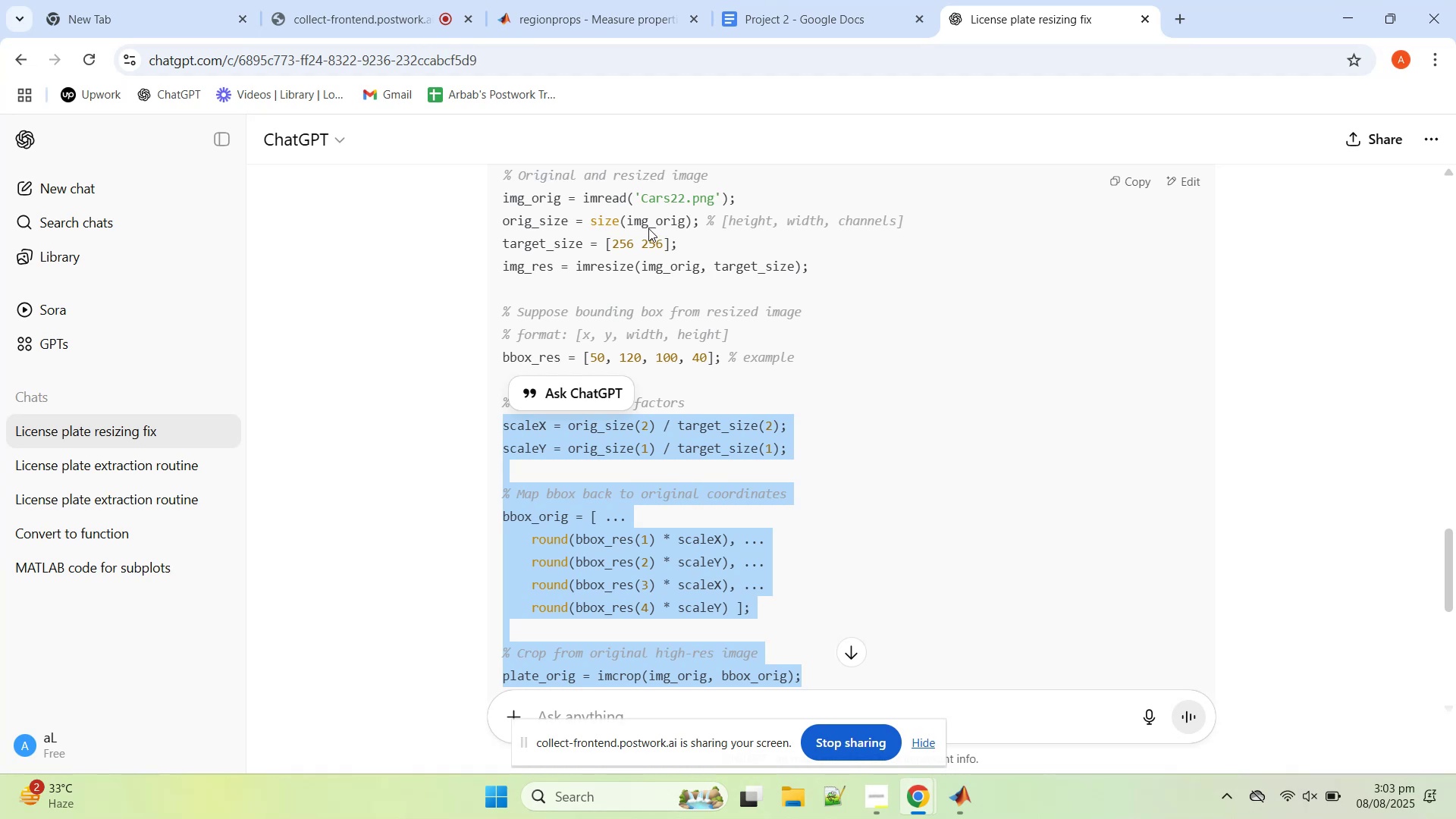 
double_click([645, 221])
 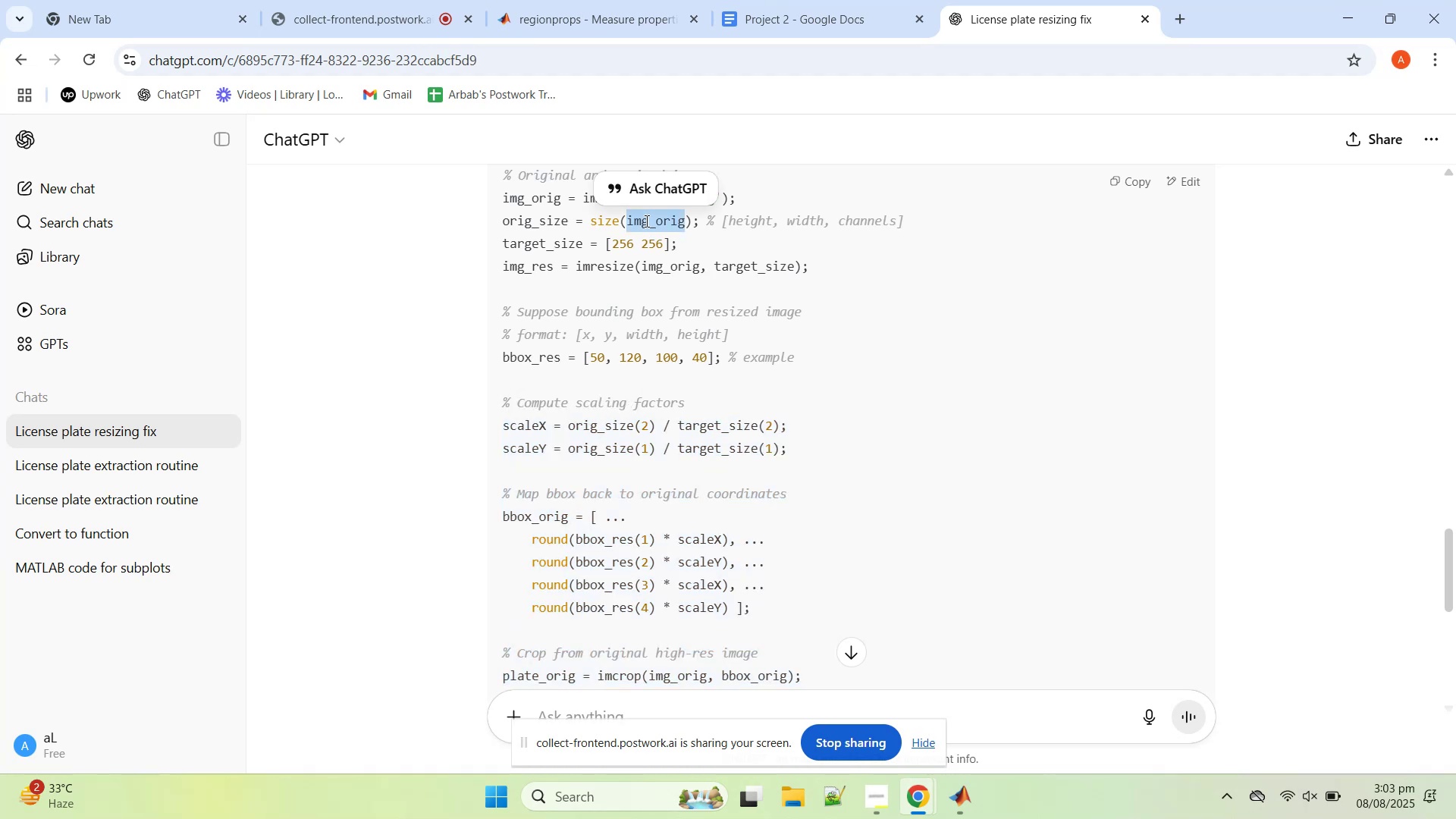 
triple_click([645, 221])
 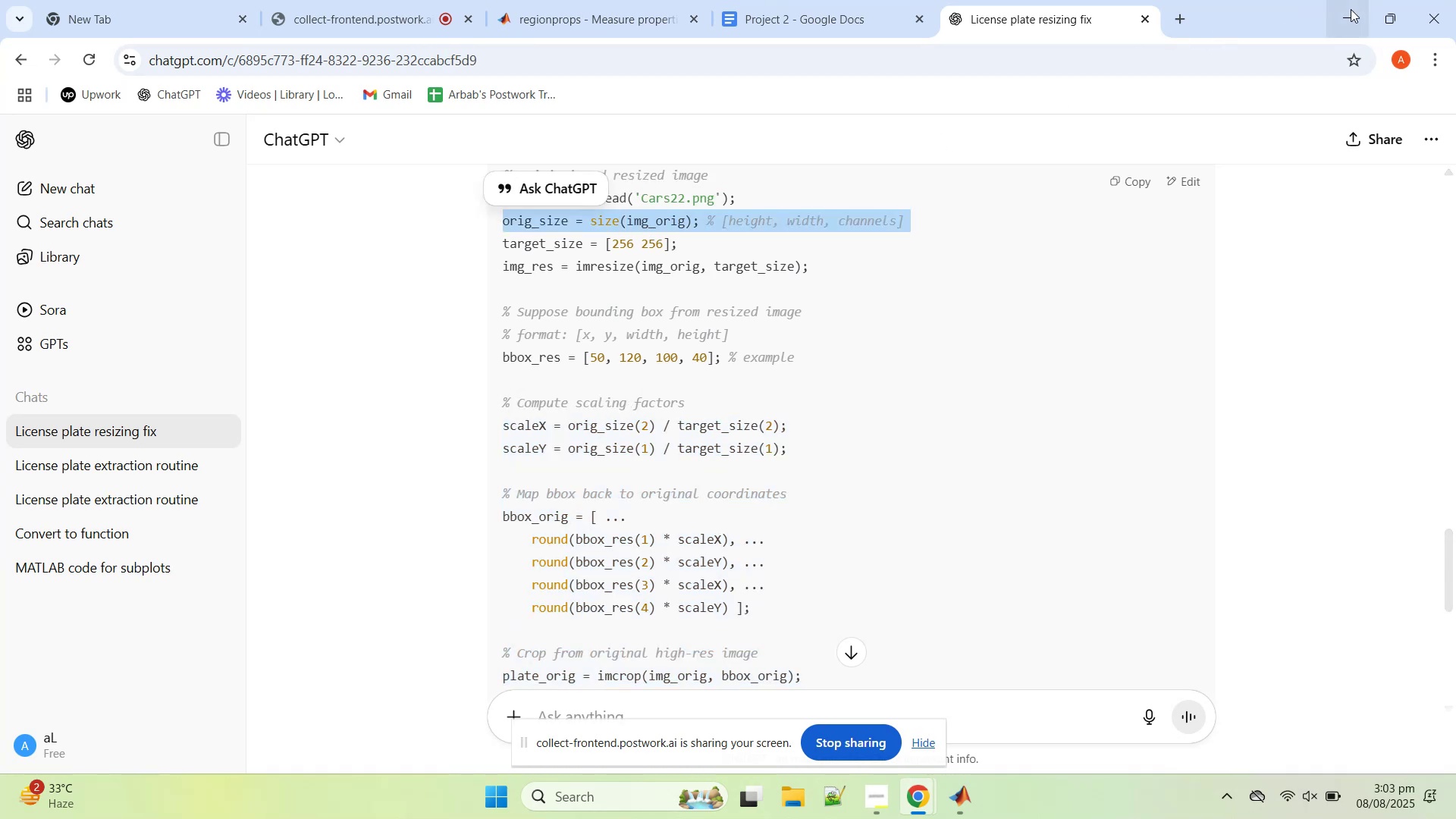 
key(Control+C)
 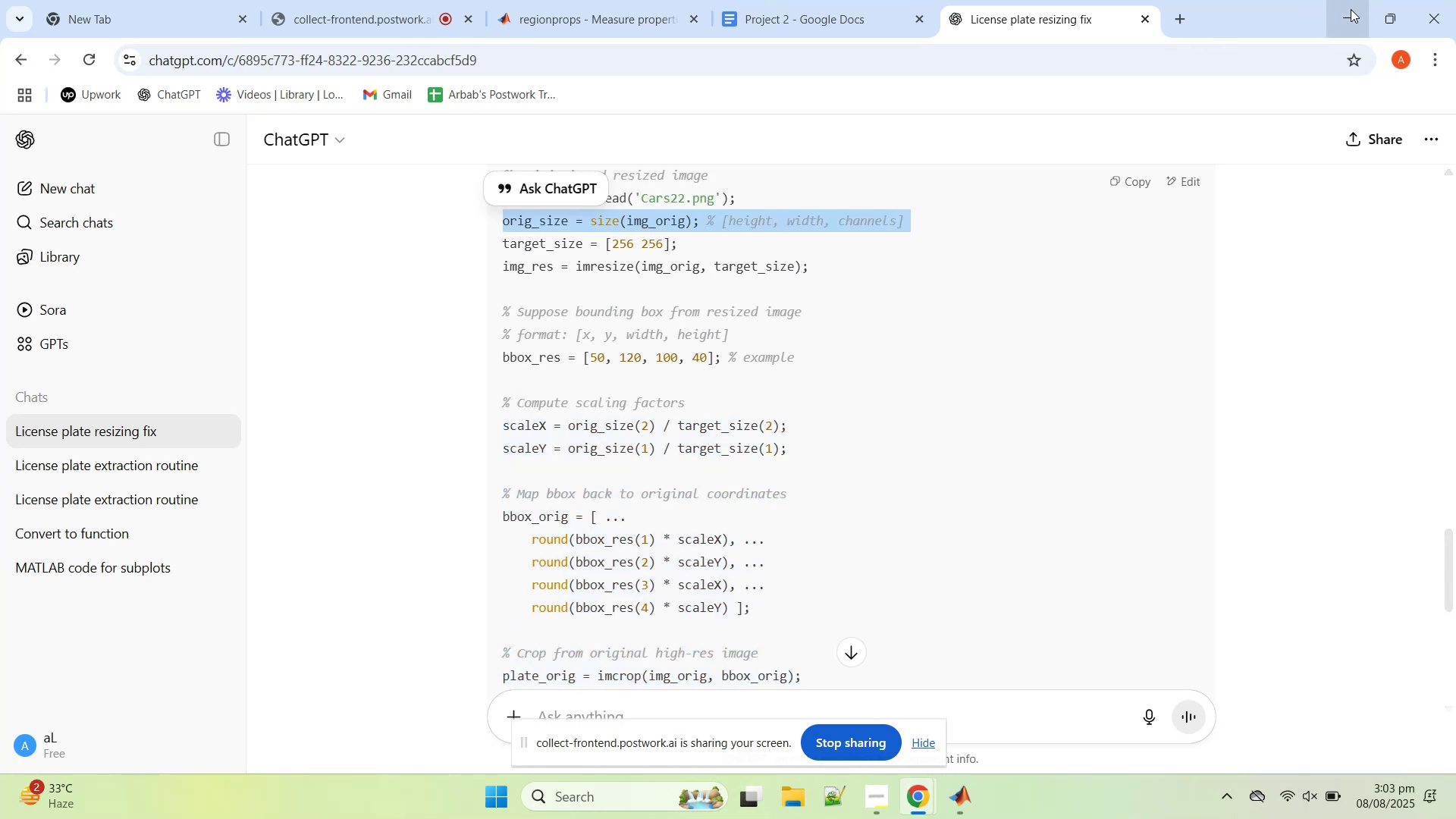 
left_click([1351, 9])
 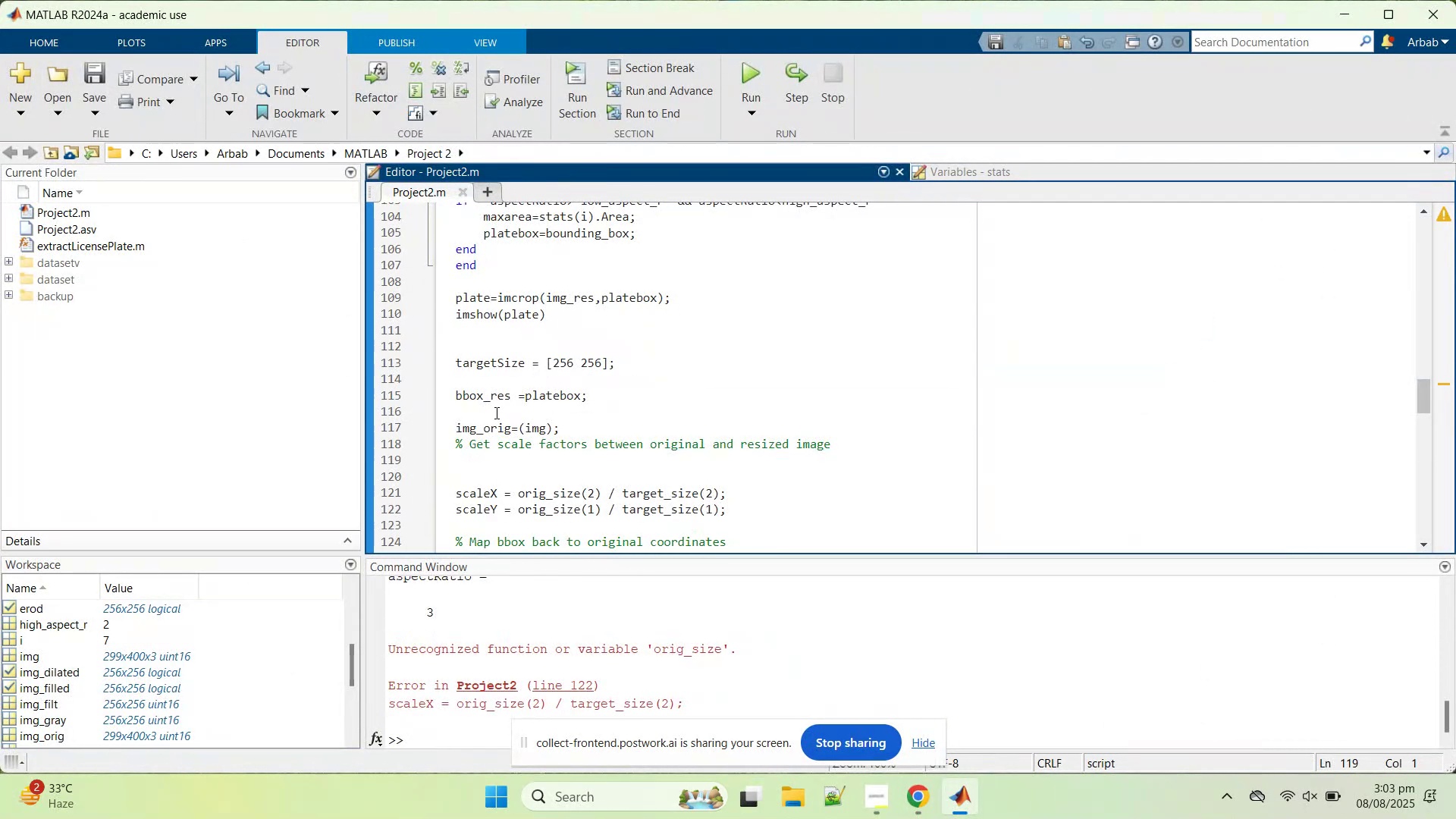 
hold_key(key=ControlLeft, duration=1.53)
 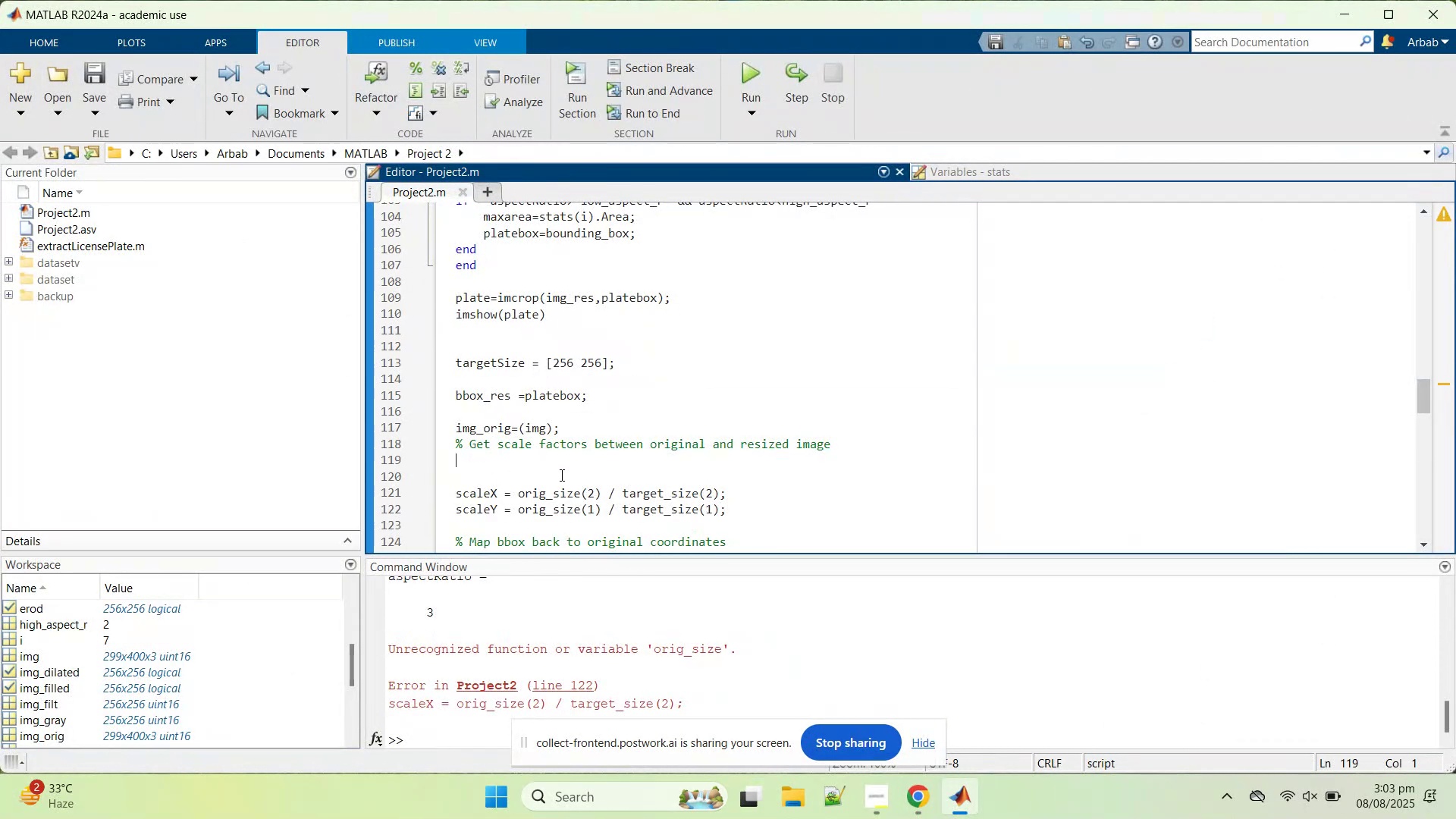 
key(Control+V)
 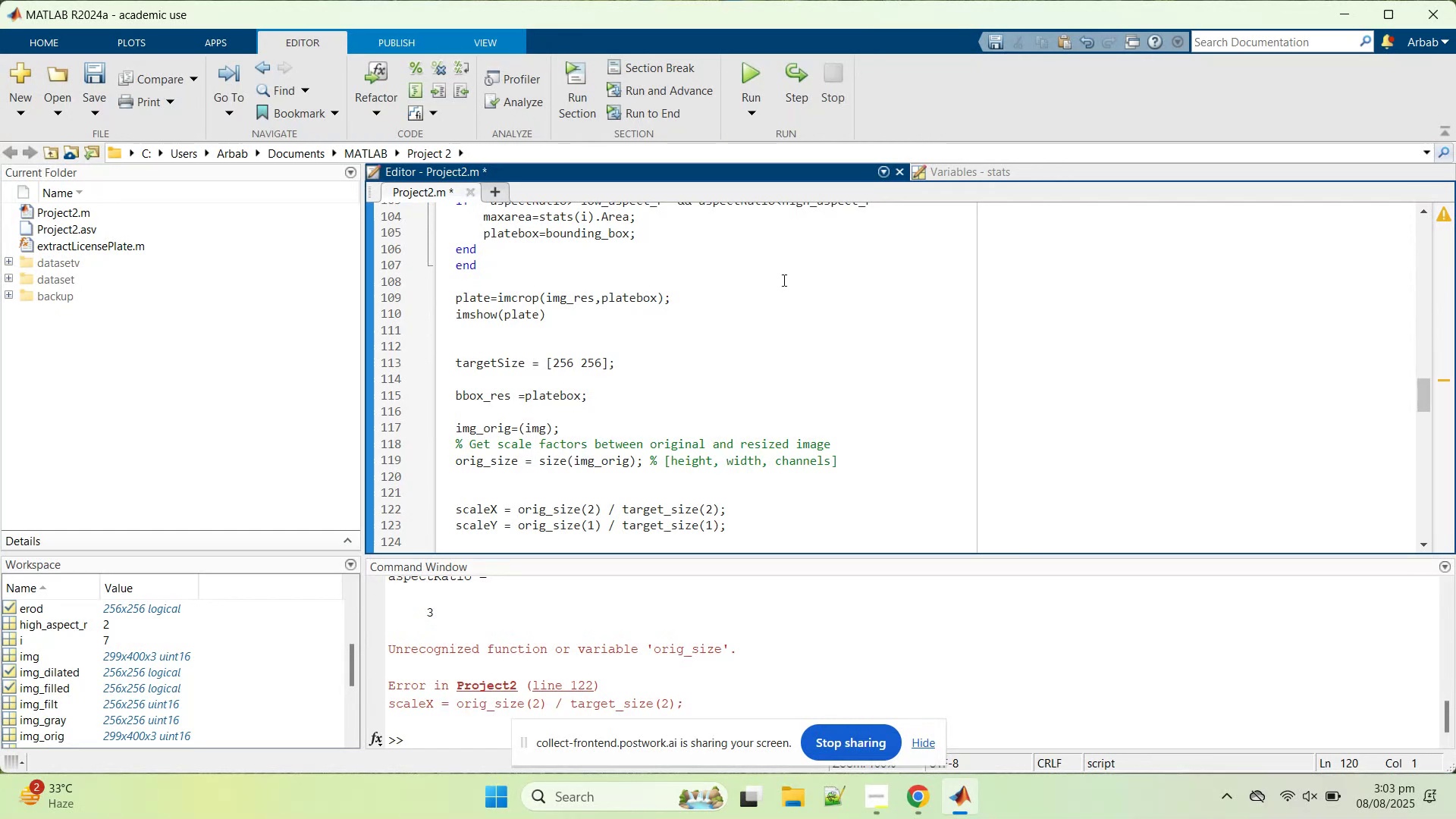 
left_click([752, 74])
 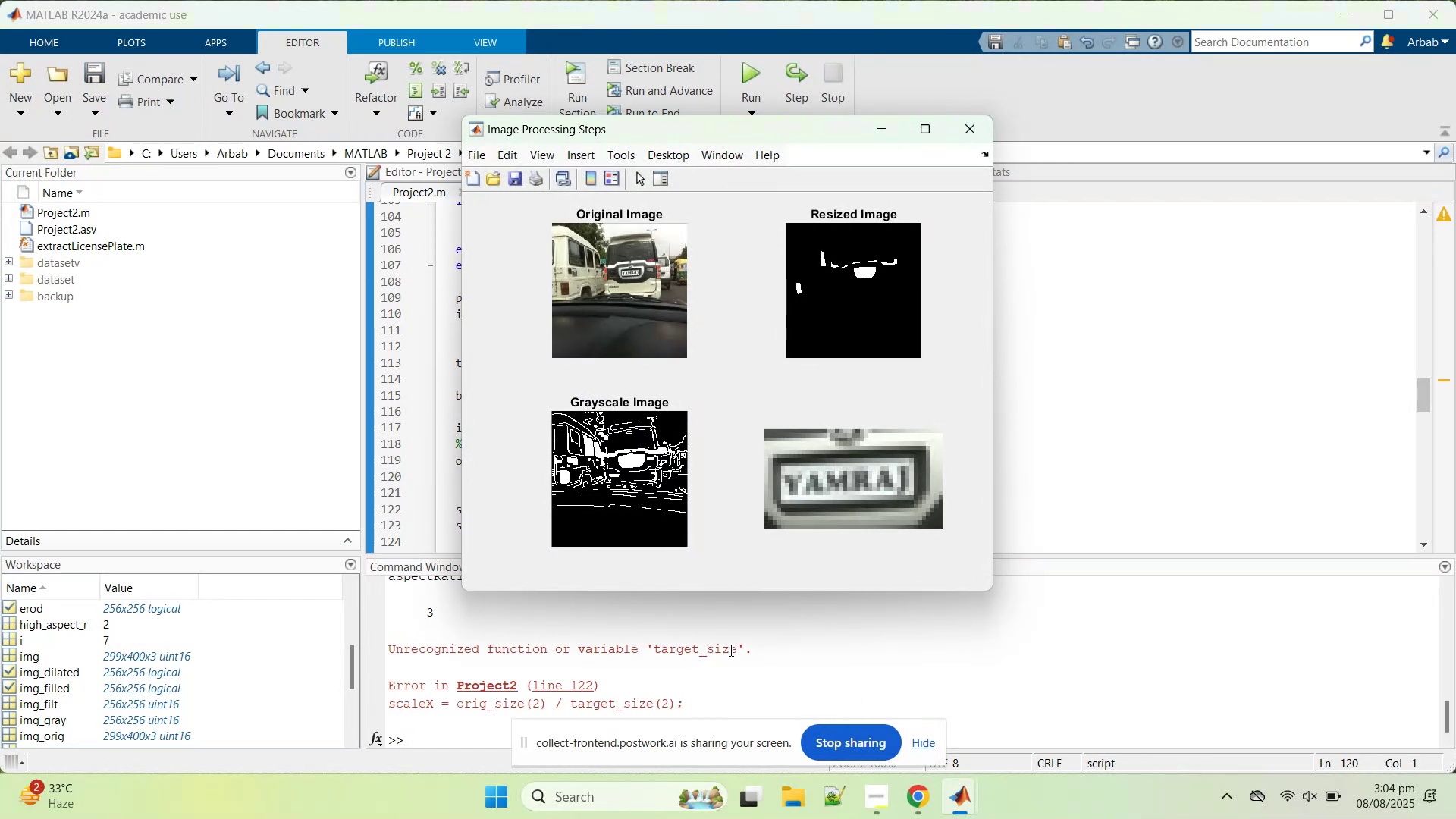 
double_click([726, 649])
 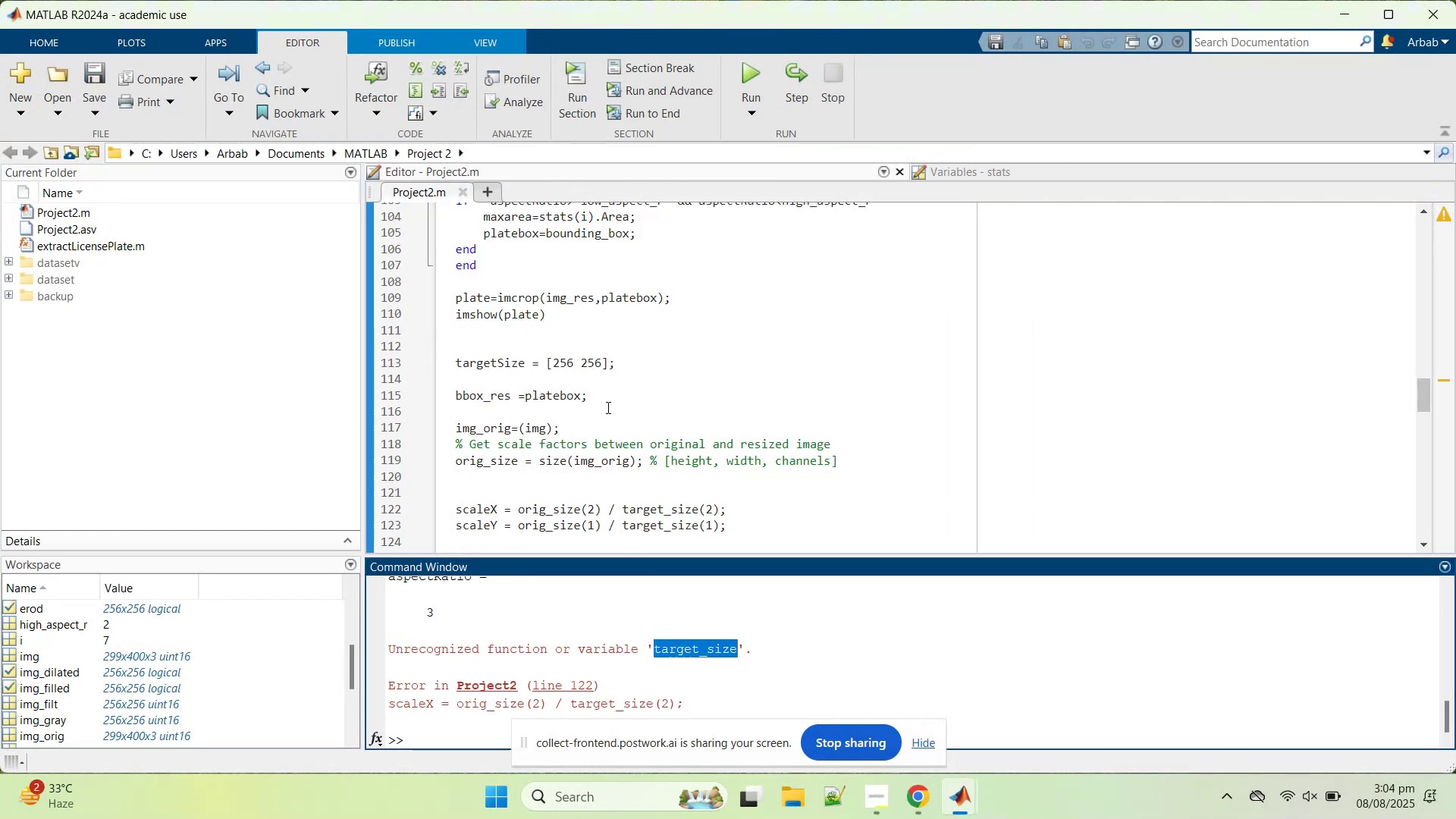 
scroll: coordinate [607, 407], scroll_direction: down, amount: 1.0
 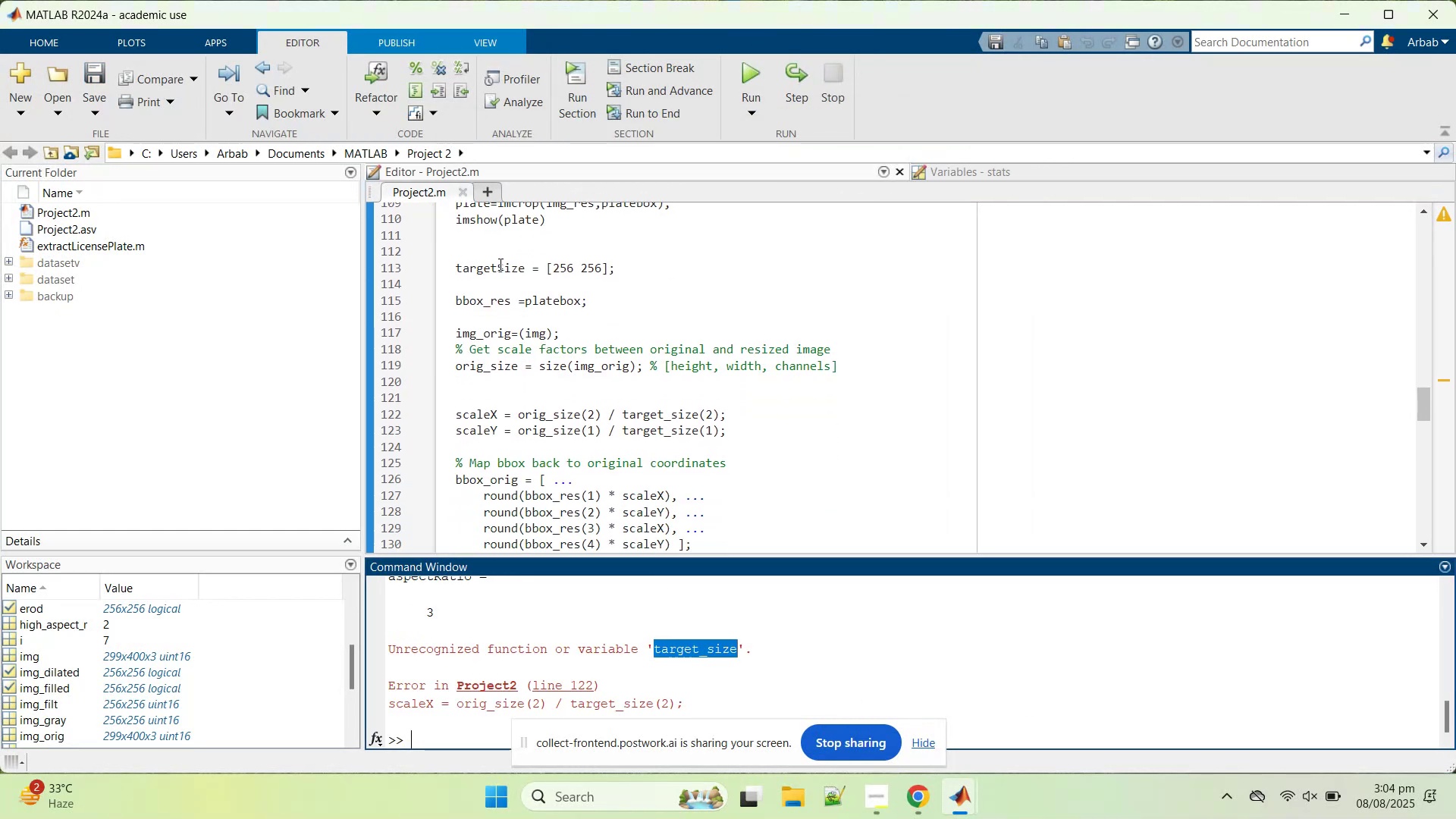 
double_click([499, 262])
 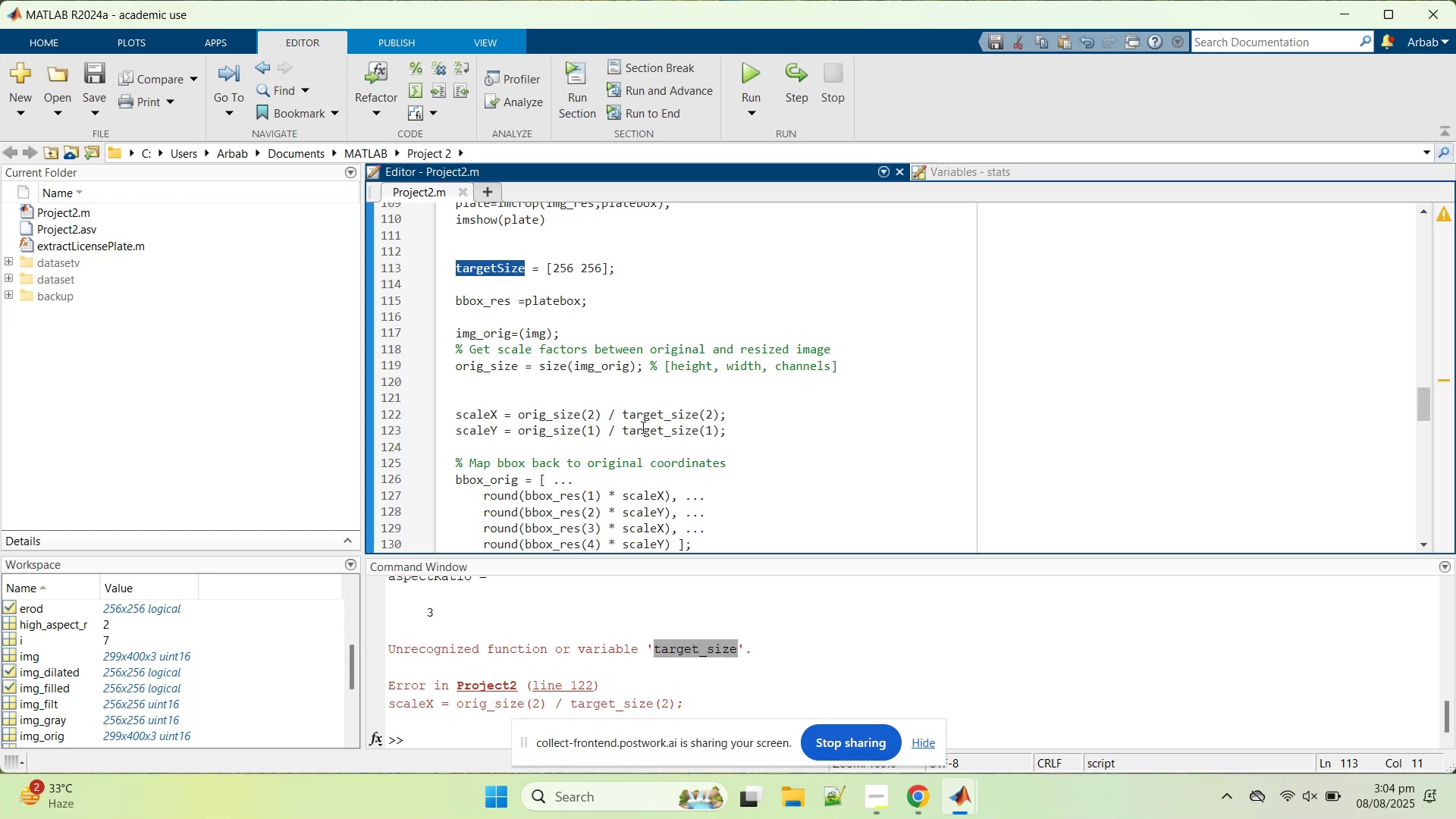 
double_click([641, 422])
 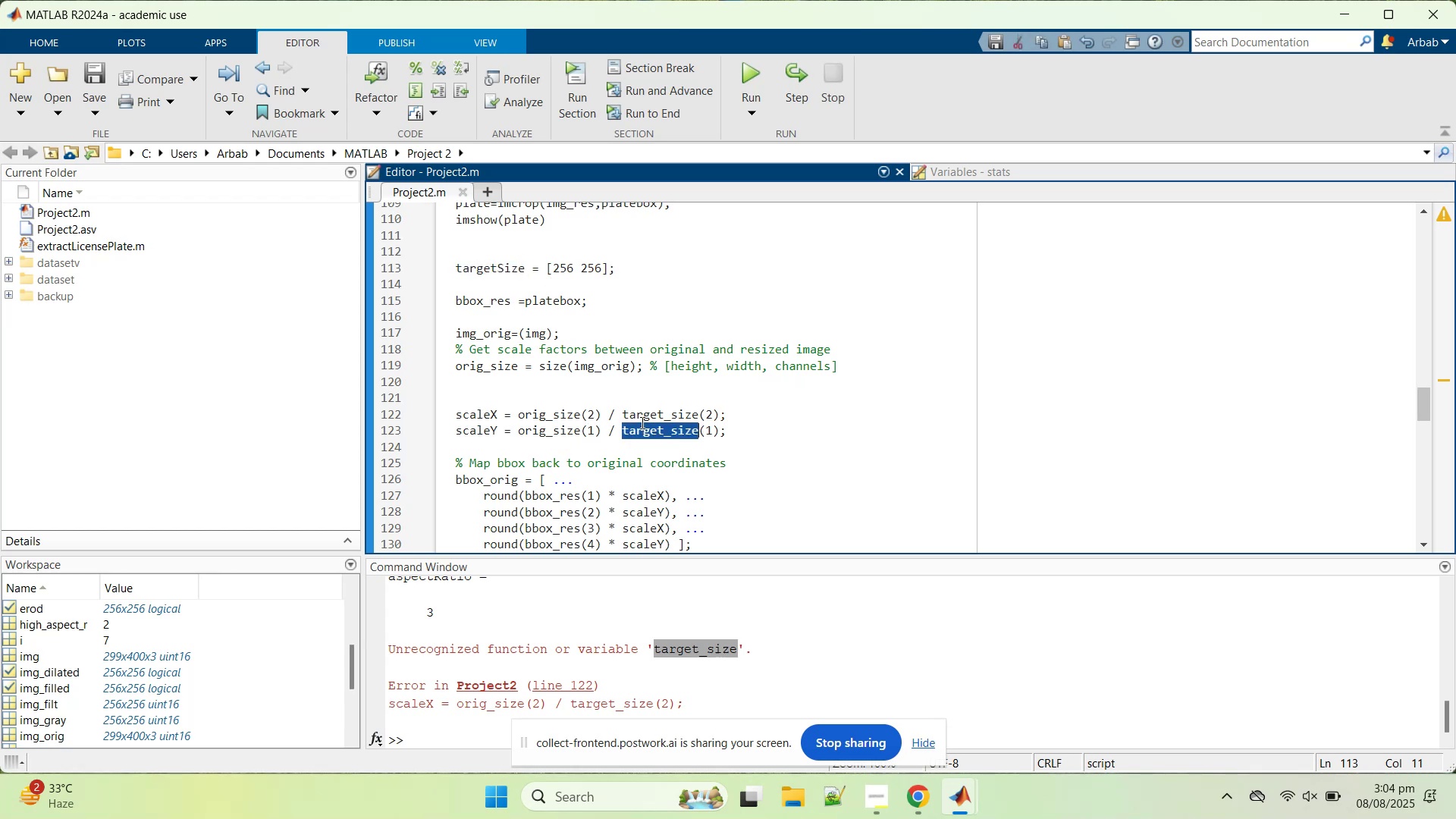 
key(Control+C)
 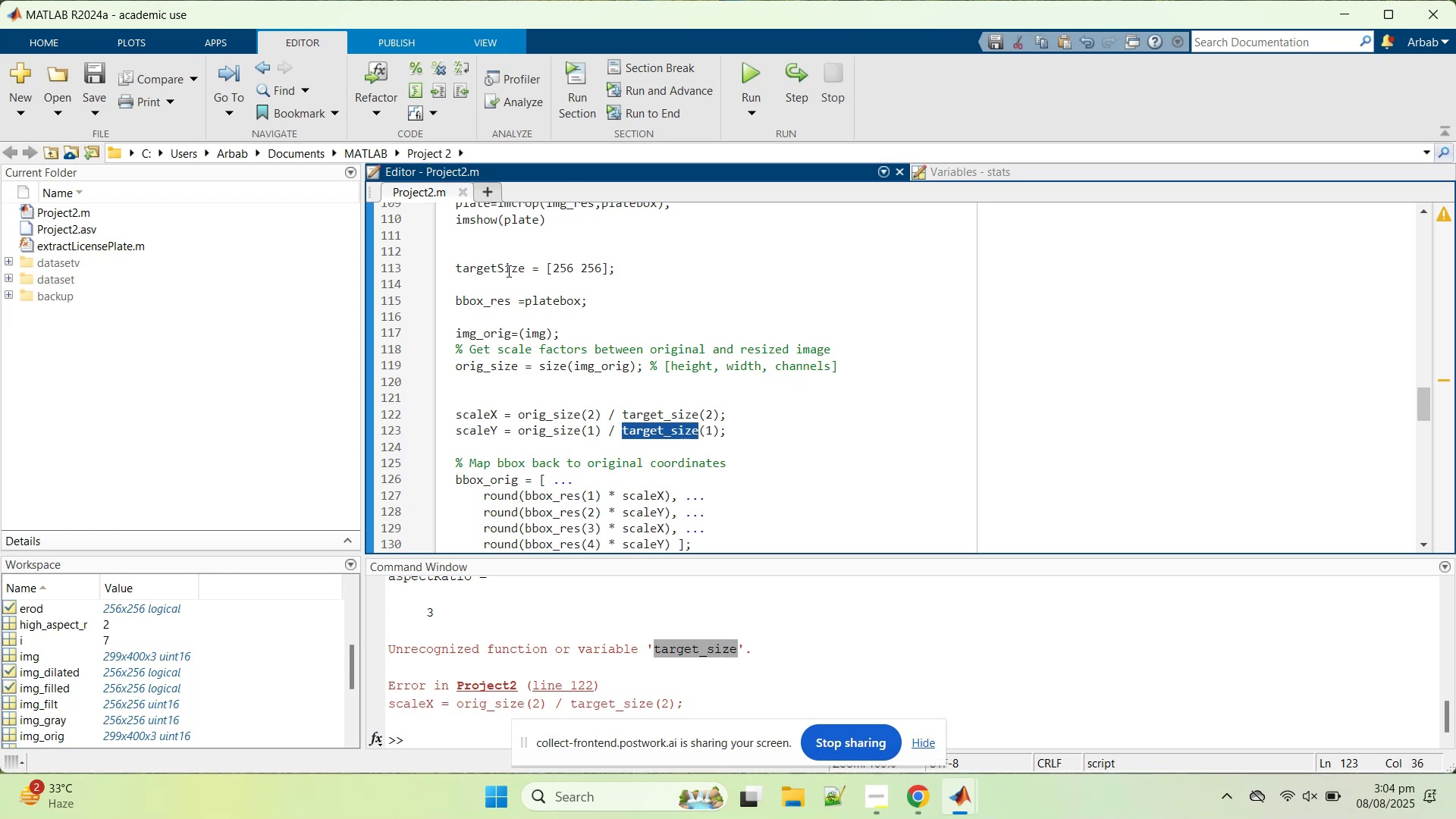 
double_click([507, 271])
 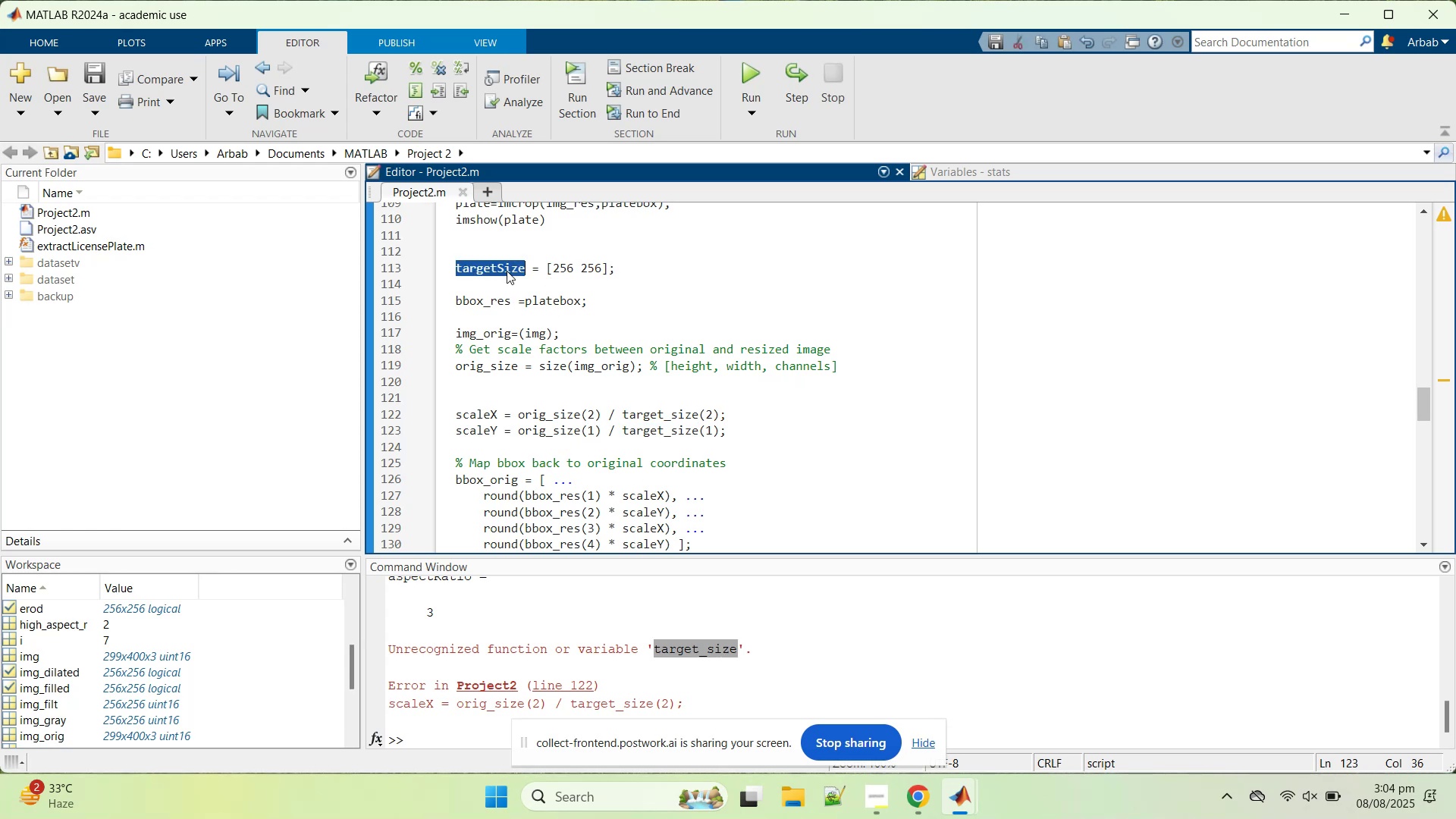 
key(Control+V)
 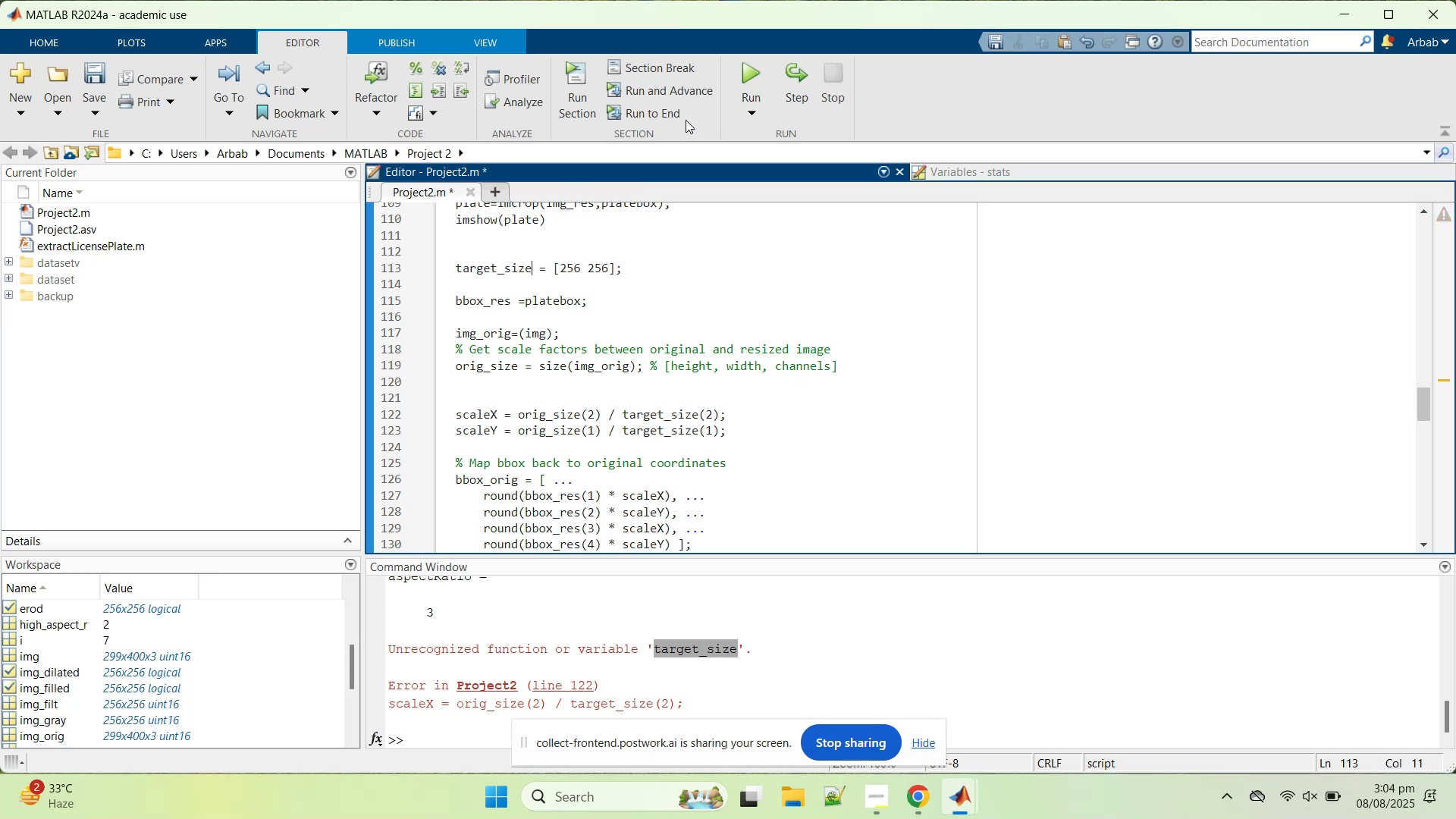 
key(Control+S)
 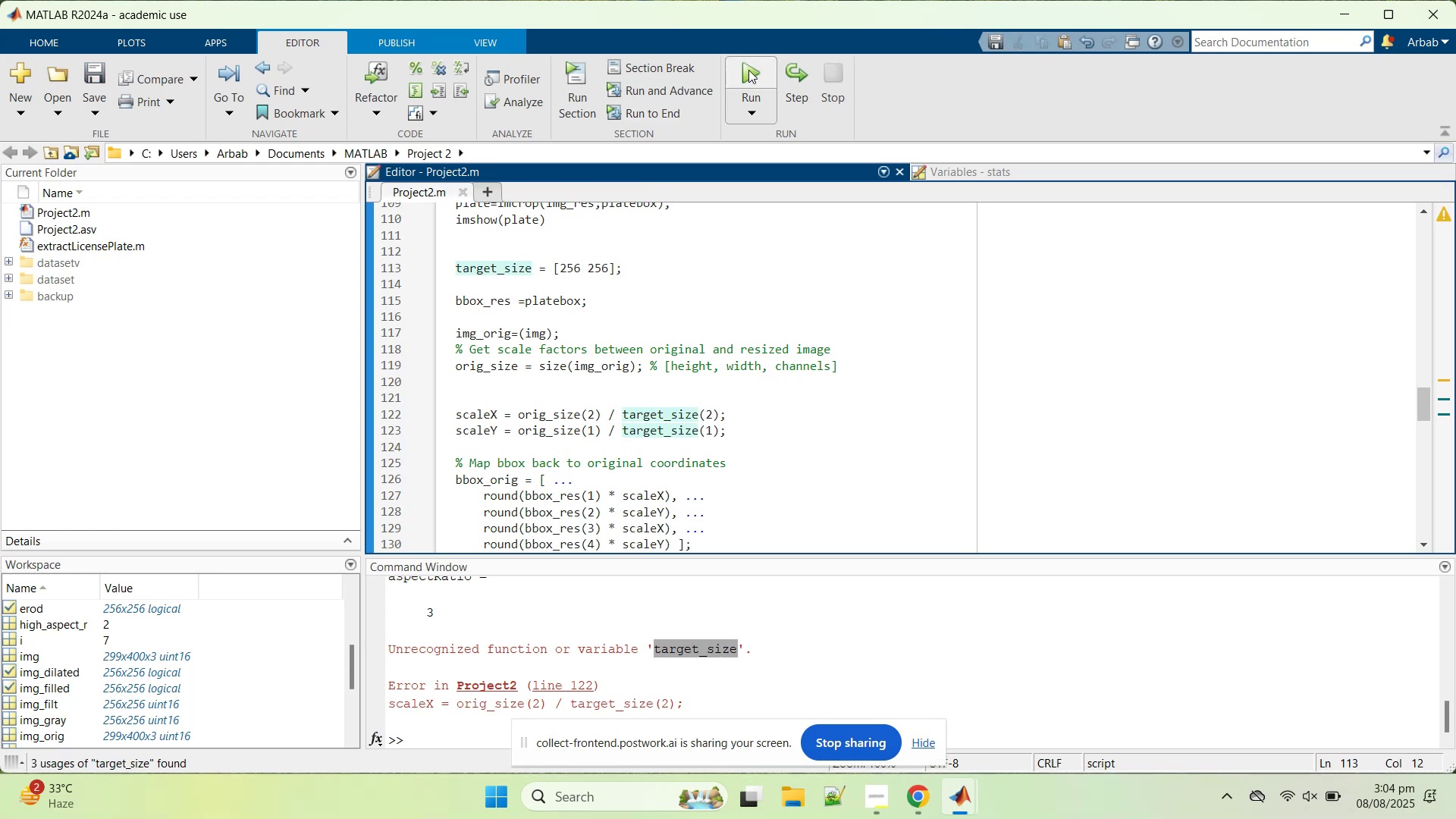 
left_click([750, 70])
 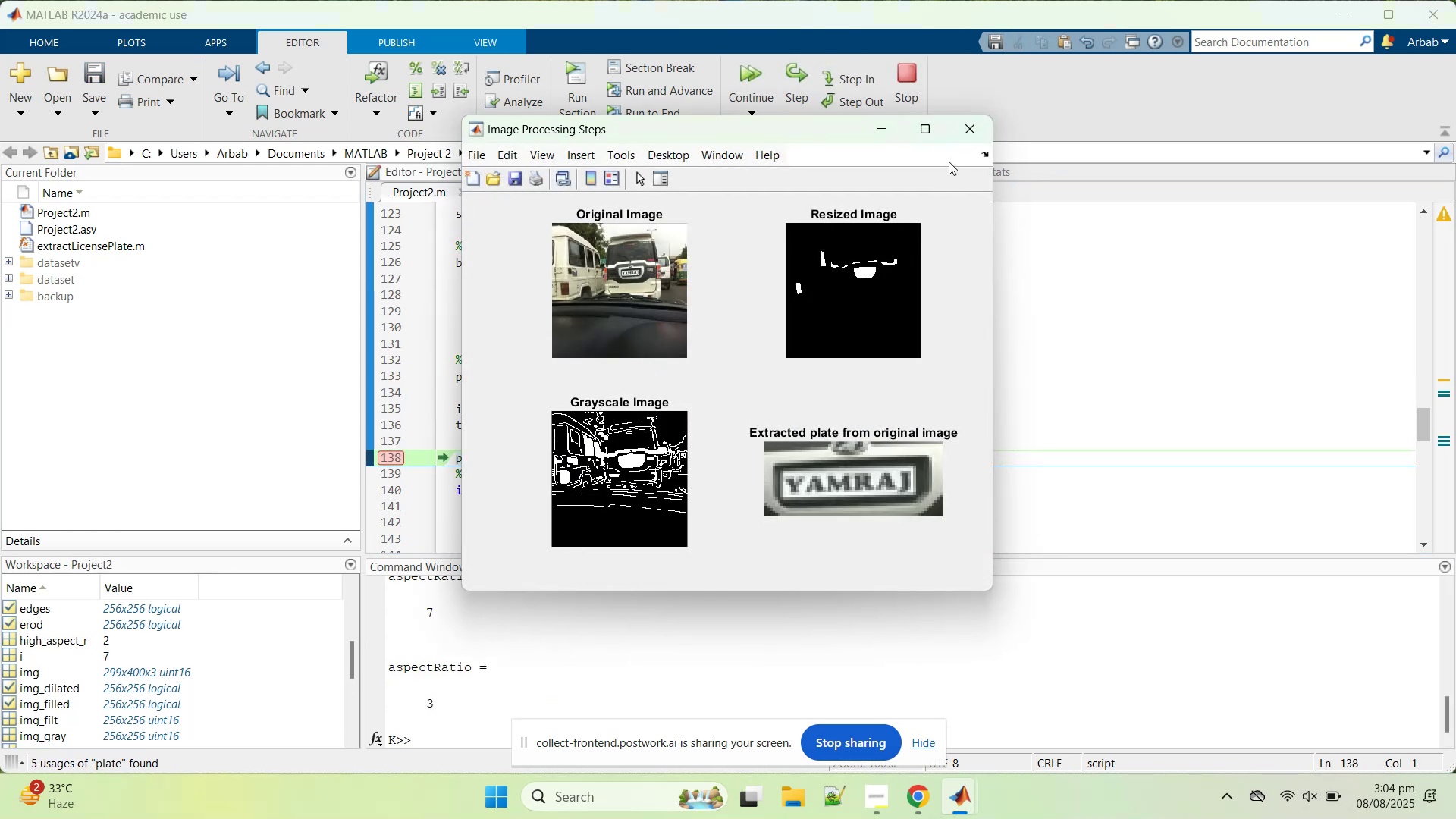 
left_click([971, 139])
 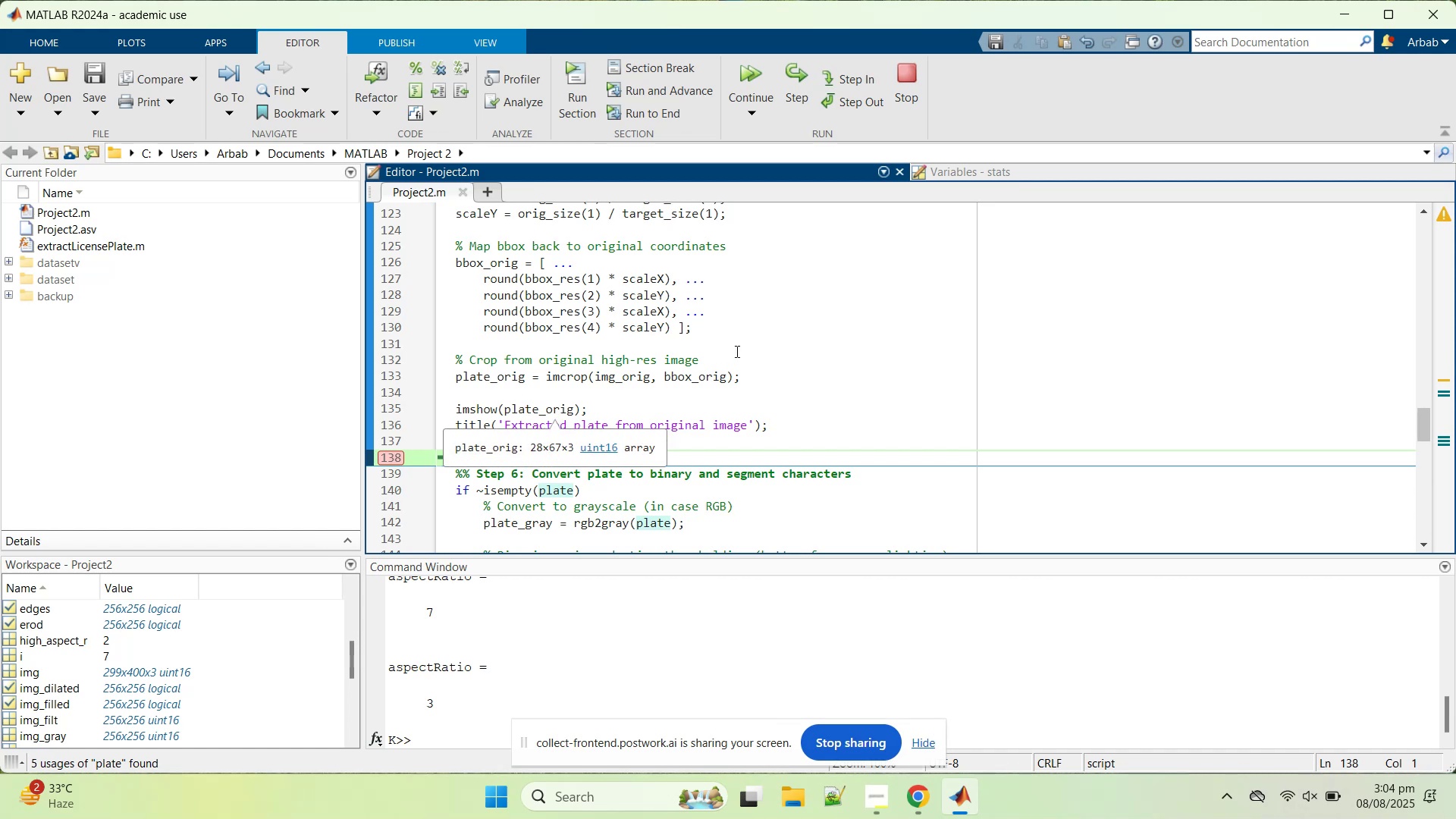 
wait(6.38)
 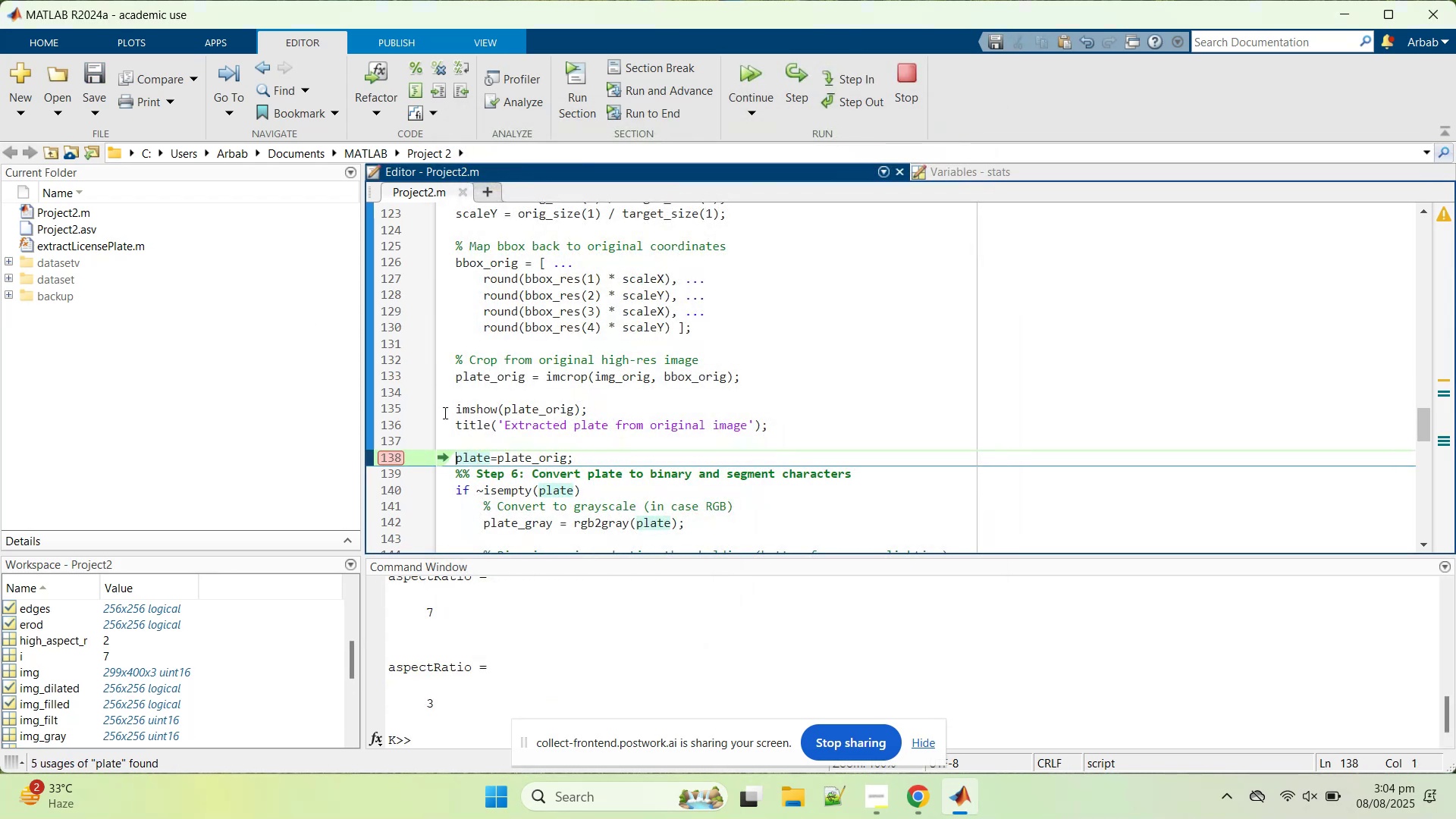 
scroll: coordinate [86, 692], scroll_direction: down, amount: 6.0
 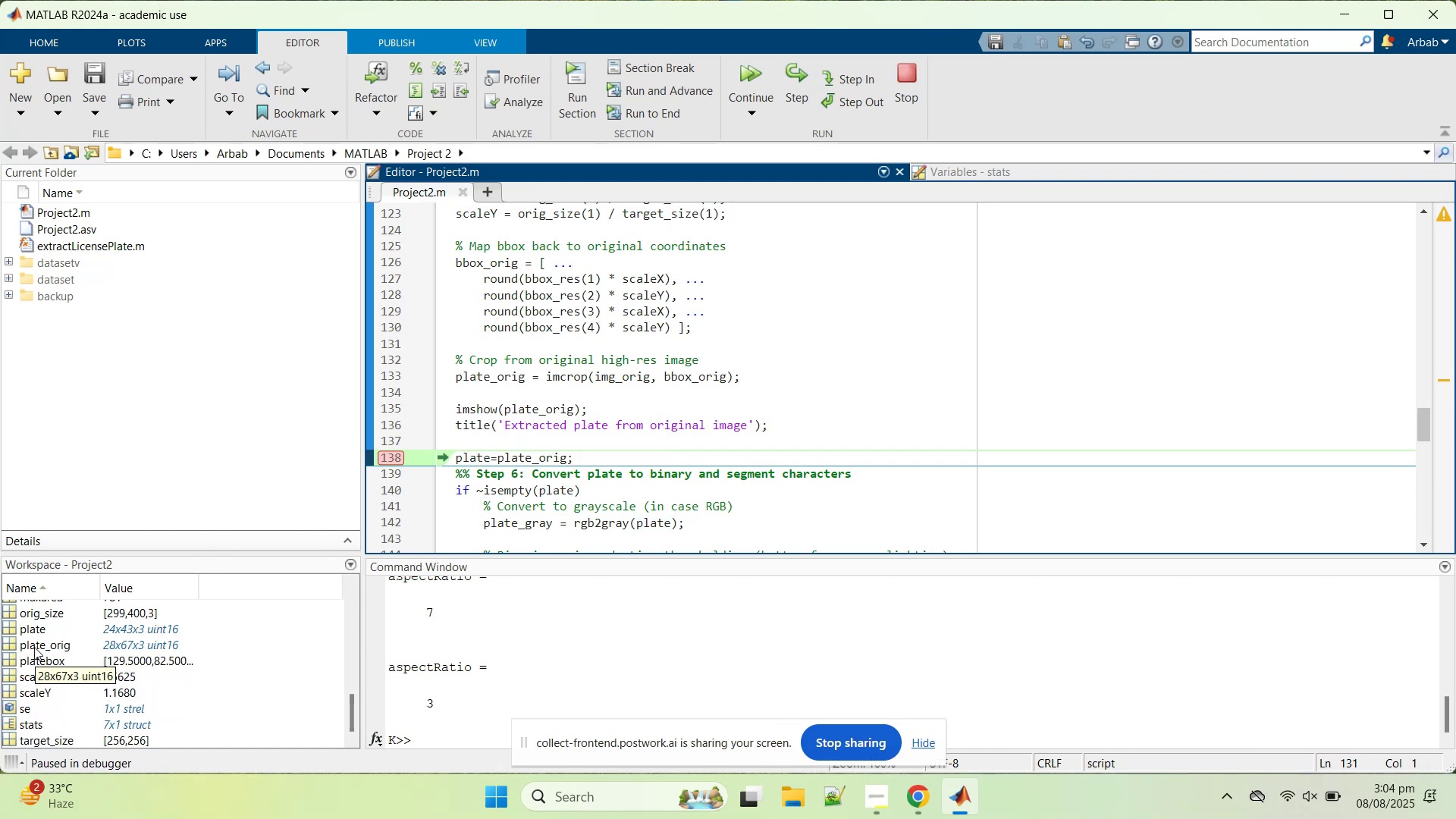 
left_click([34, 647])
 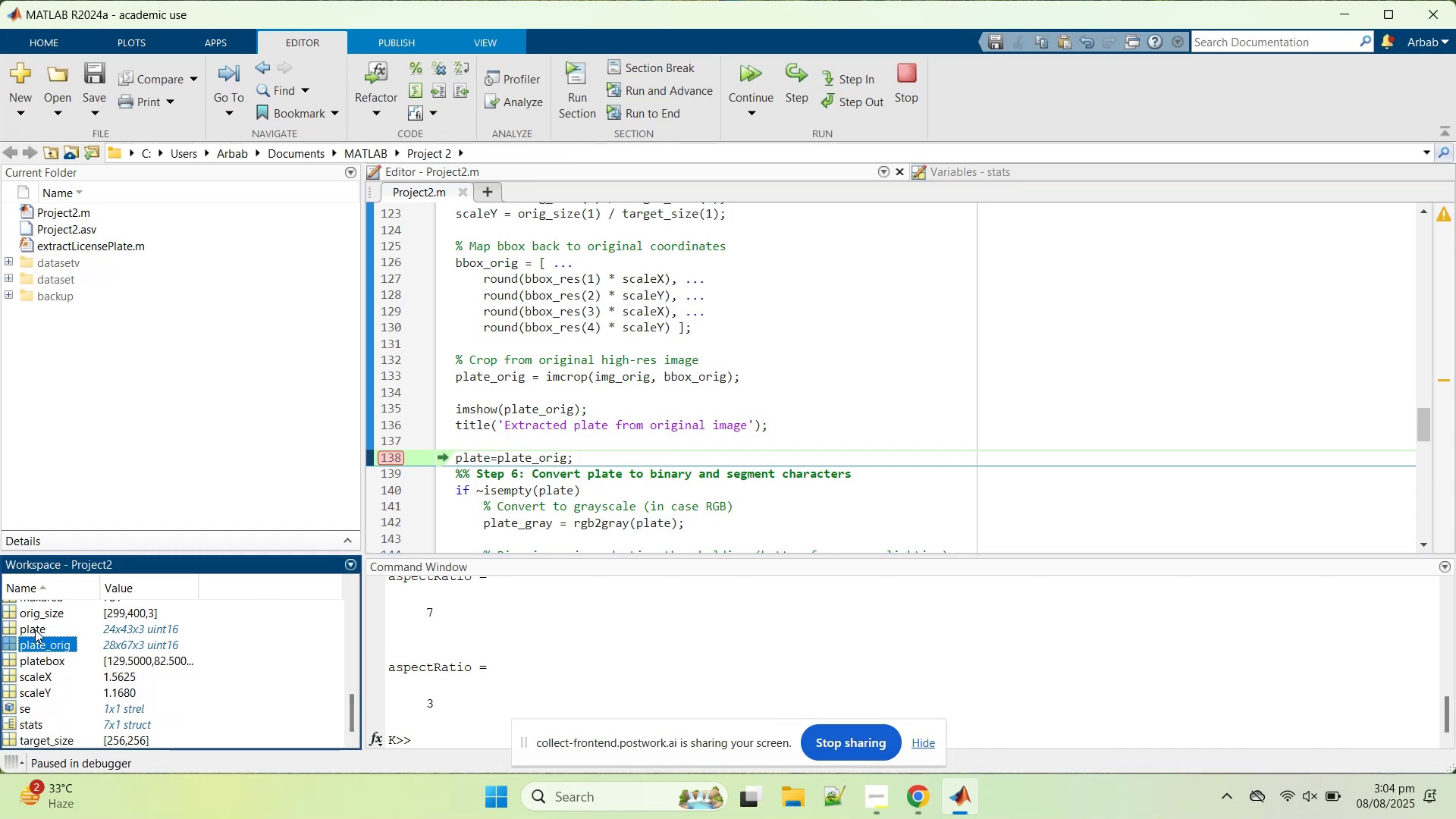 
left_click([35, 629])
 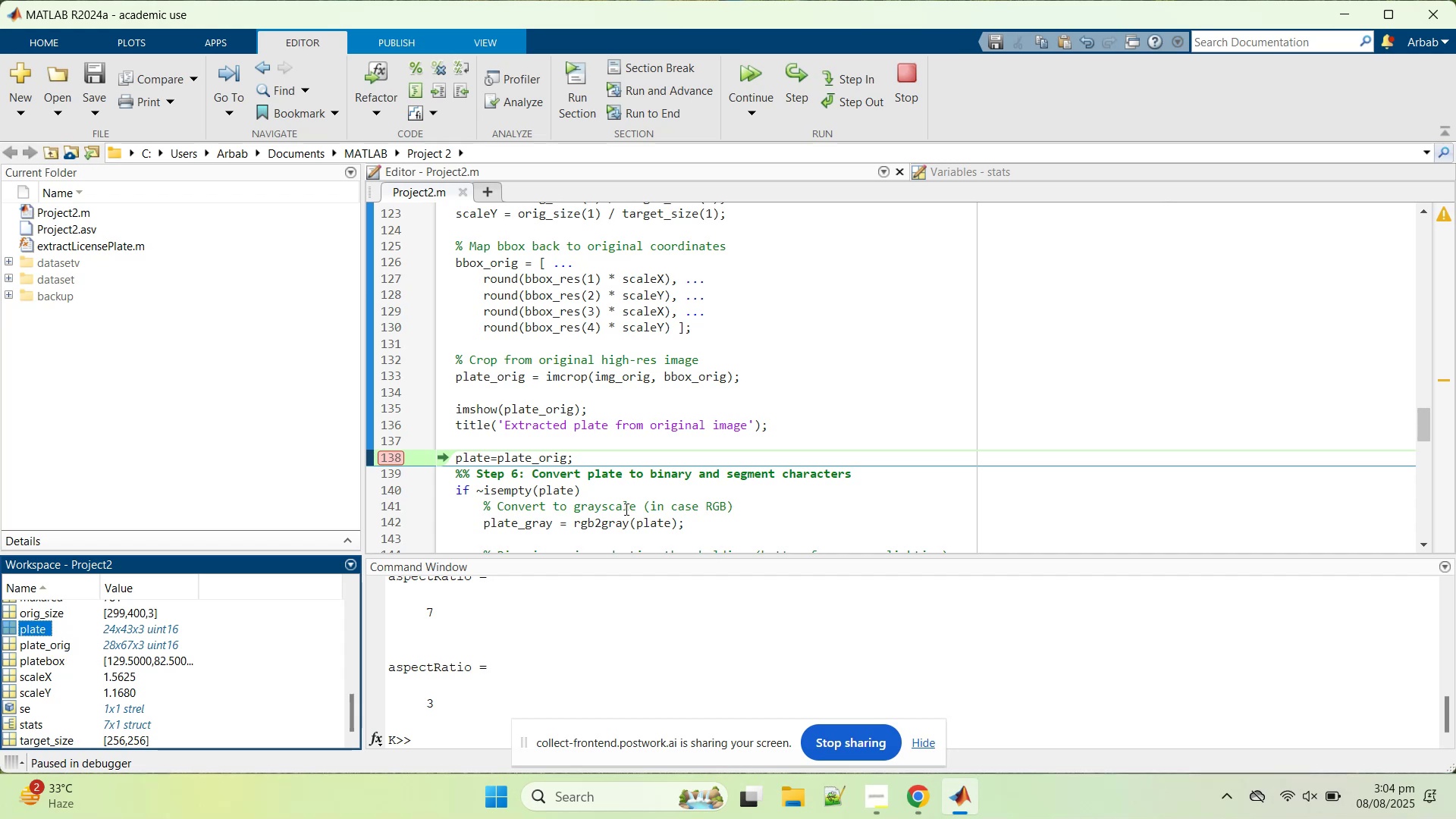 
scroll: coordinate [582, 475], scroll_direction: down, amount: 1.0
 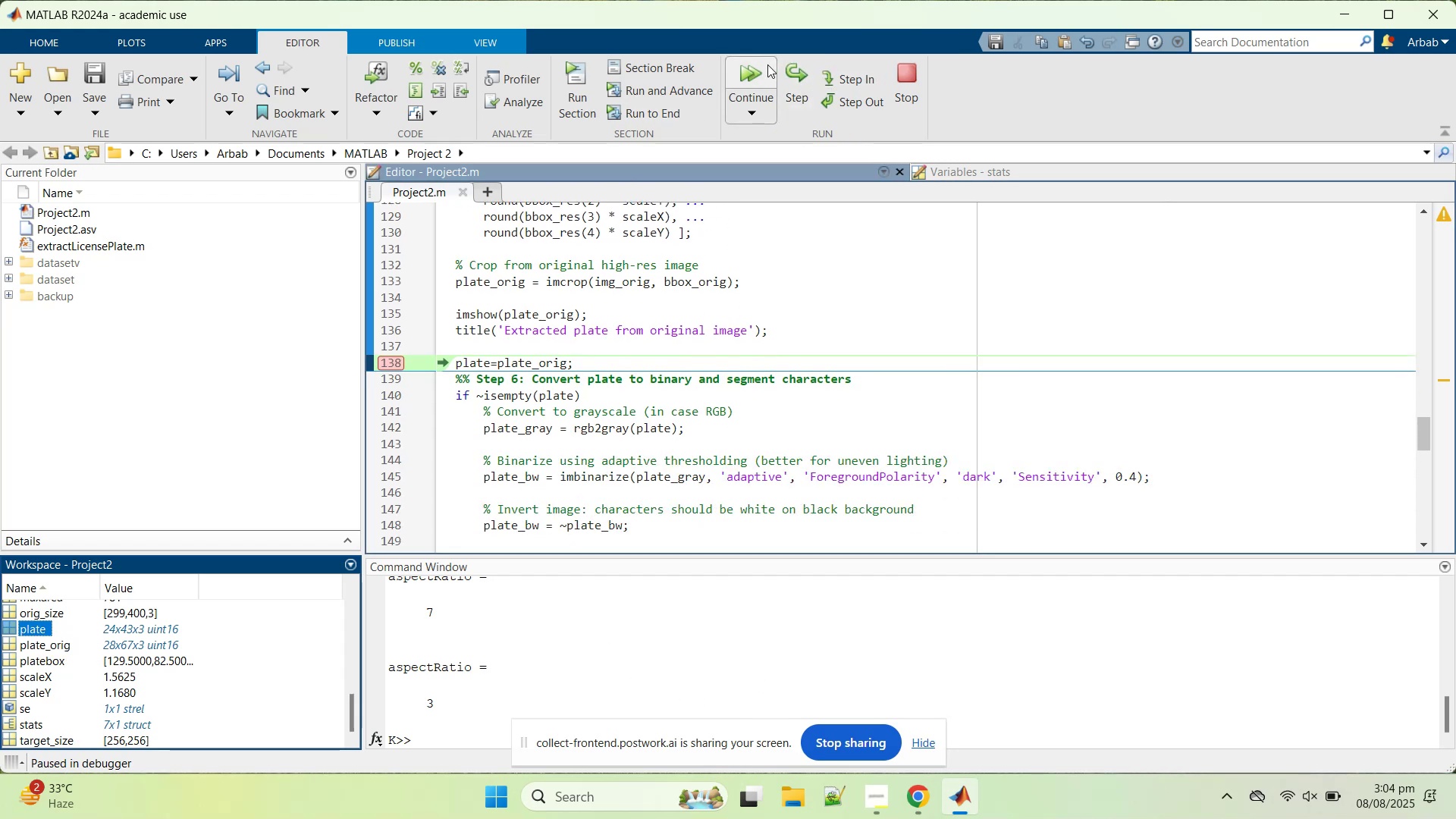 
left_click_drag(start_coordinate=[807, 99], to_coordinate=[905, 801])
 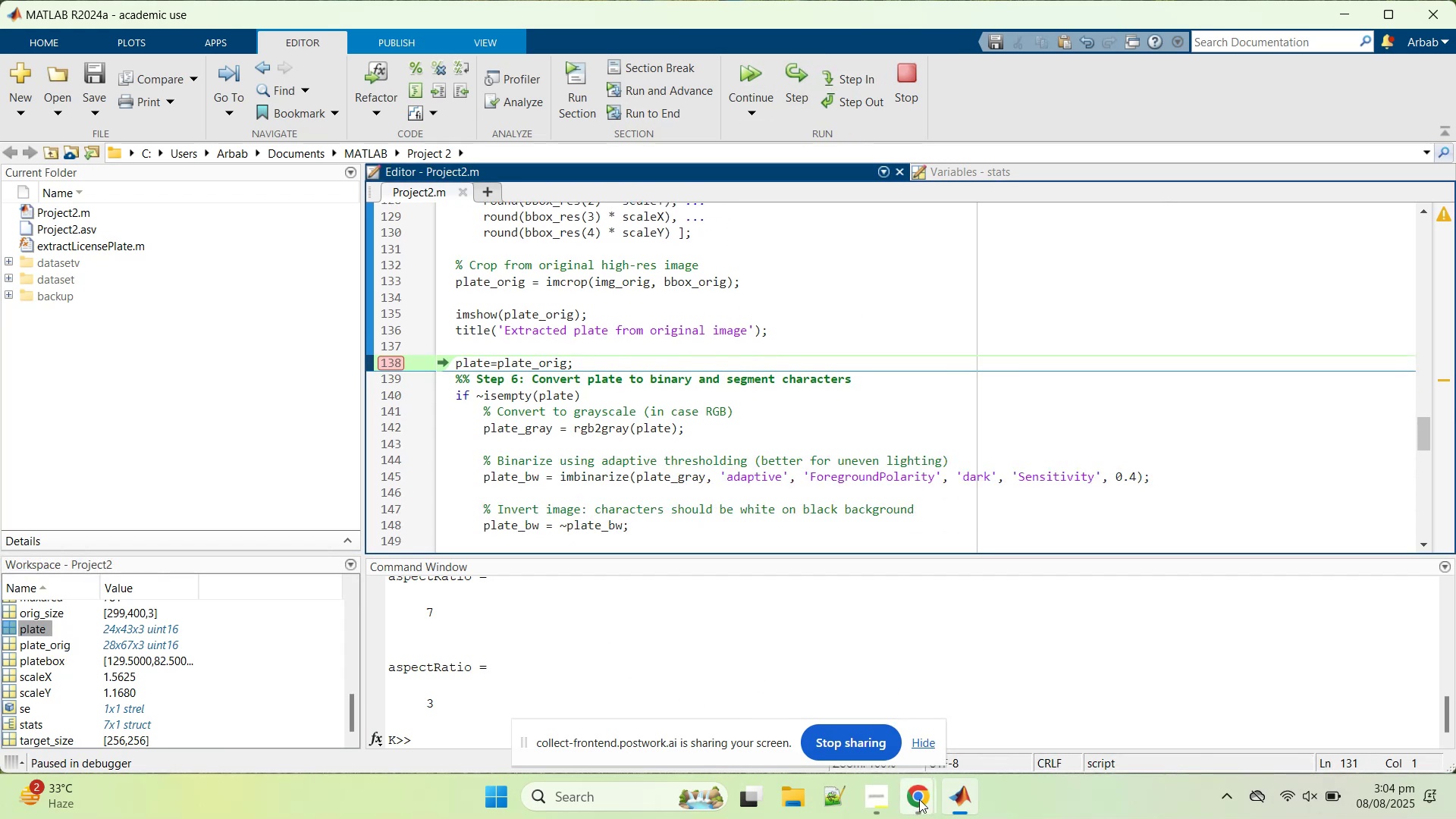 
left_click([919, 799])
 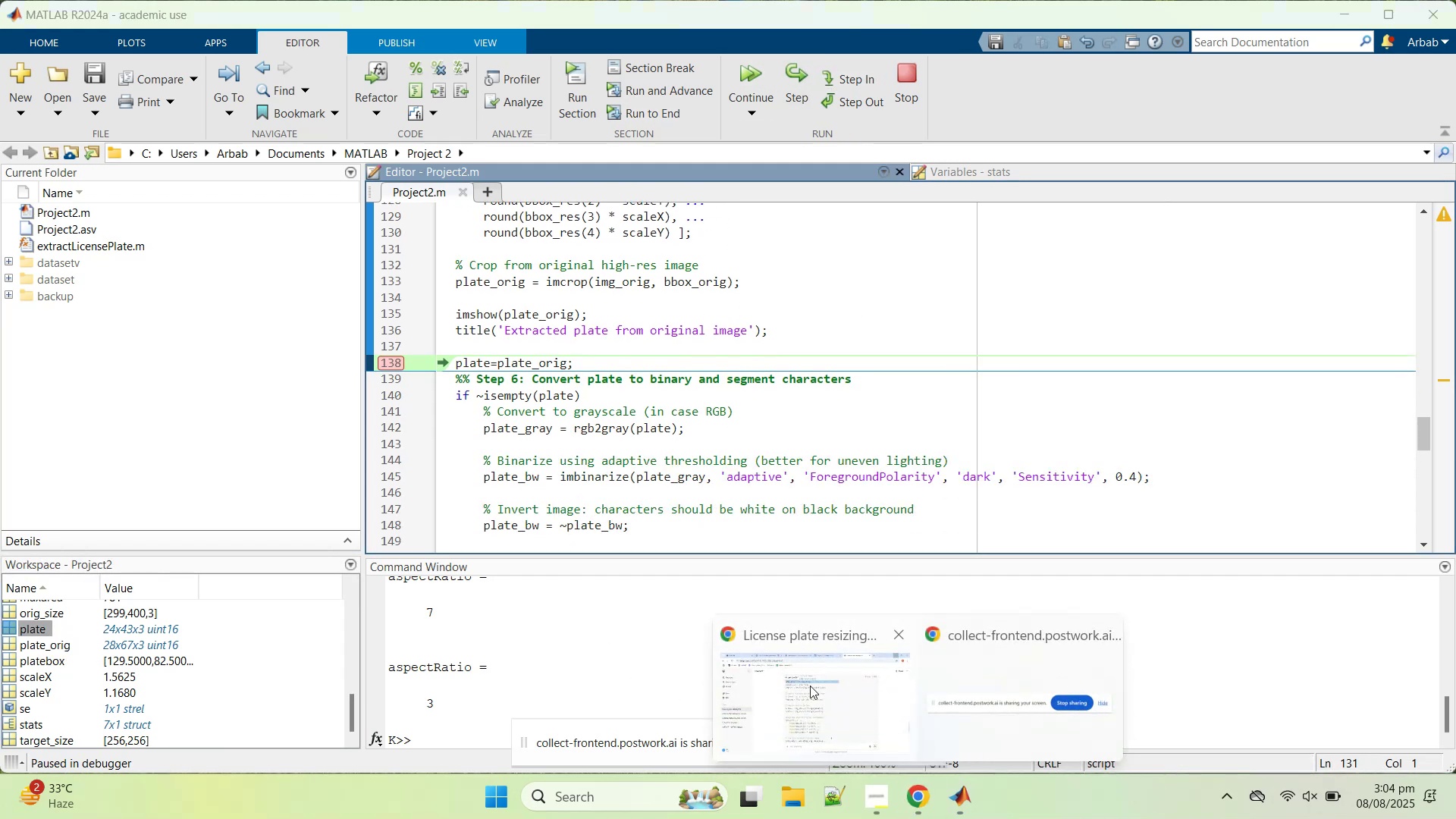 
left_click([834, 715])
 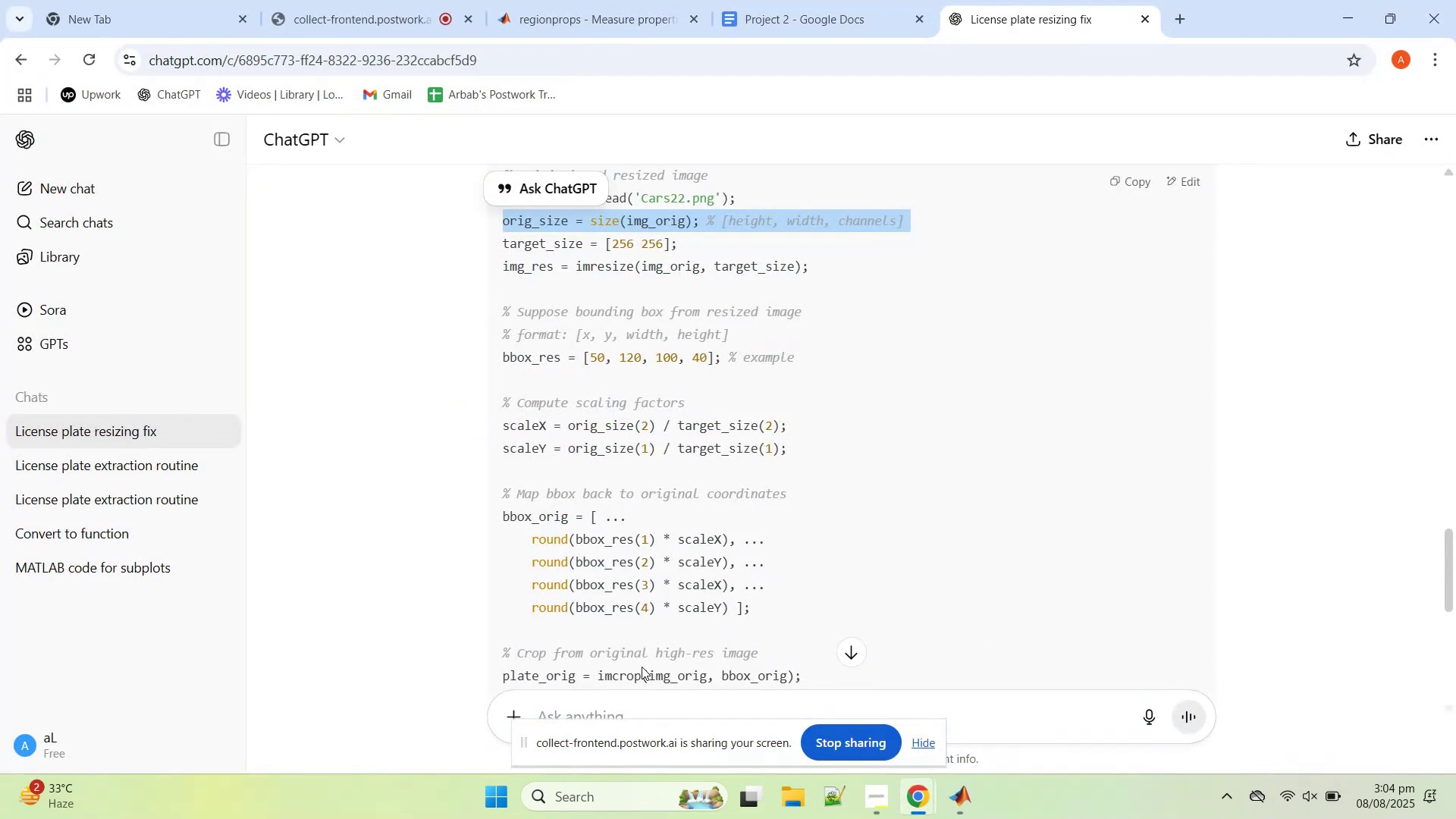 
scroll: coordinate [665, 622], scroll_direction: down, amount: 6.0
 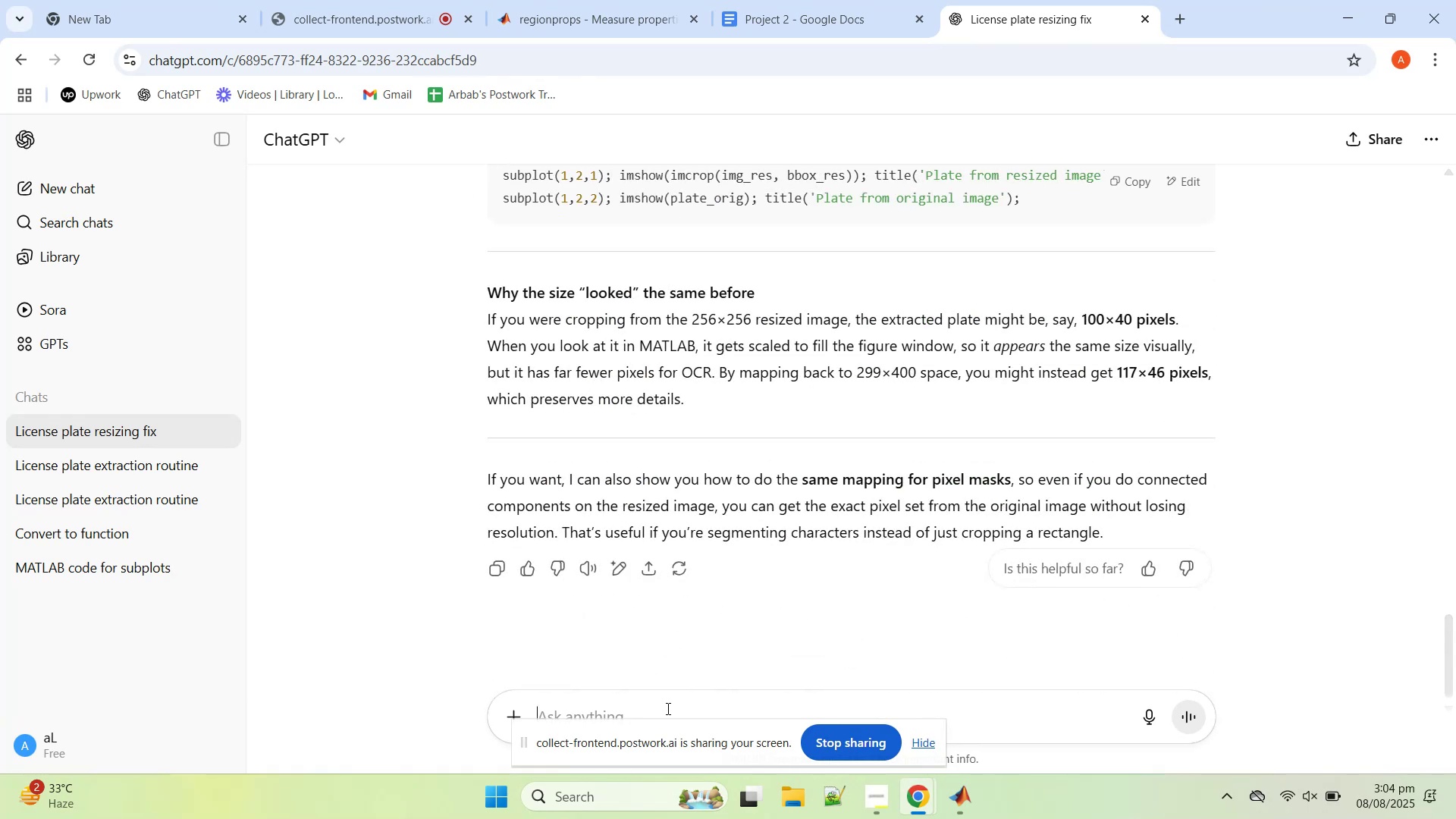 
type(its working now... can you also ha)
key(Backspace)
type(elp with the )
 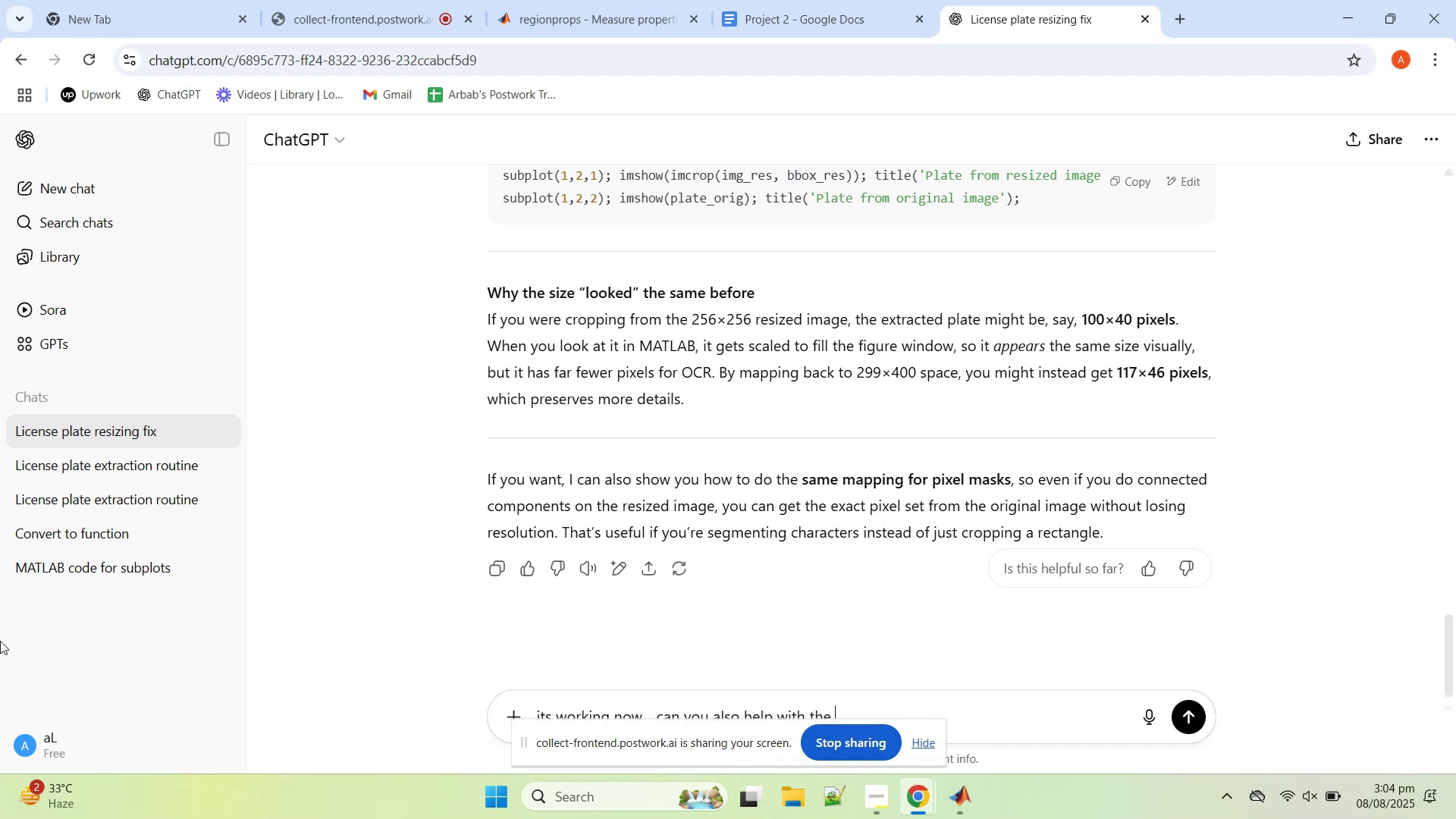 
wait(10.51)
 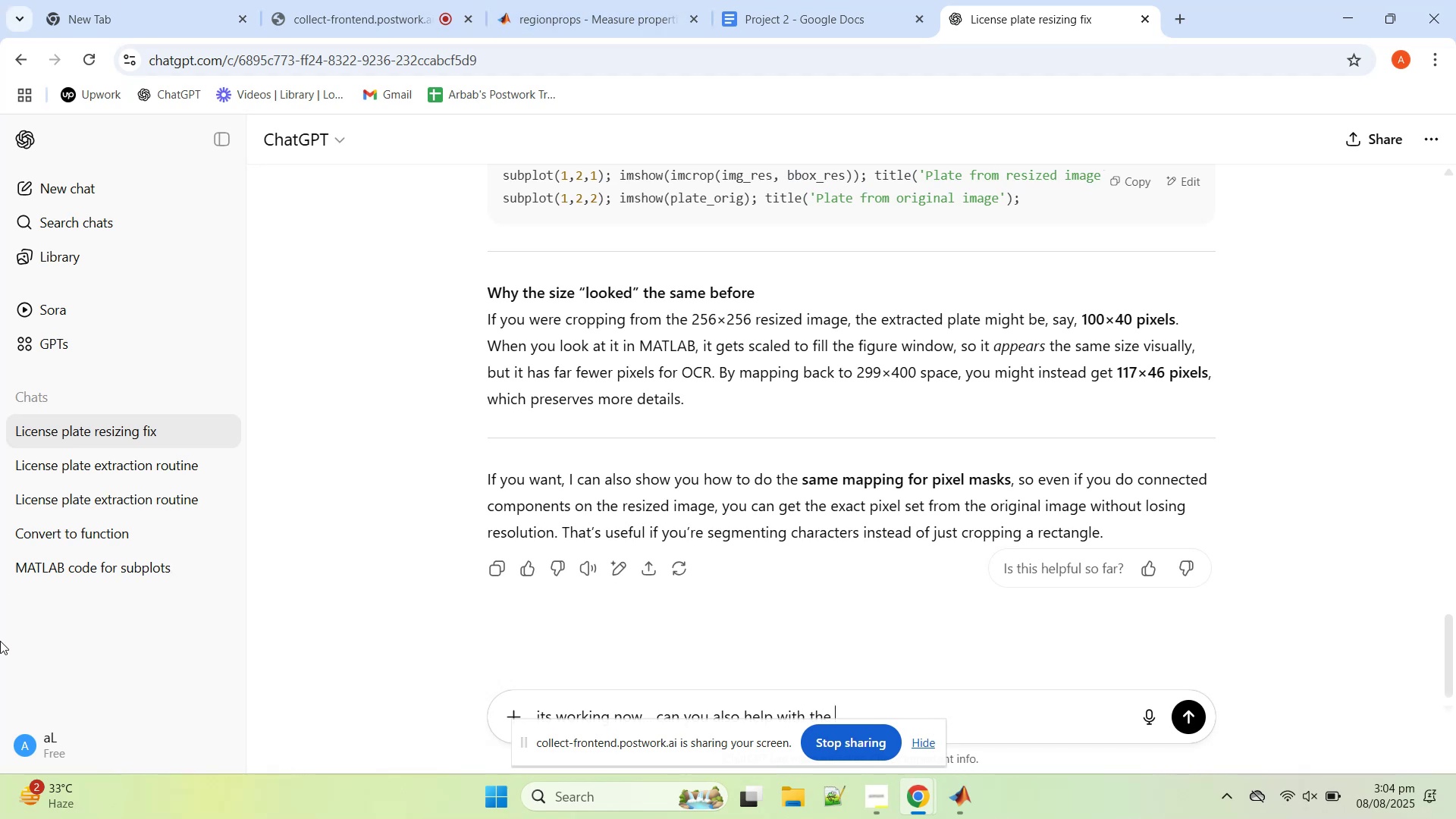 
type(character recognitio )
key(Backspace)
type(n, We have the extracted palte region now need to do the chracter recognition)
 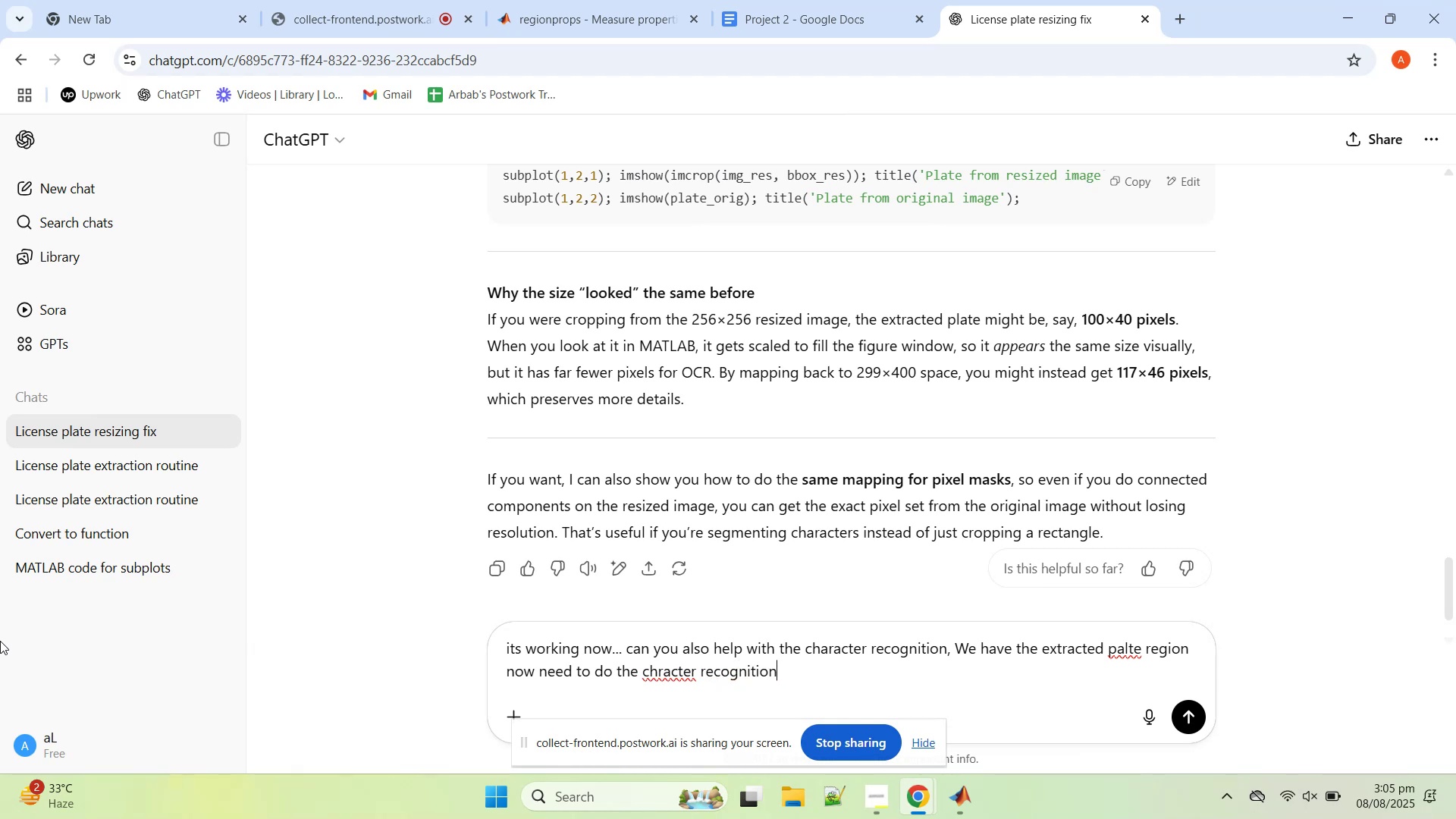 
key(Enter)
 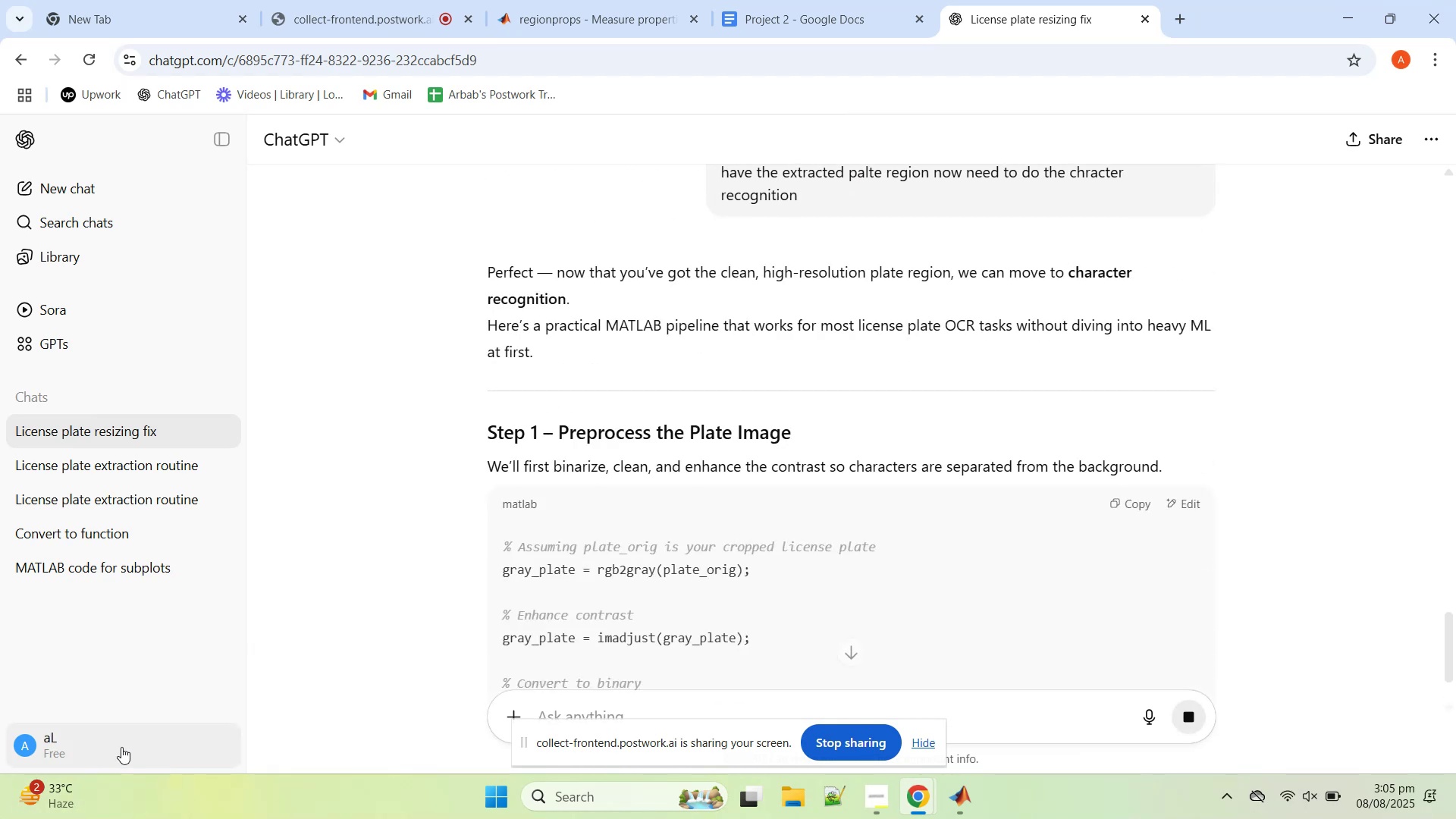 
left_click([723, 449])
 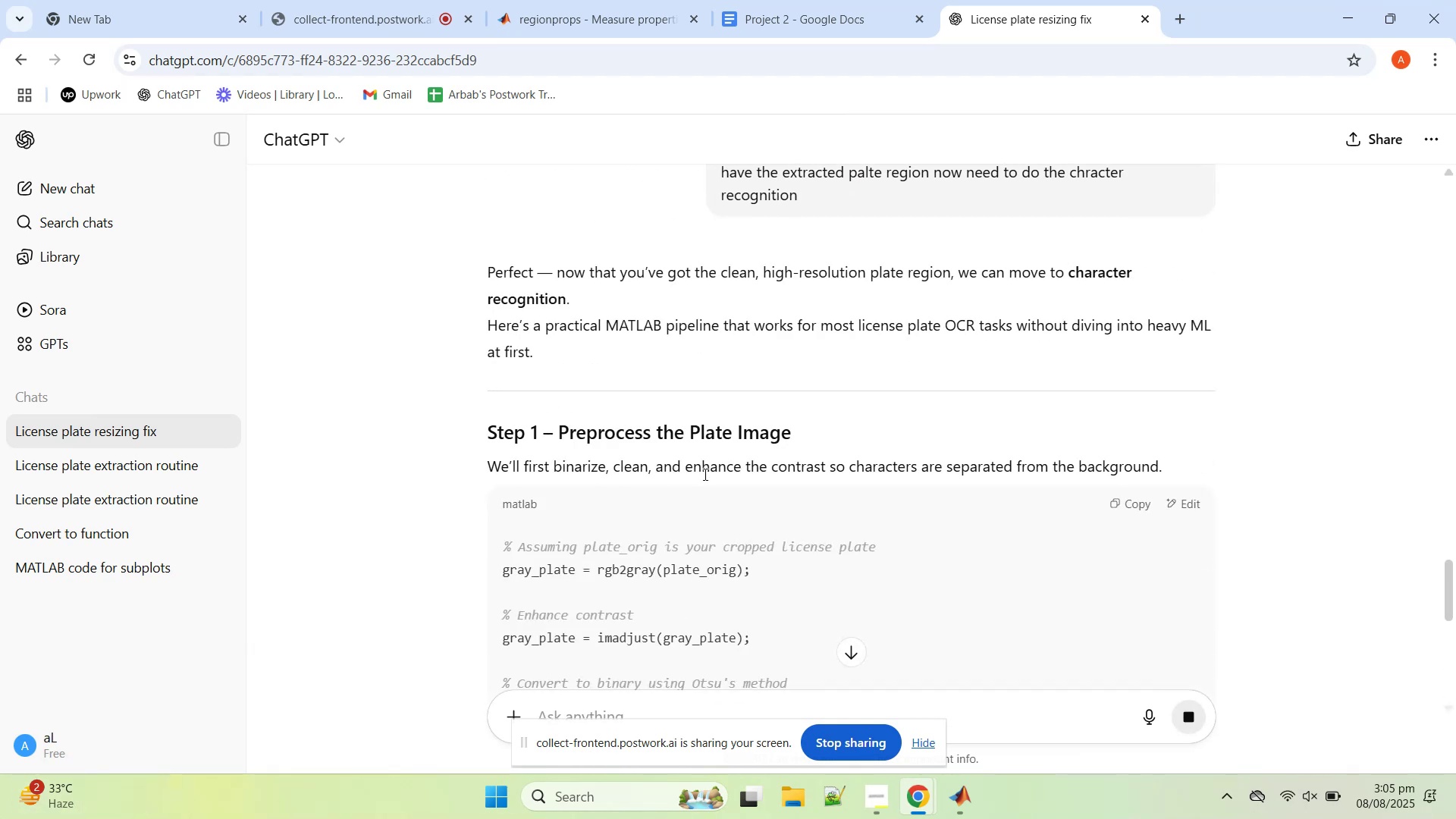 
scroll: coordinate [701, 484], scroll_direction: down, amount: 2.0
 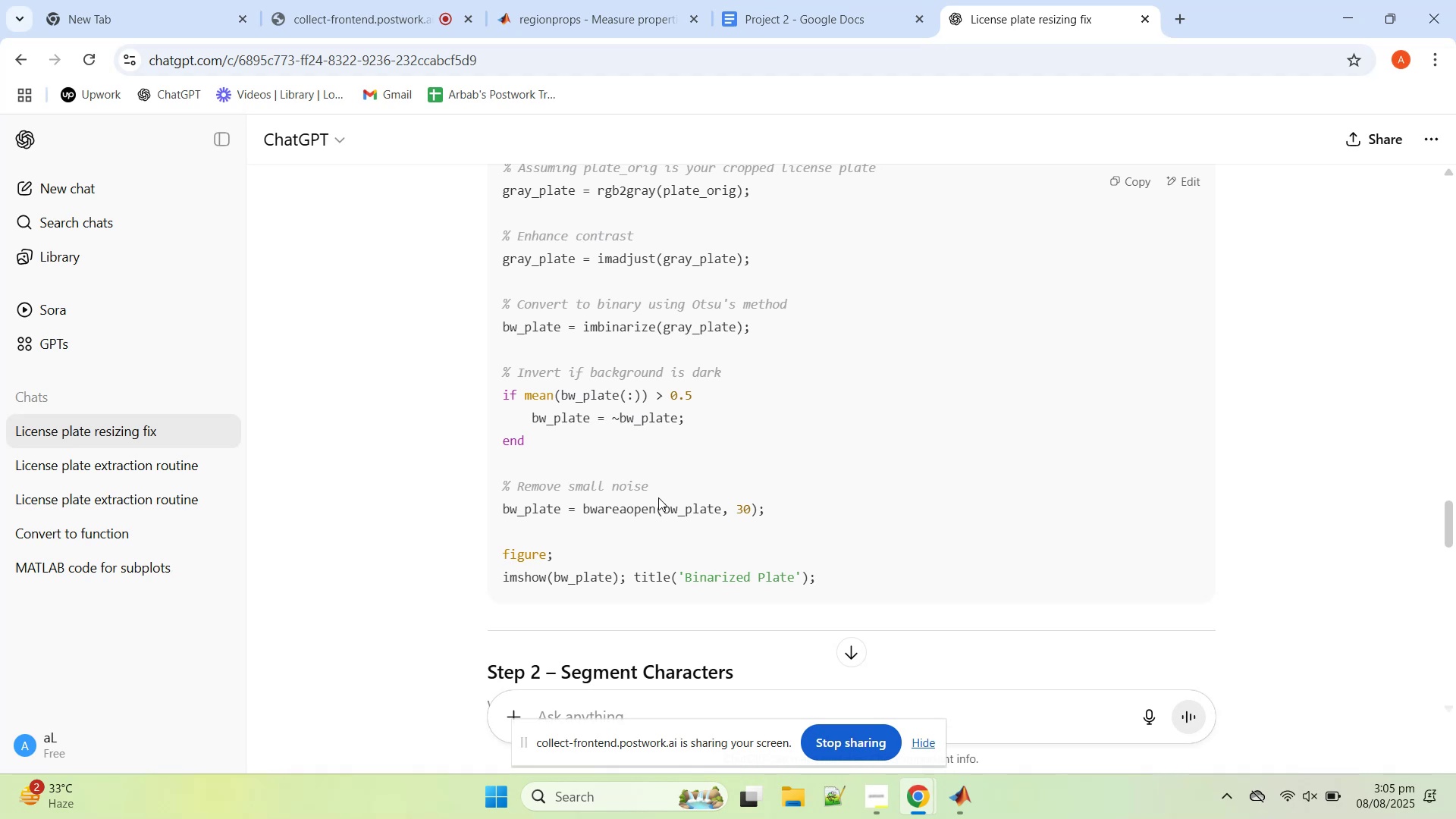 
wait(6.42)
 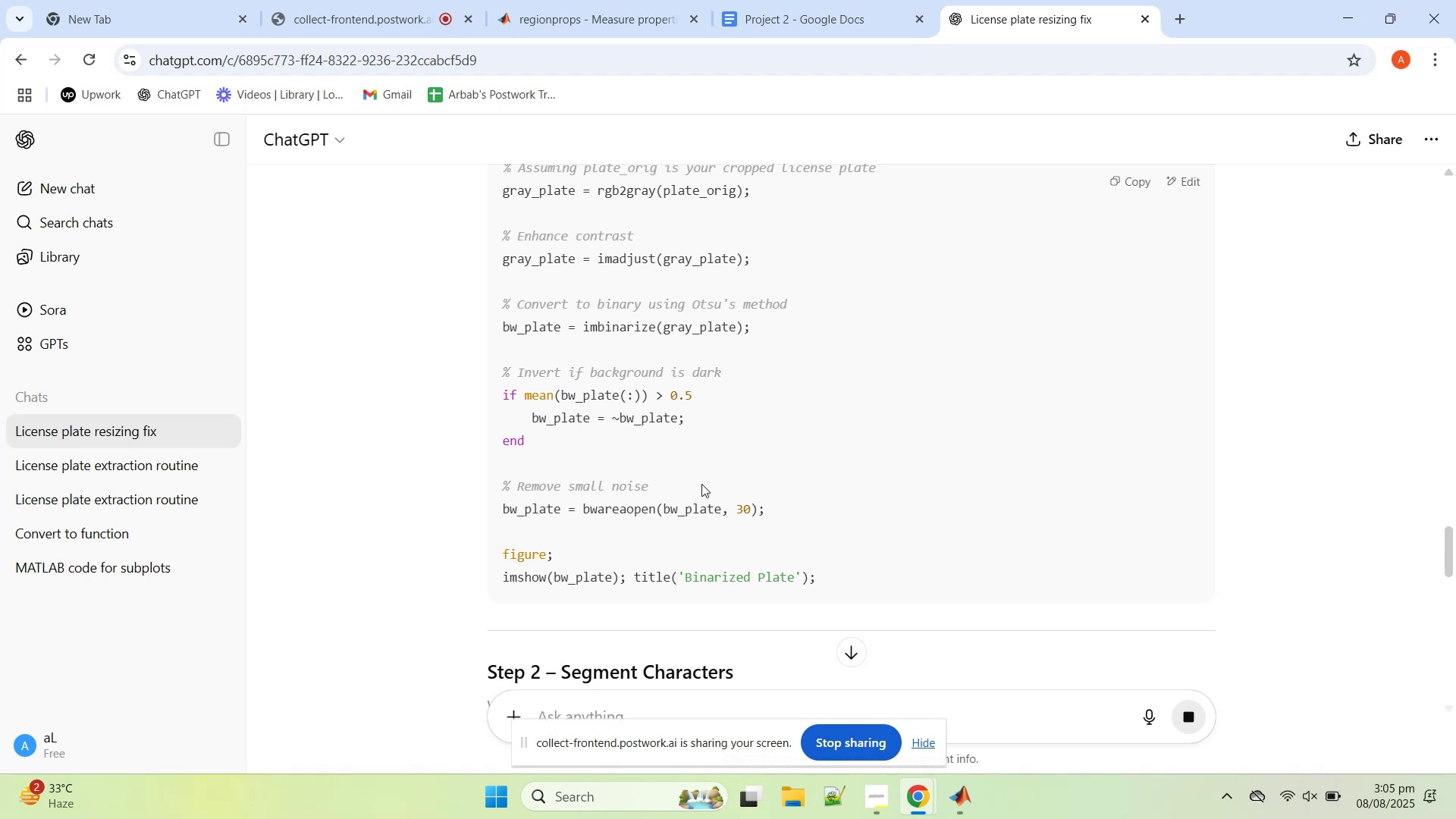 
scroll: coordinate [729, 445], scroll_direction: up, amount: 1.0
 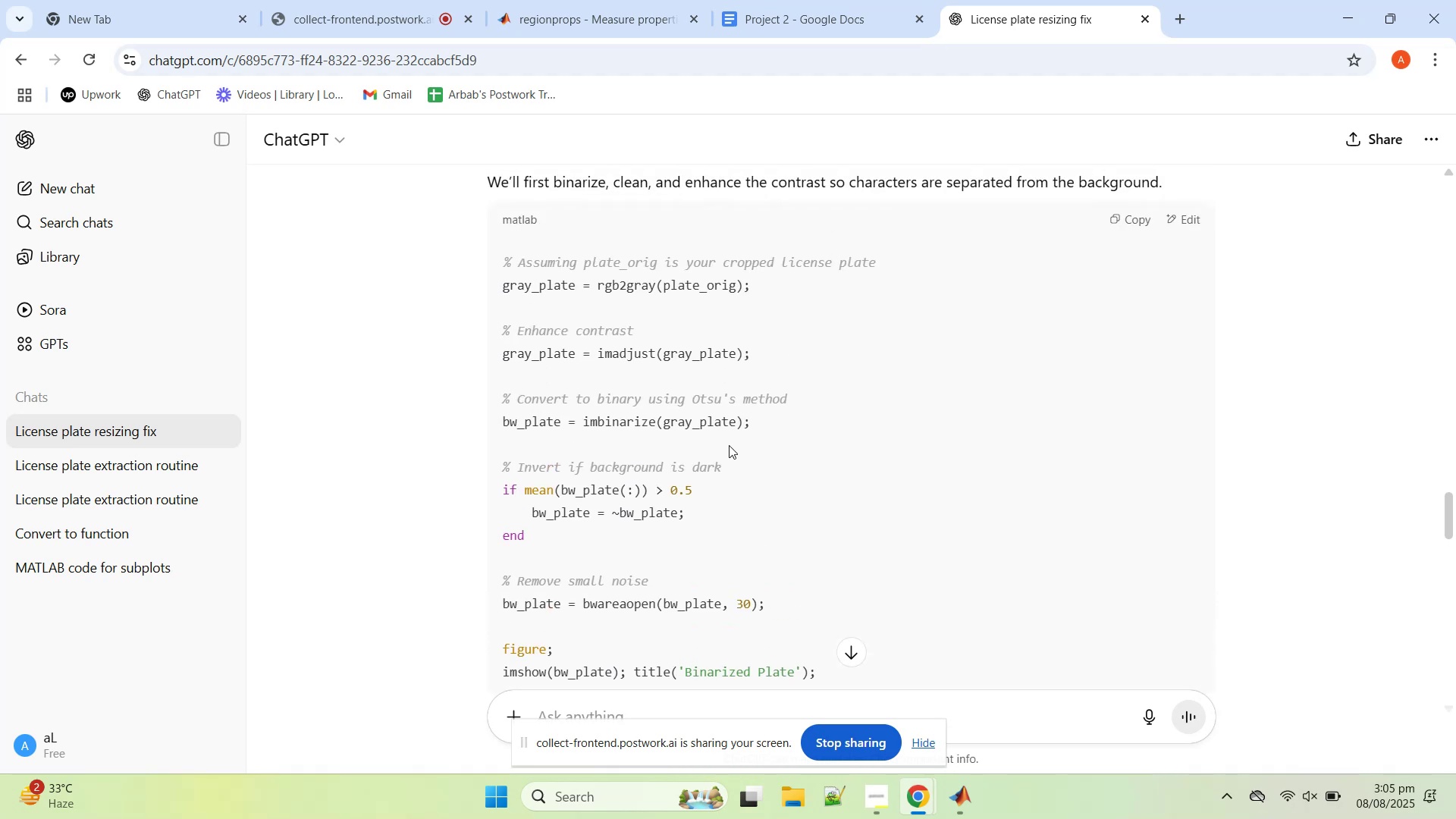 
wait(8.4)
 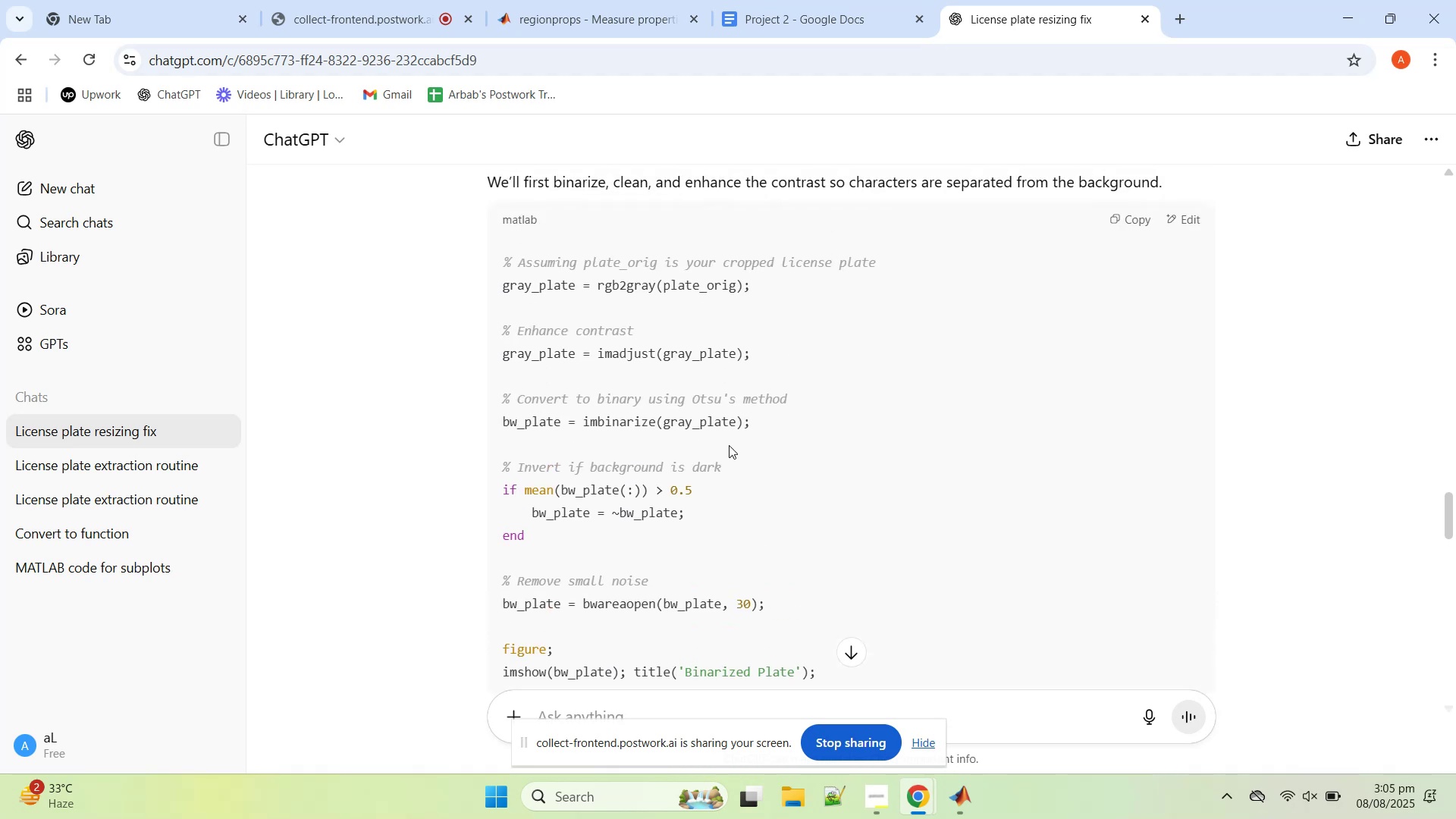 
scroll: coordinate [756, 391], scroll_direction: down, amount: 4.0
 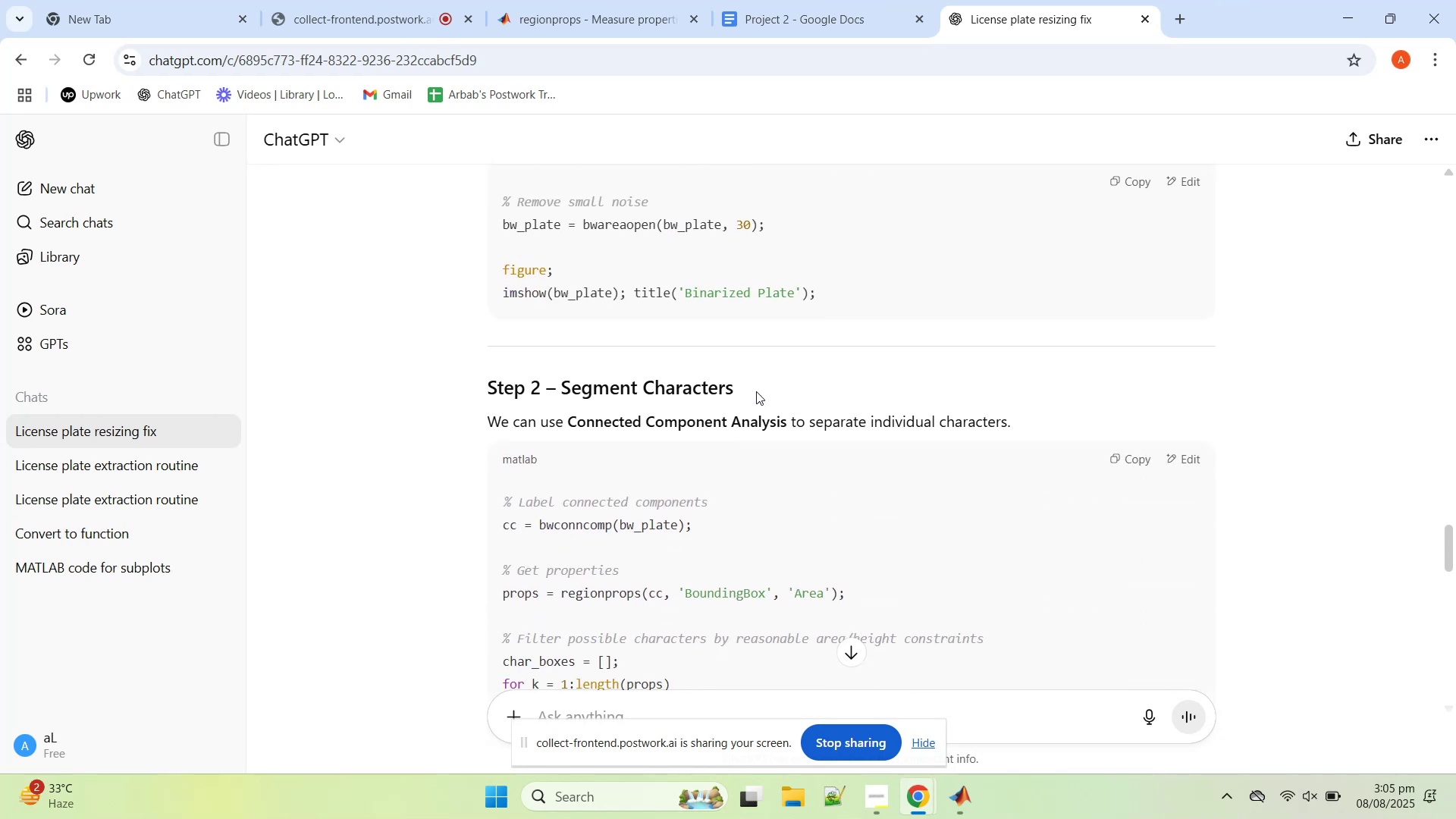 
wait(8.18)
 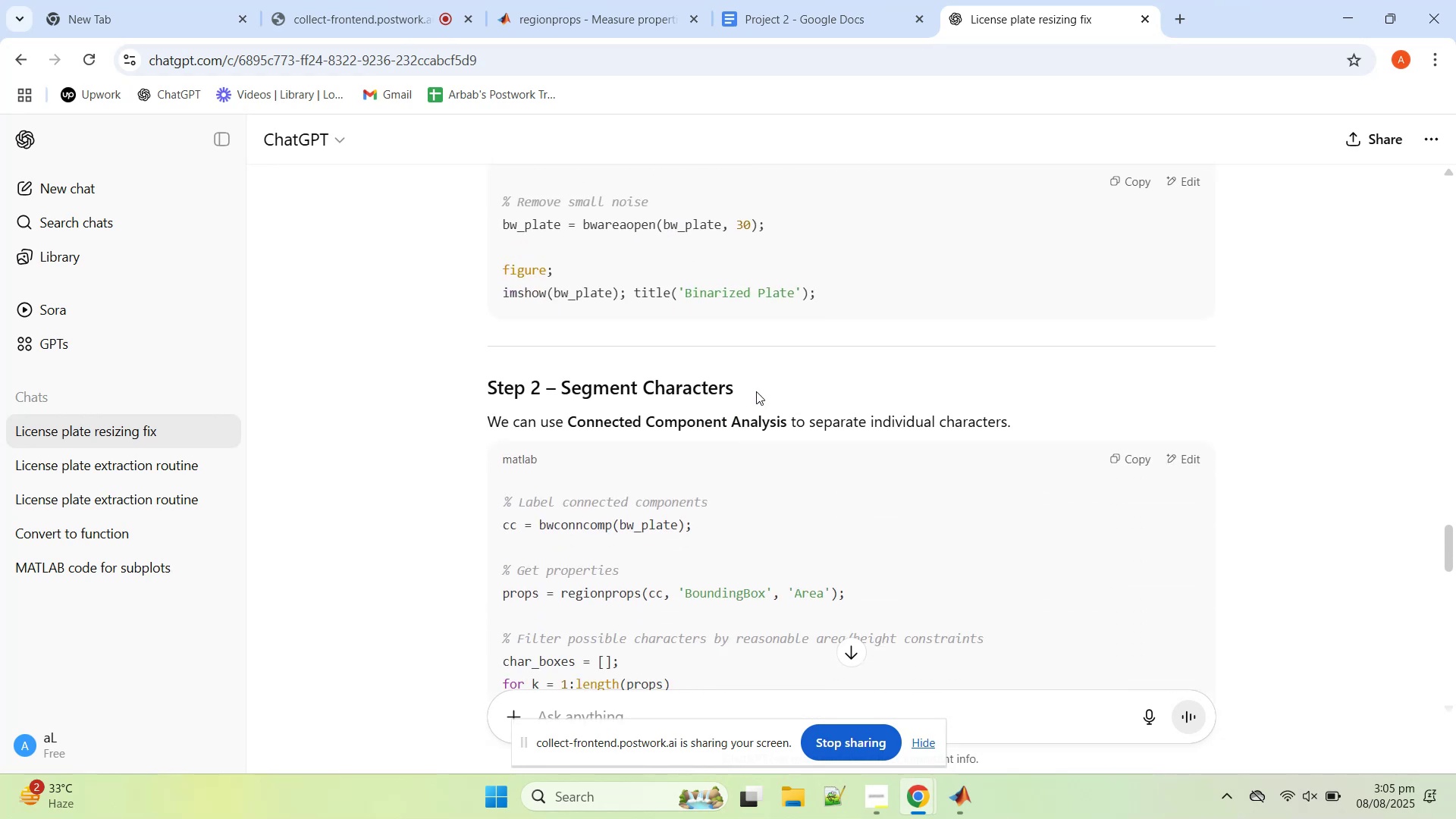 
scroll: coordinate [1010, 295], scroll_direction: up, amount: 5.0
 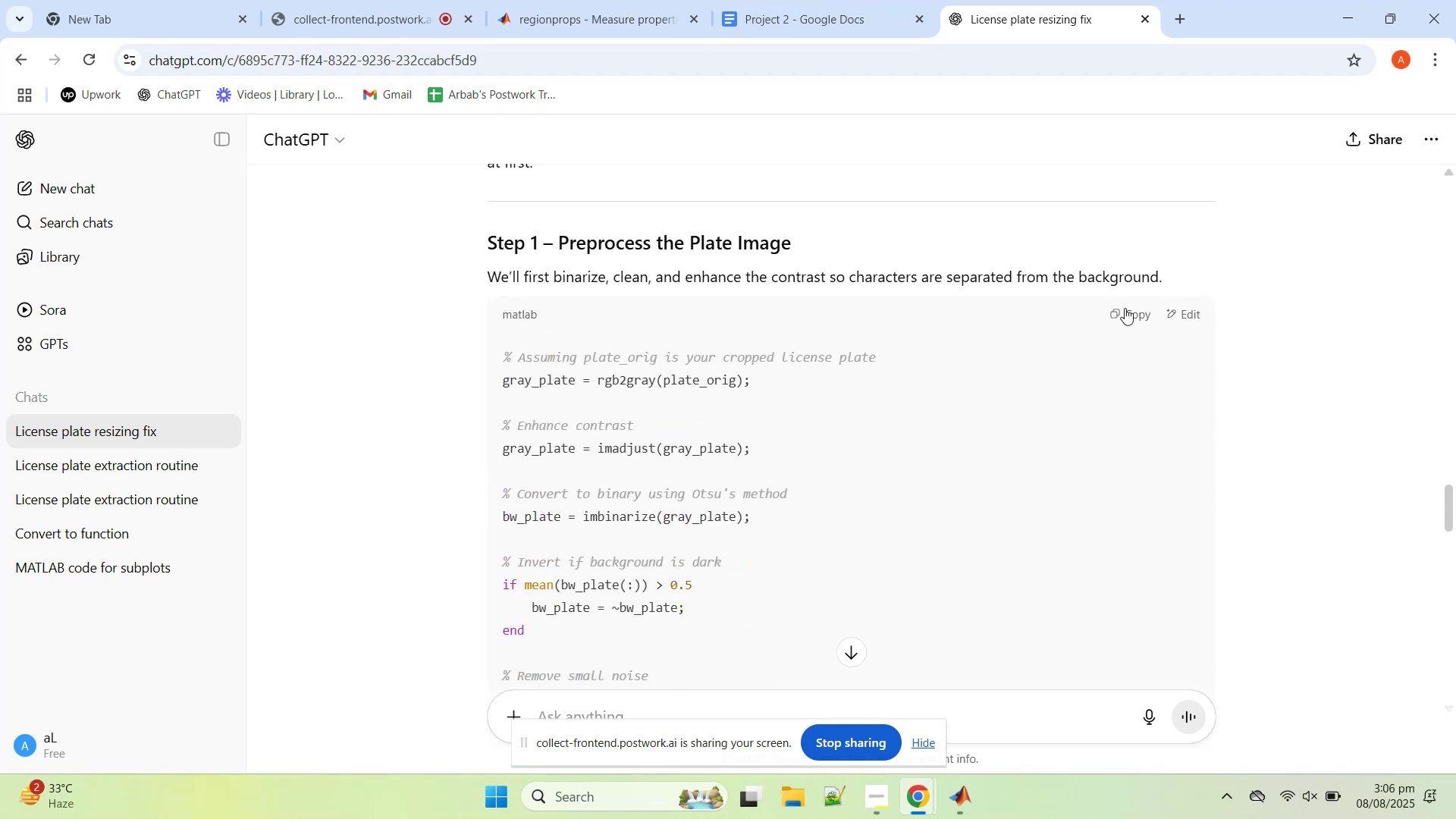 
left_click([1126, 312])
 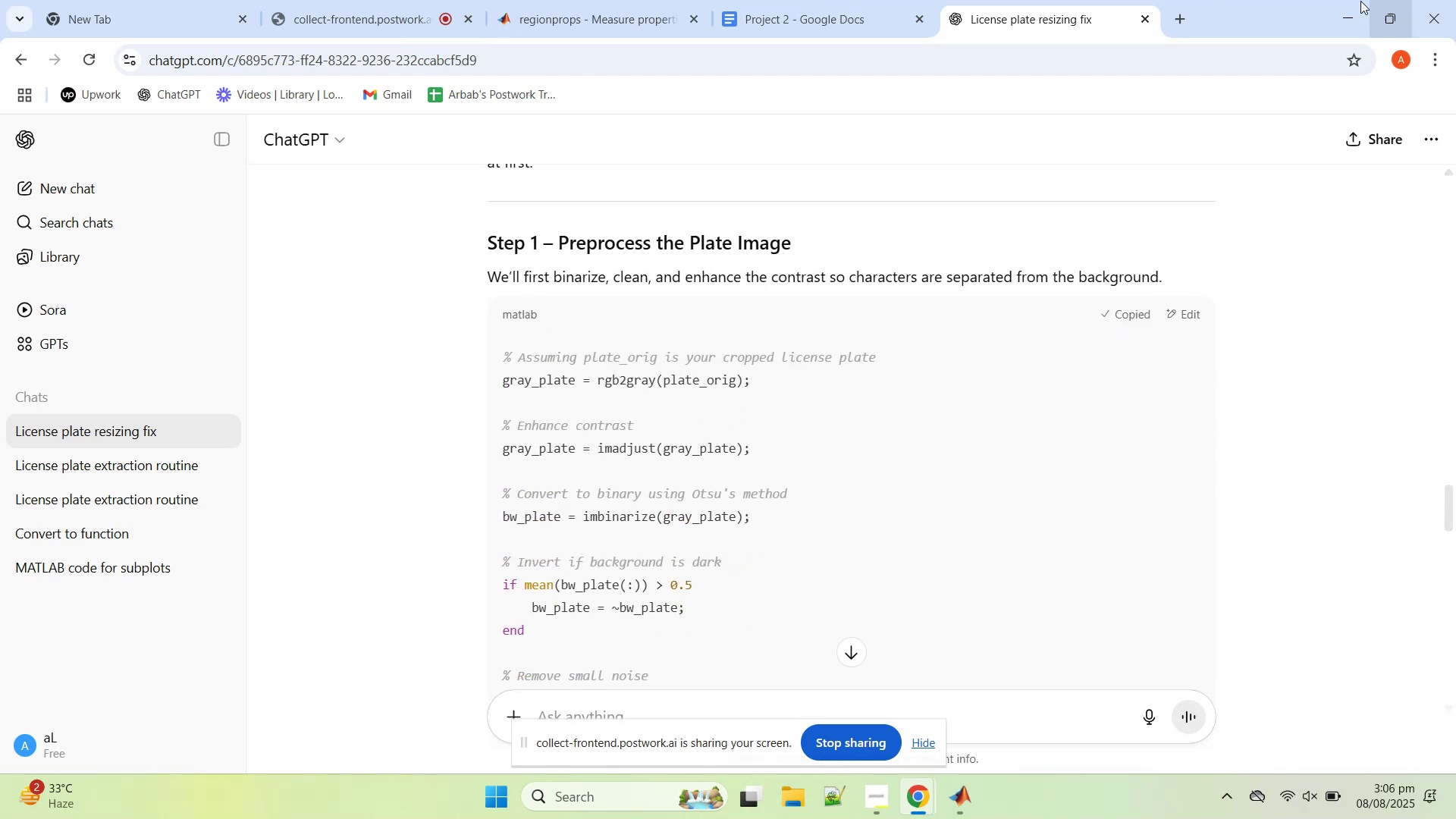 
left_click([1343, 6])
 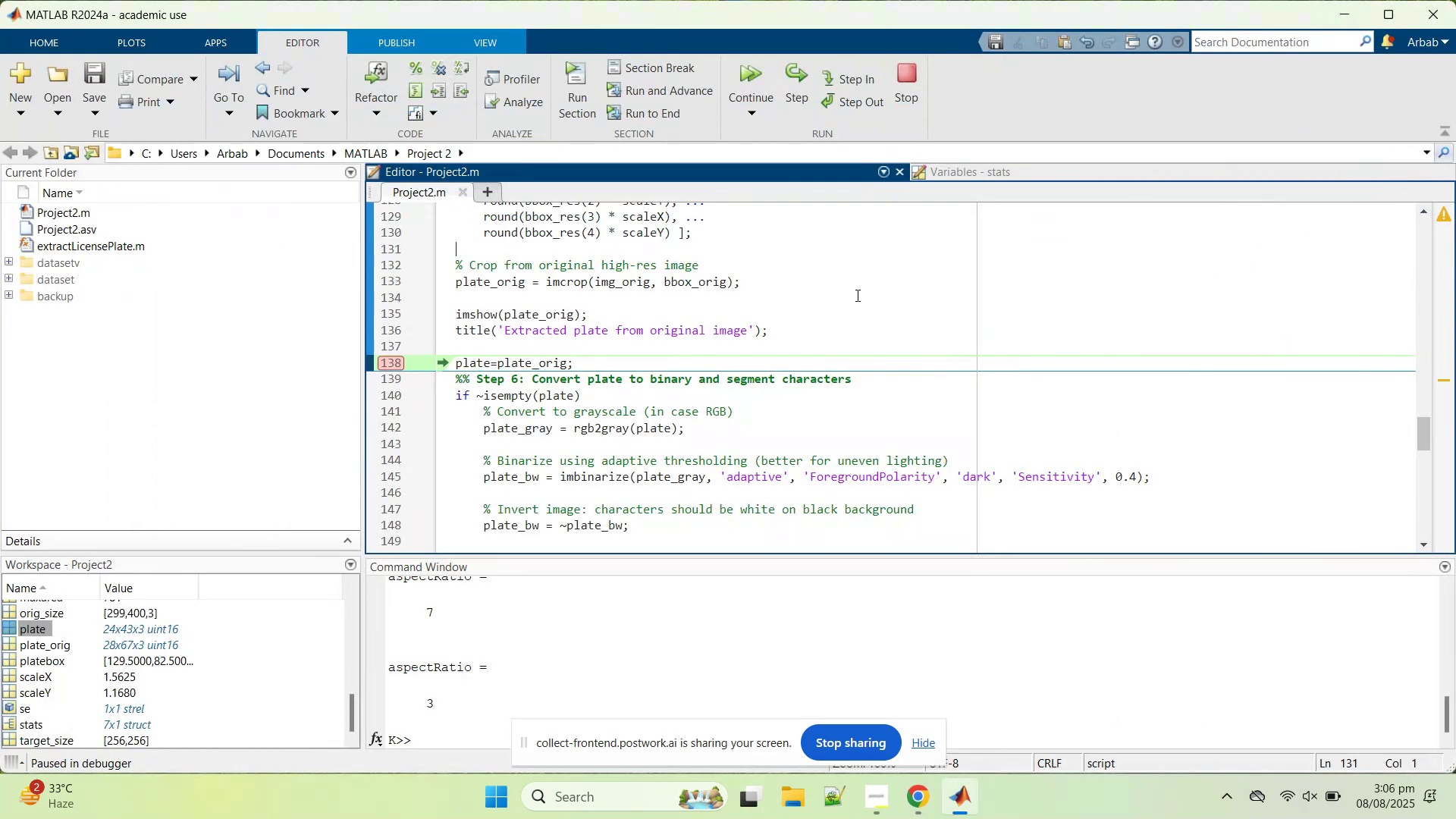 
left_click([773, 369])
 